 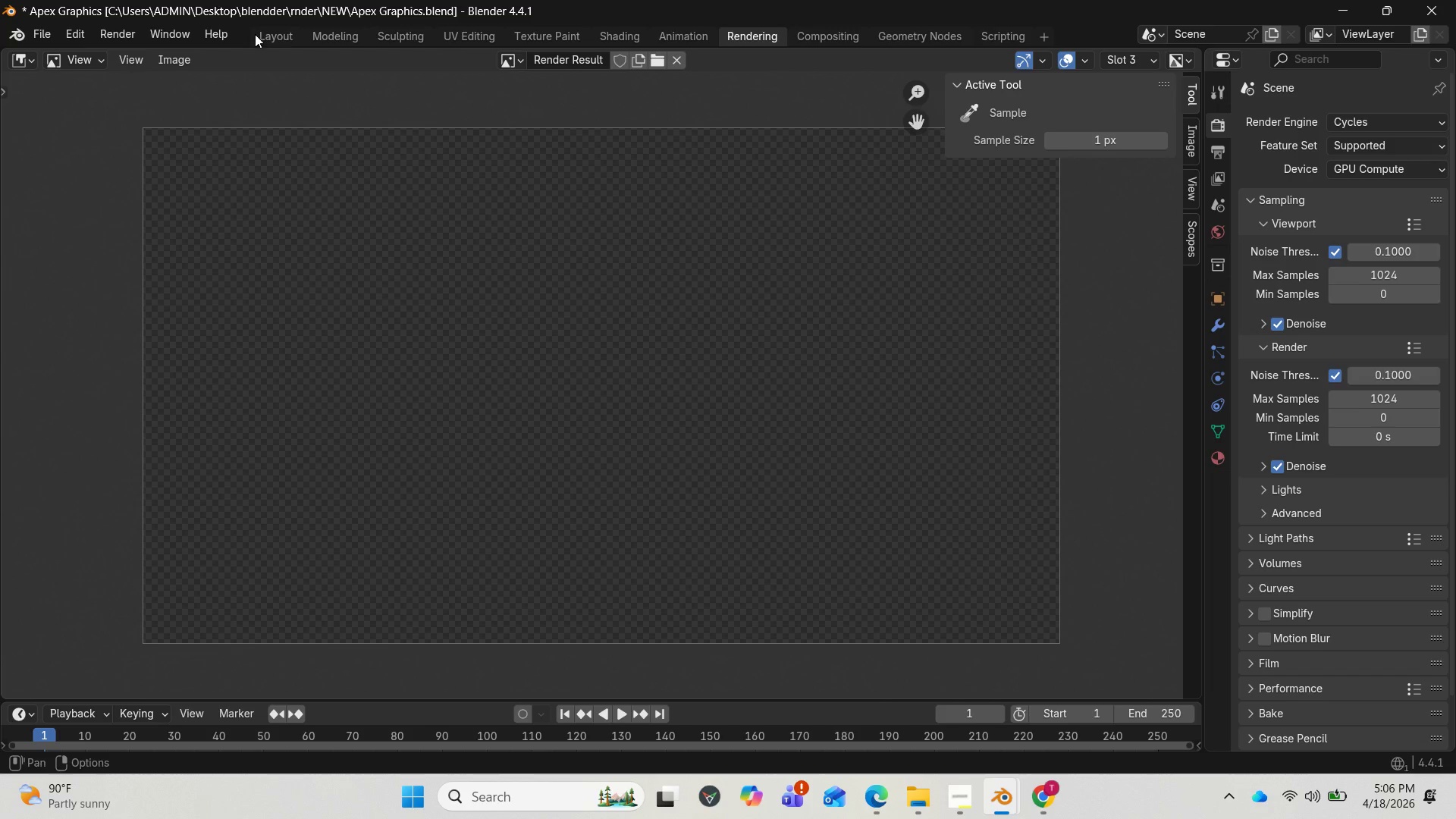 
left_click([284, 44])
 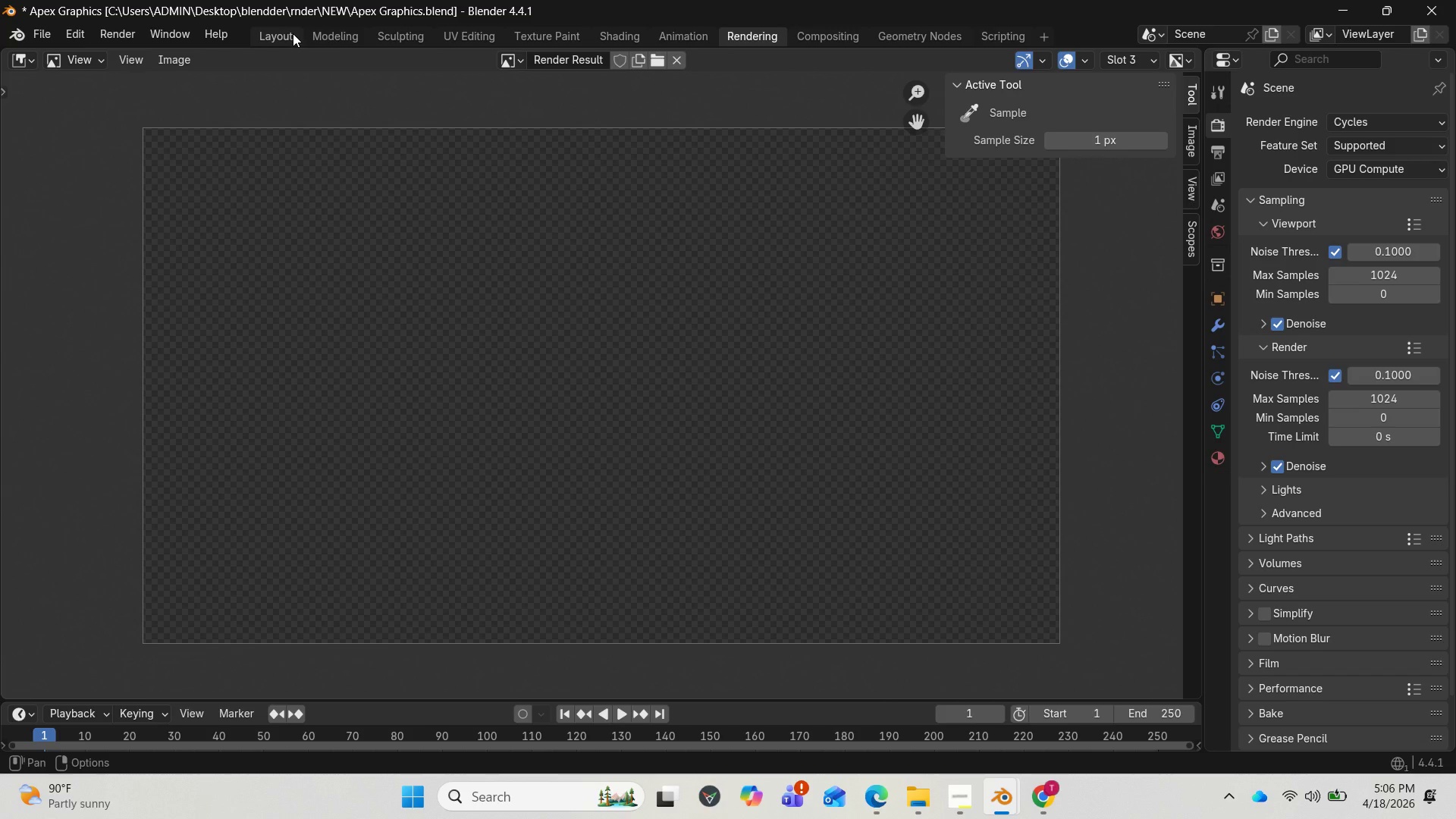 
left_click([293, 33])
 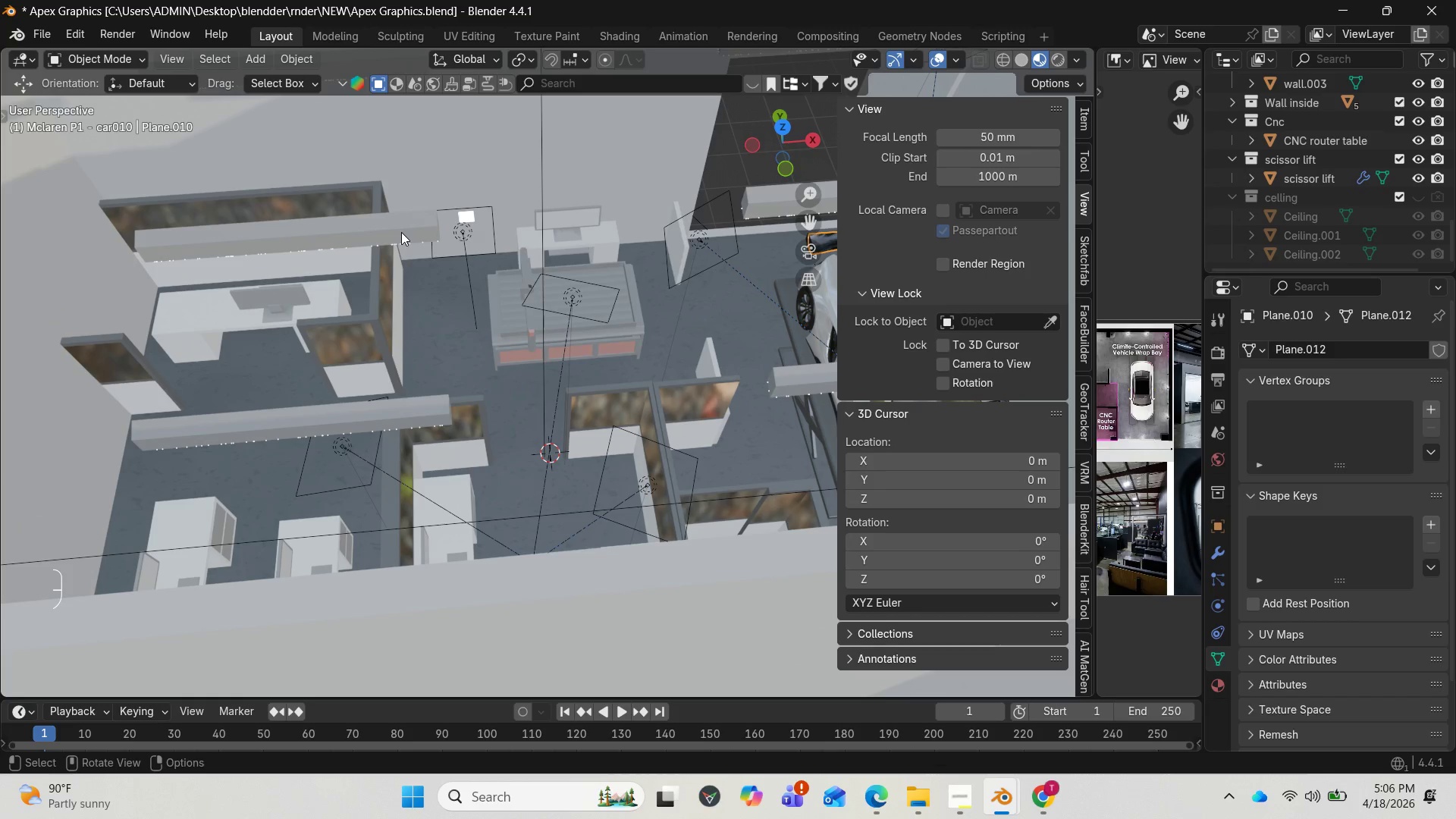 
scroll: coordinate [303, 355], scroll_direction: up, amount: 3.0
 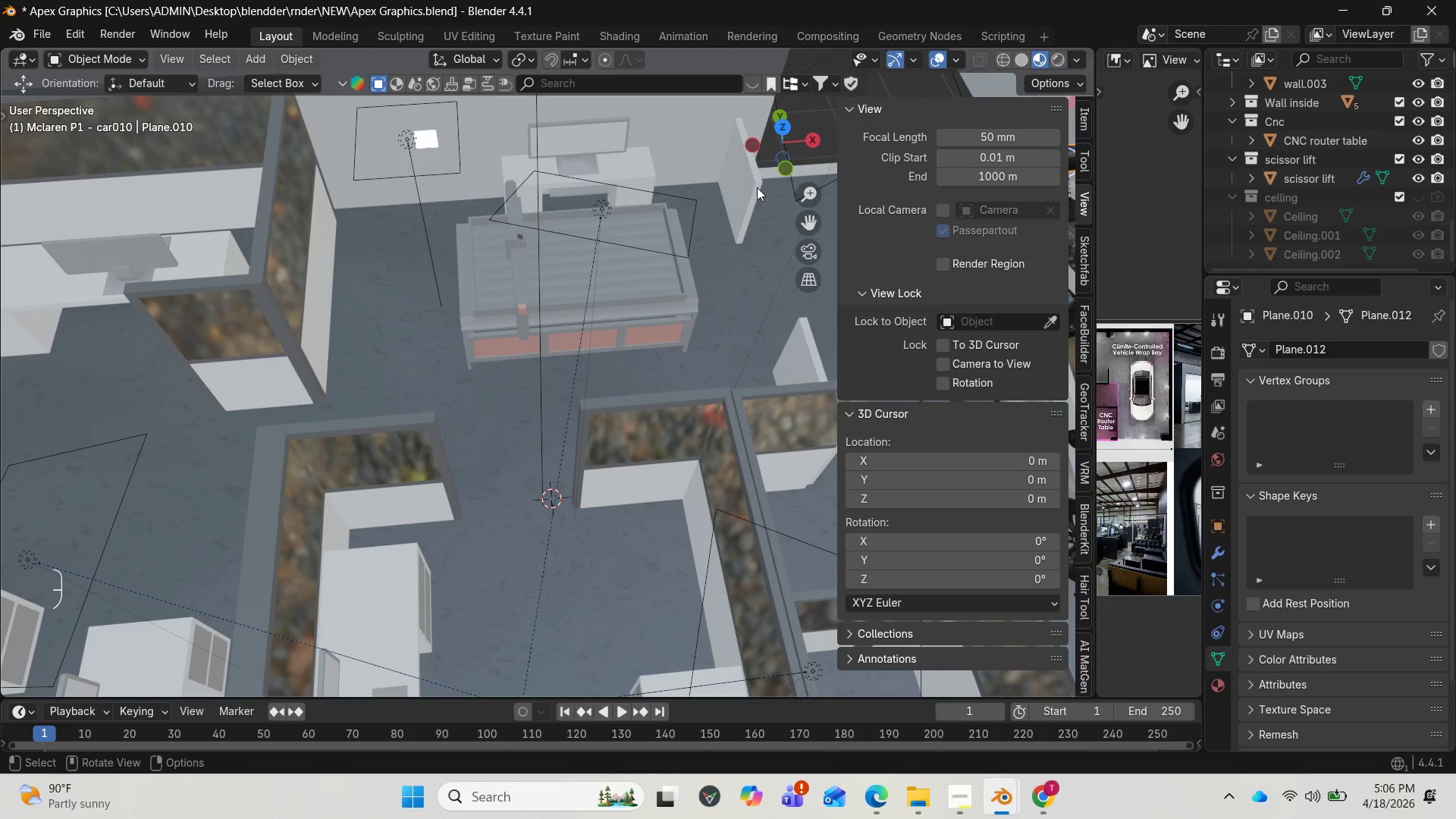 
left_click_drag(start_coordinate=[777, 154], to_coordinate=[1056, 645])
 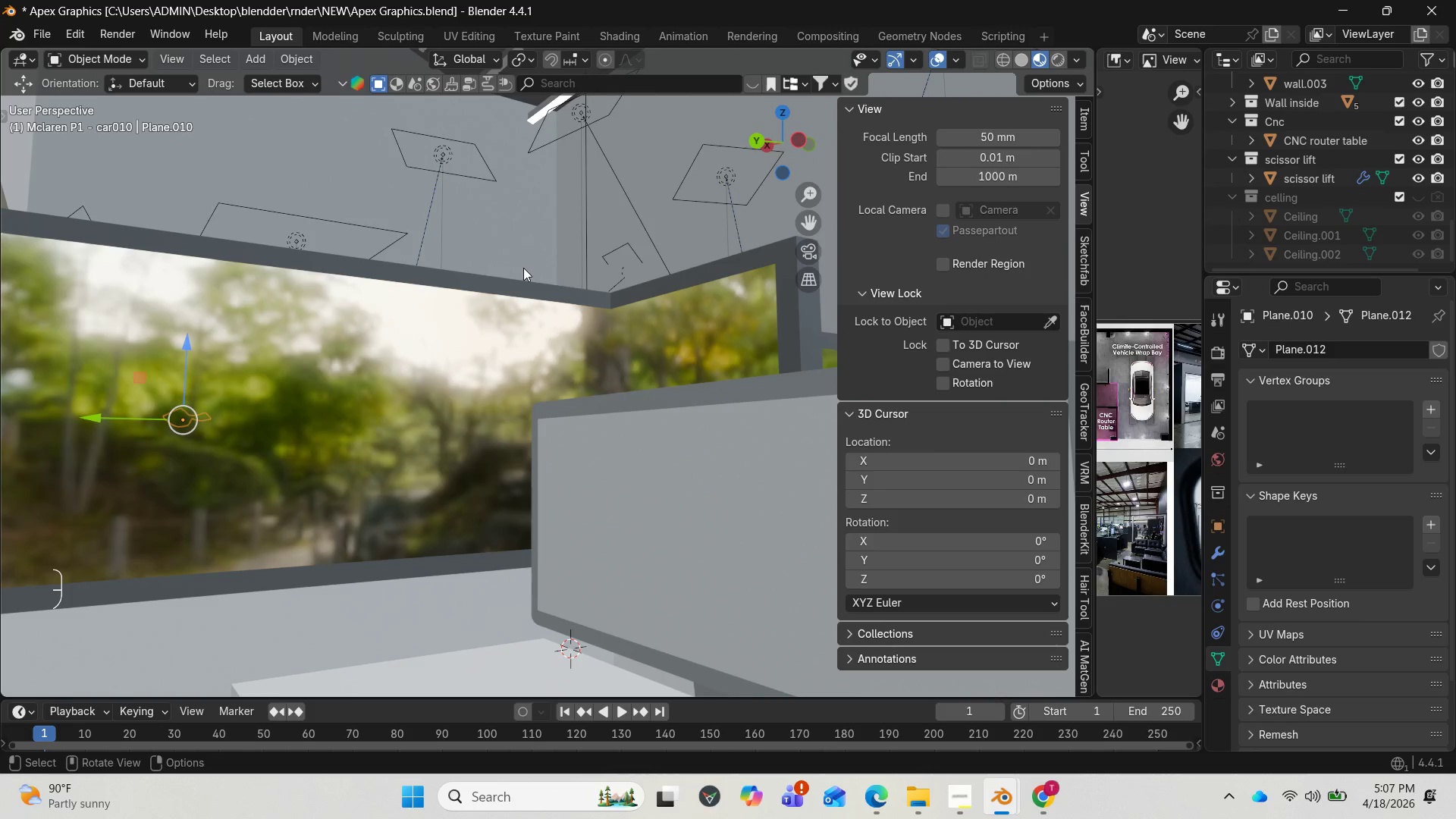 
scroll: coordinate [522, 268], scroll_direction: down, amount: 1.0
 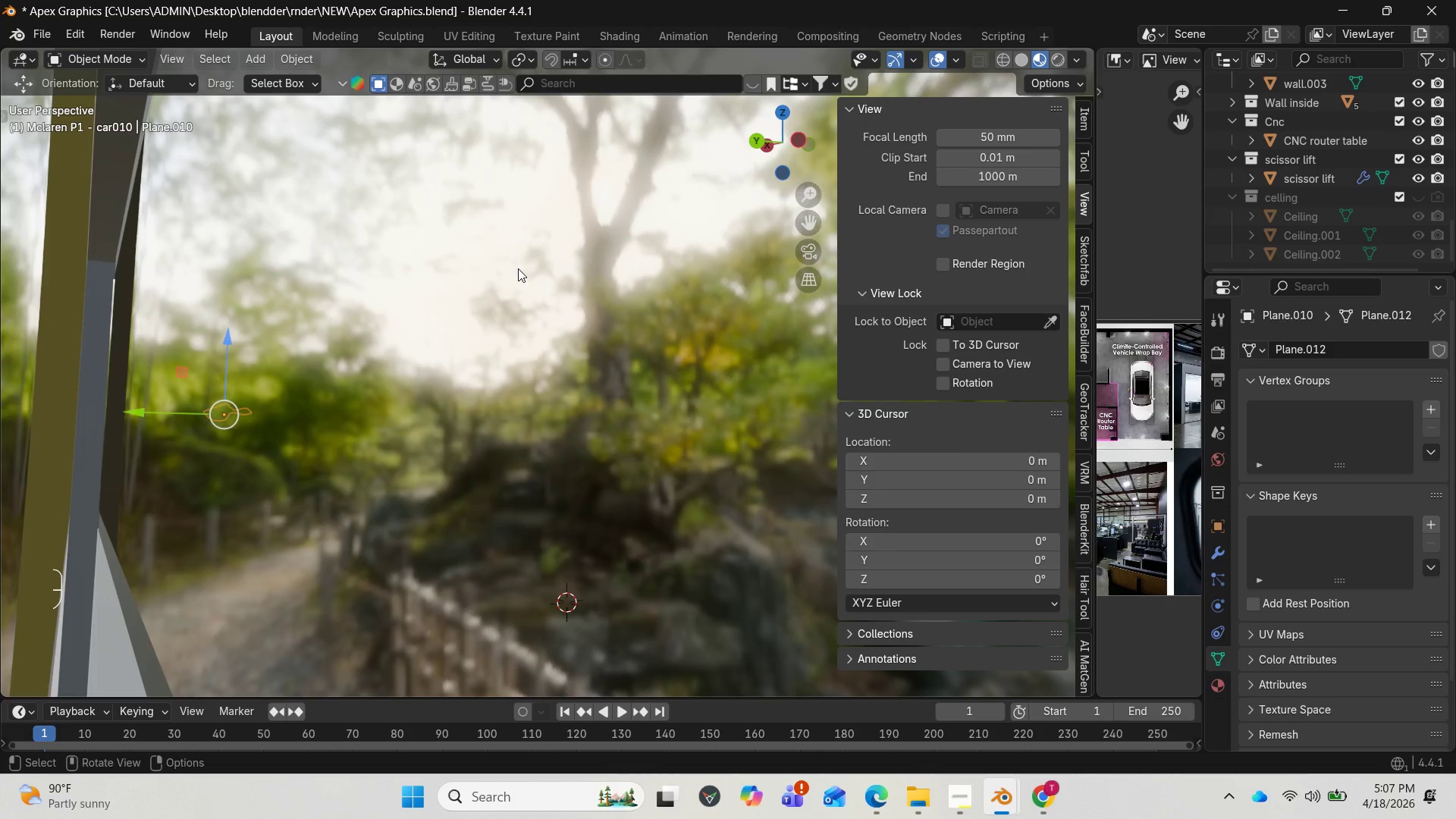 
scroll: coordinate [517, 268], scroll_direction: up, amount: 1.0
 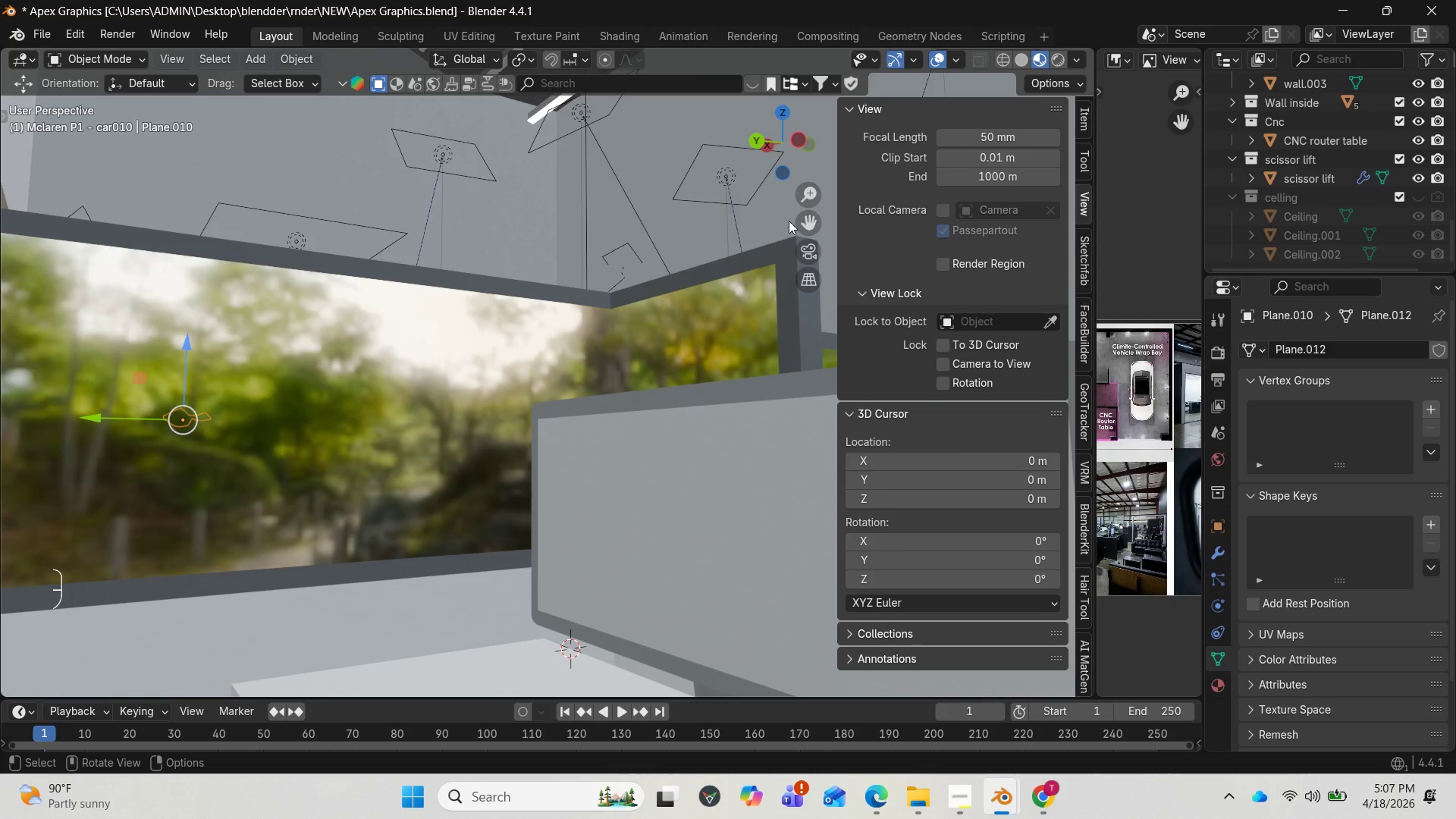 
left_click_drag(start_coordinate=[809, 218], to_coordinate=[726, 213])
 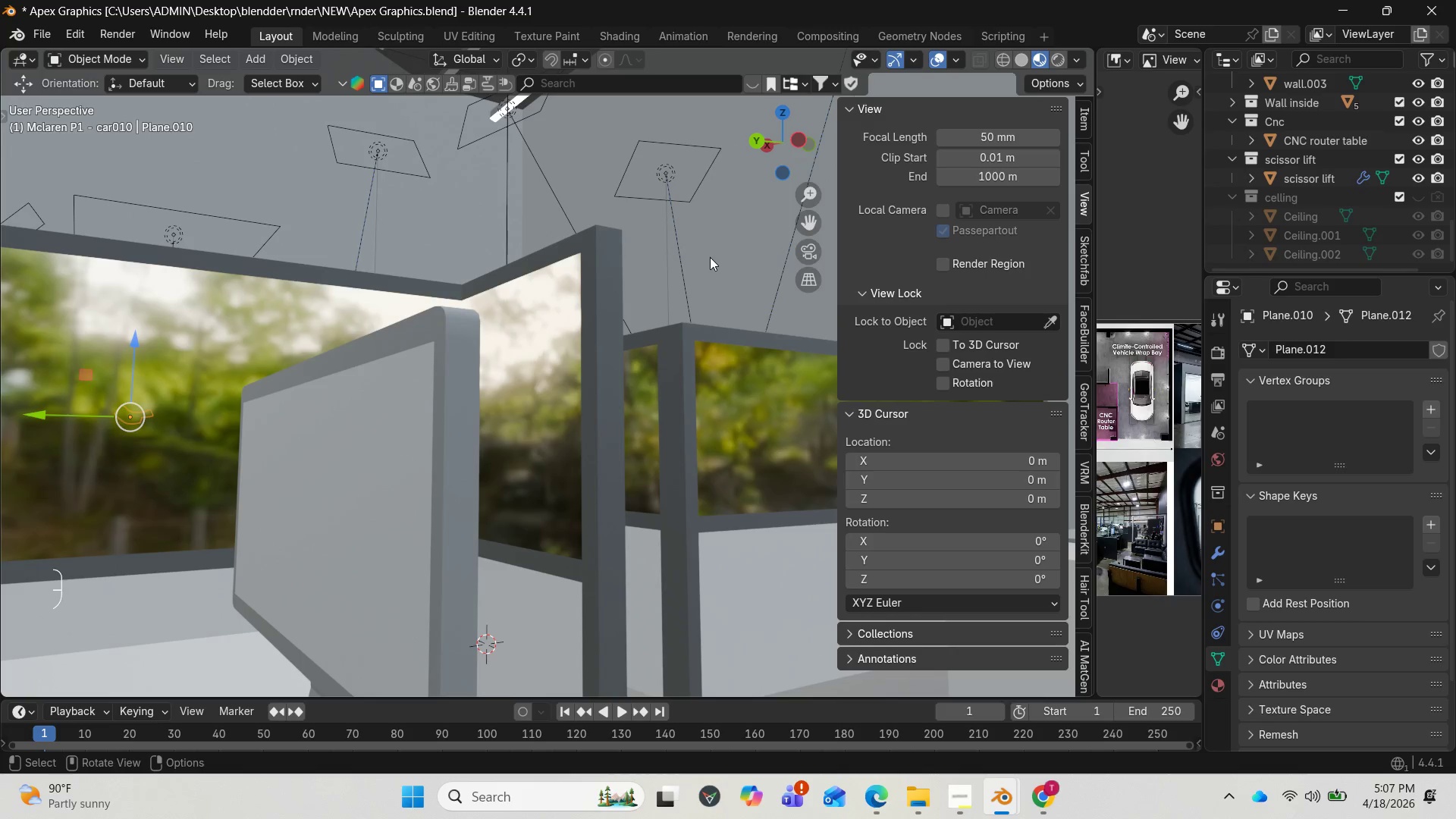 
scroll: coordinate [710, 257], scroll_direction: down, amount: 1.0
 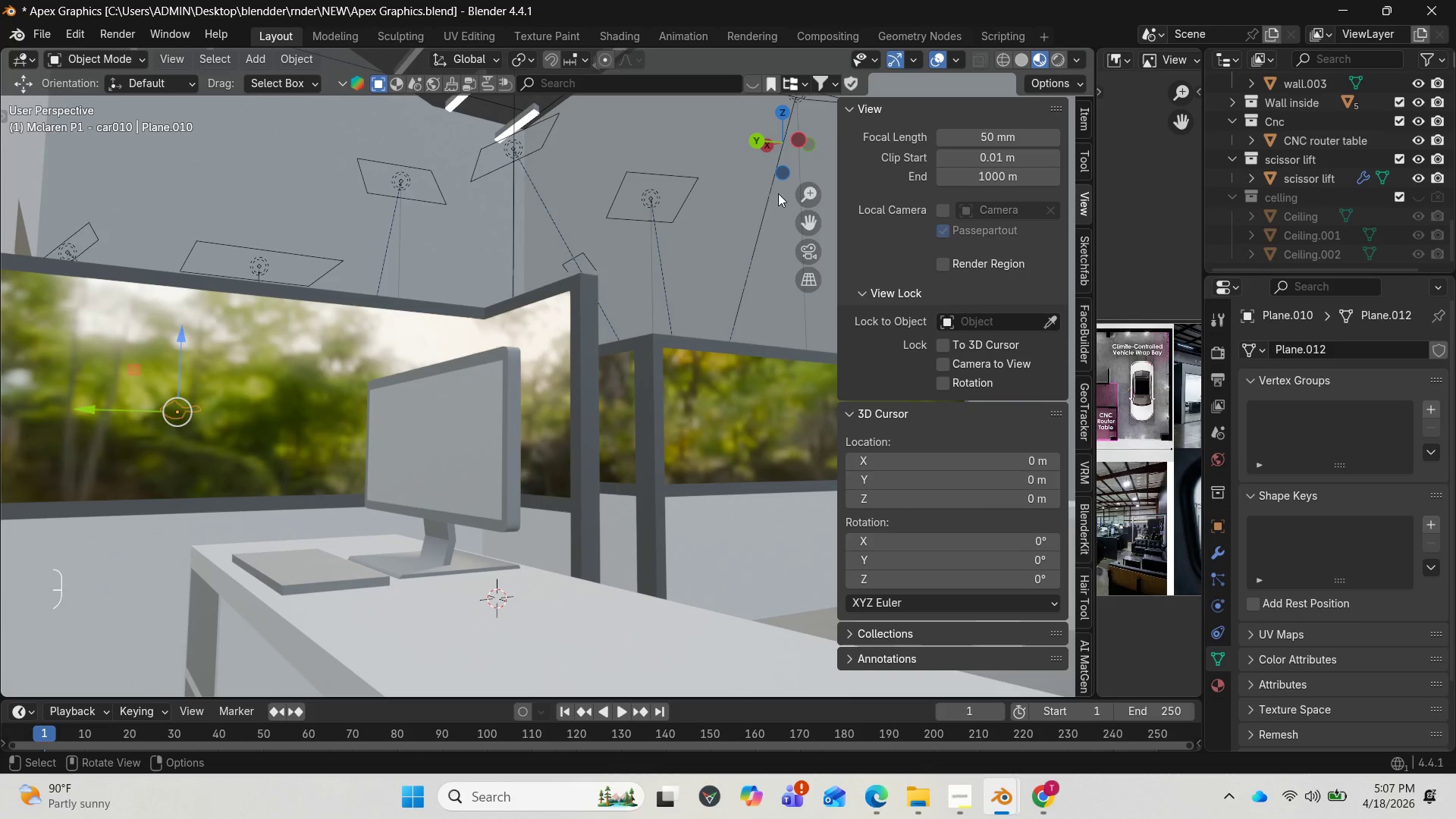 
left_click_drag(start_coordinate=[809, 238], to_coordinate=[802, 237])
 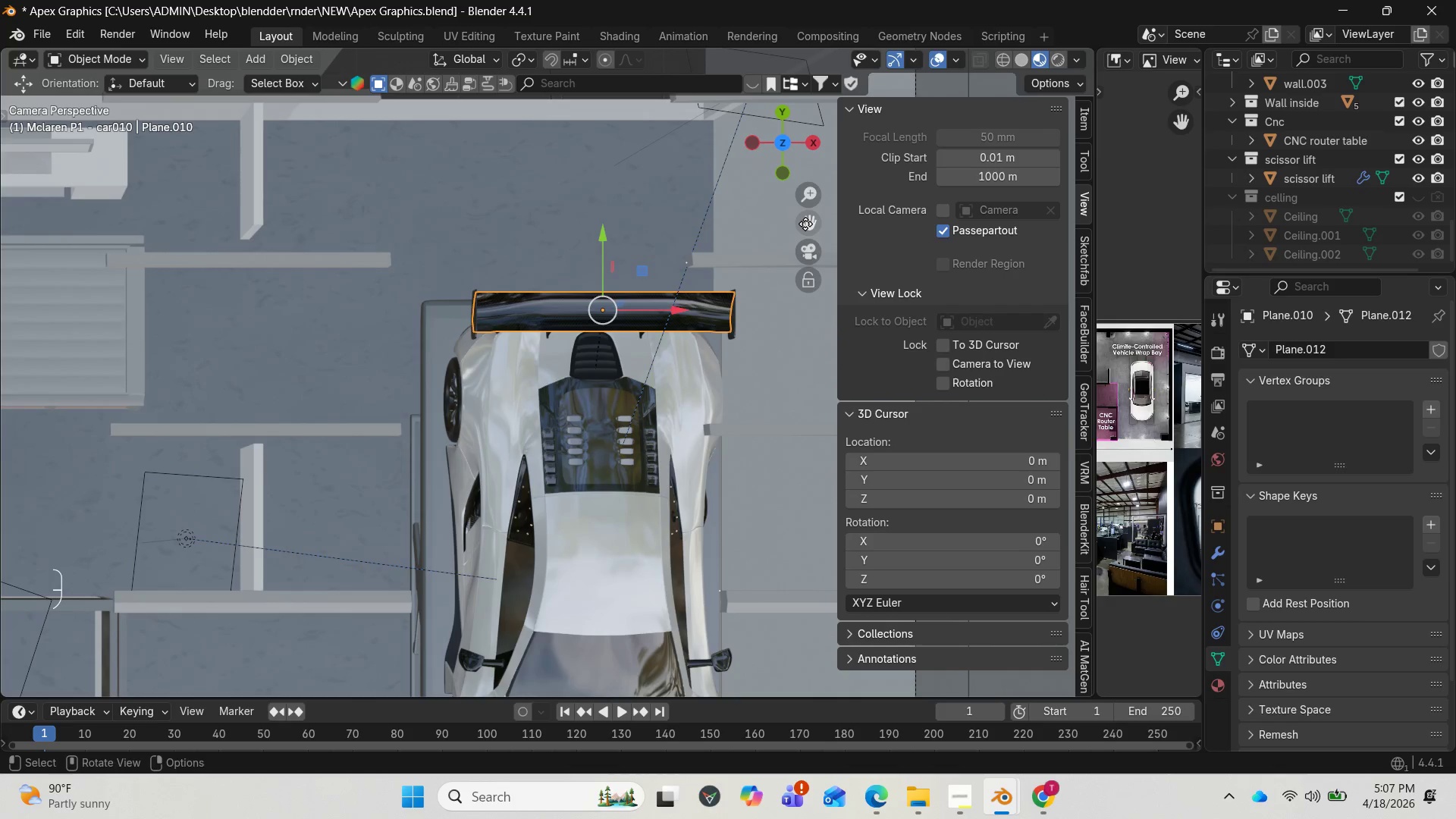 
left_click_drag(start_coordinate=[805, 224], to_coordinate=[864, 206])
 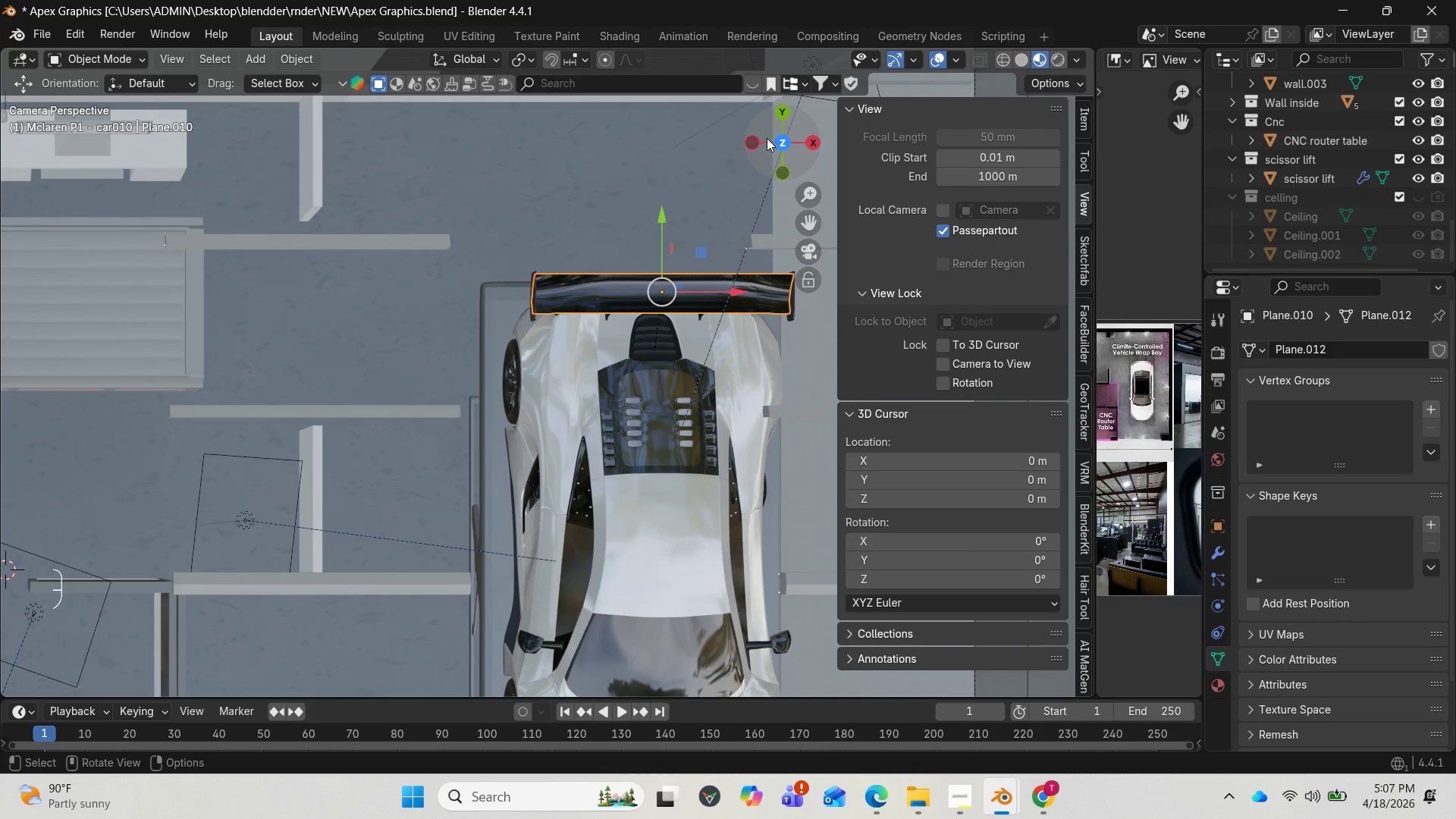 
left_click_drag(start_coordinate=[758, 136], to_coordinate=[962, 75])
 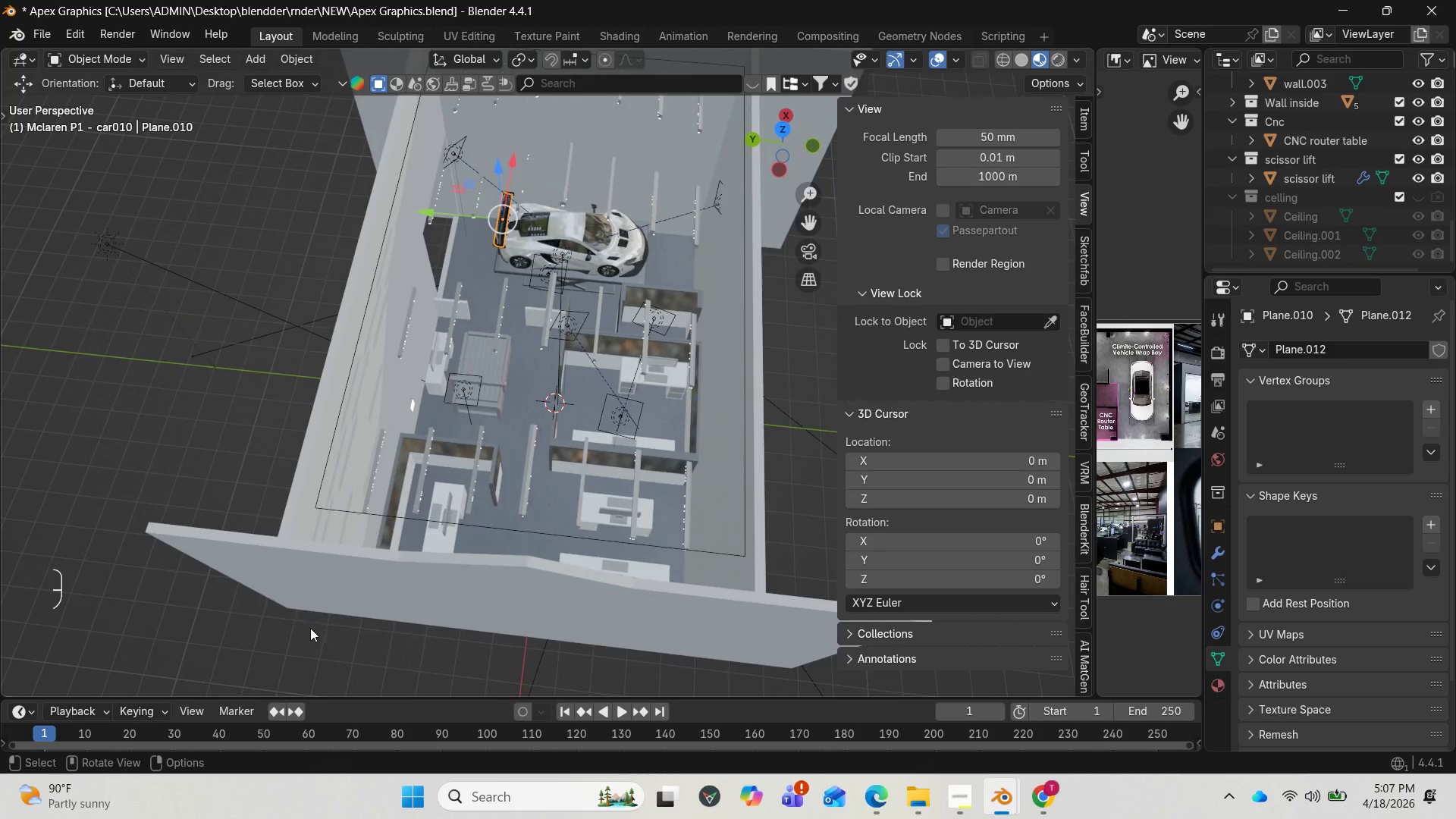 
scroll: coordinate [362, 640], scroll_direction: up, amount: 7.0
 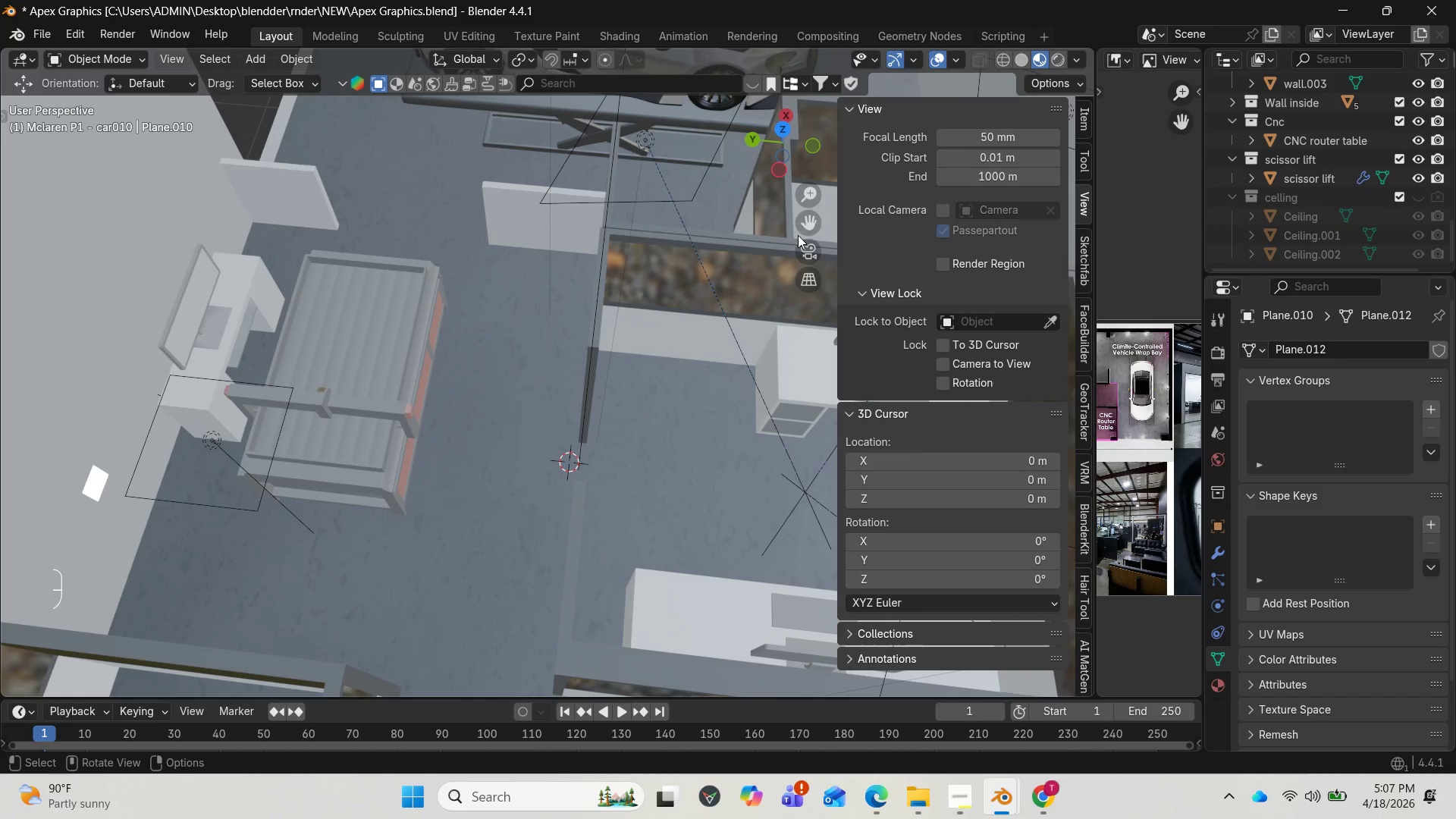 
left_click_drag(start_coordinate=[814, 223], to_coordinate=[873, 74])
 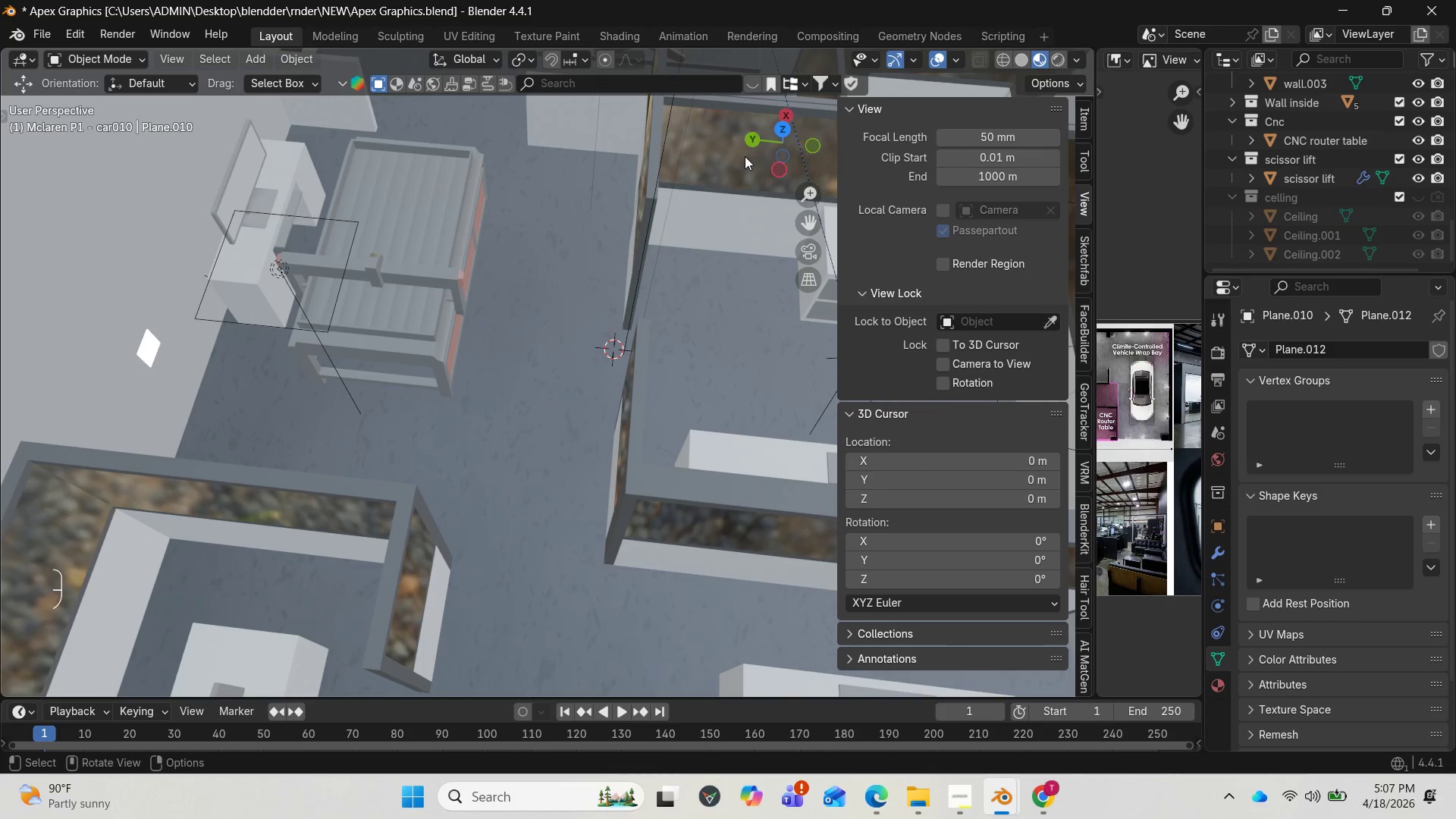 
left_click_drag(start_coordinate=[767, 149], to_coordinate=[748, 682])
 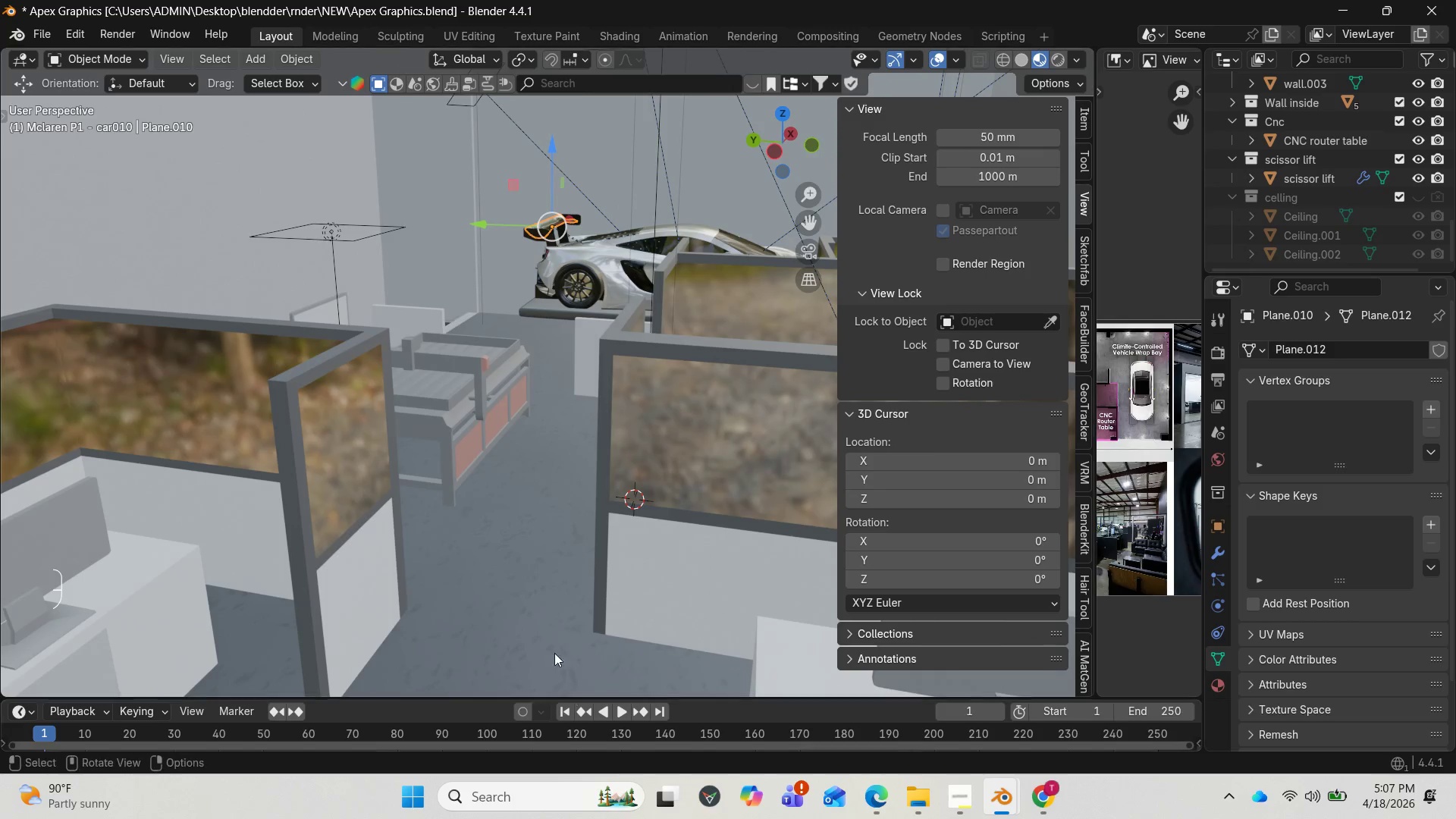 
scroll: coordinate [507, 611], scroll_direction: down, amount: 6.0
 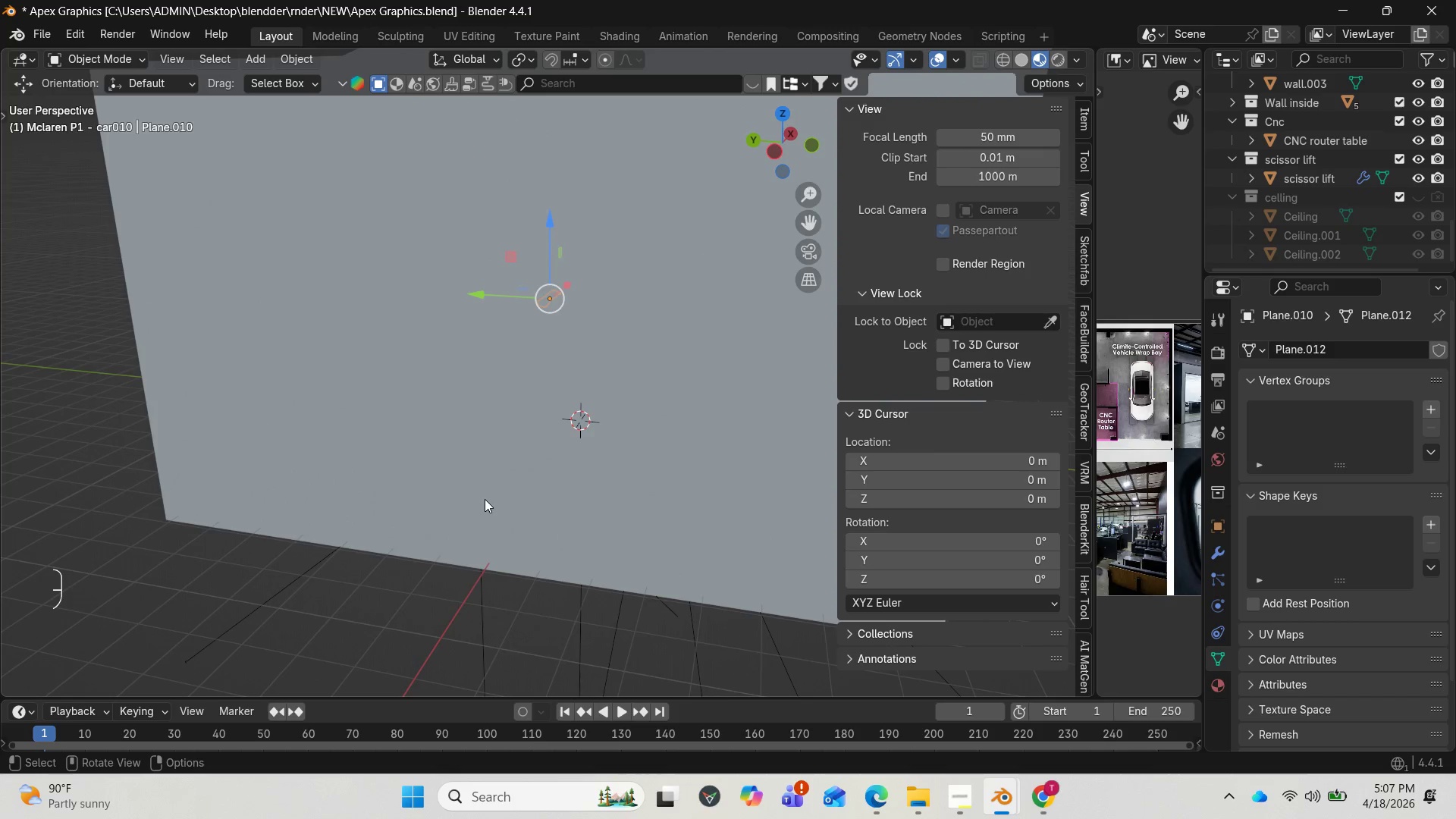 
left_click([485, 488])
 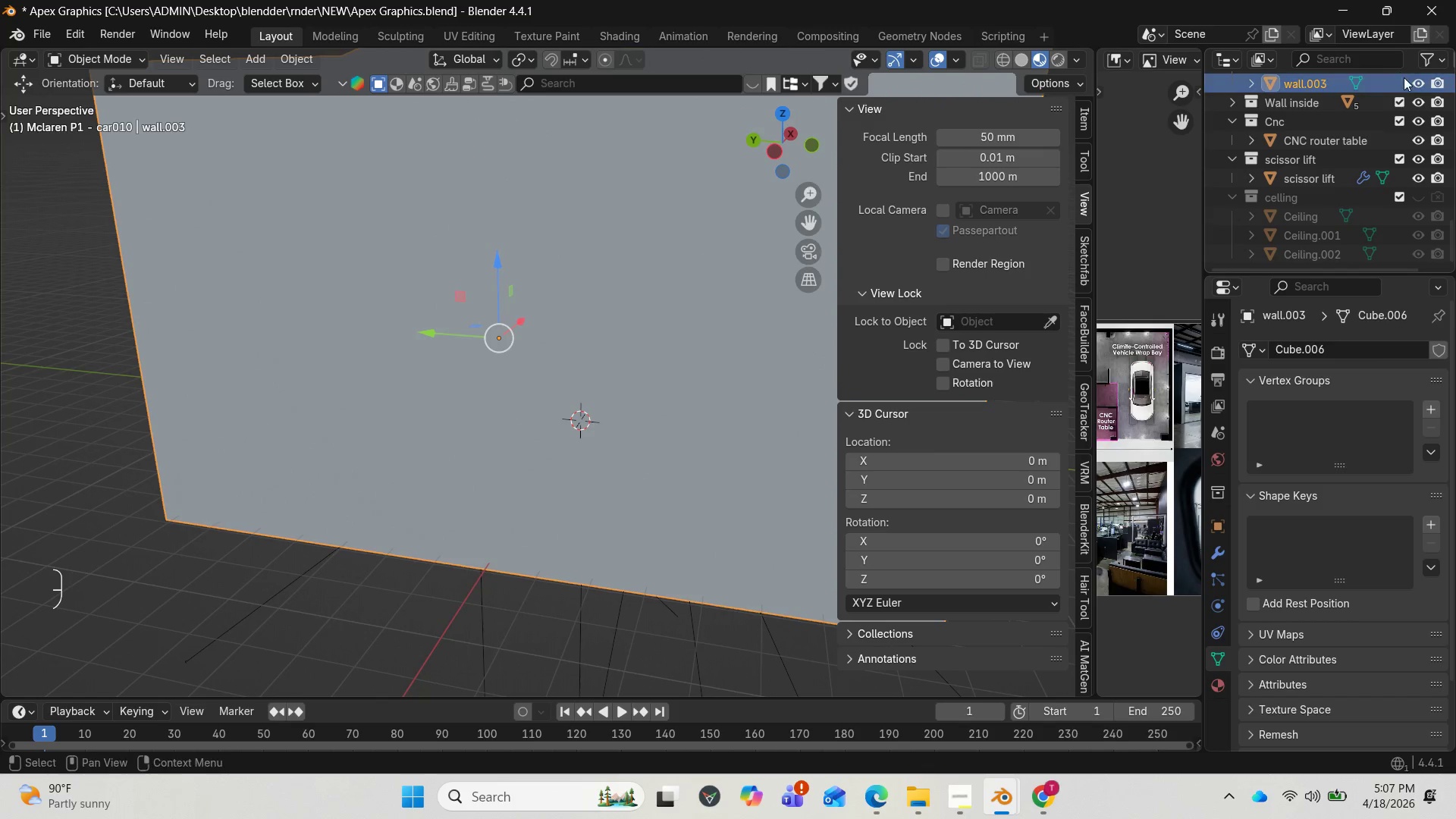 
left_click([1417, 86])
 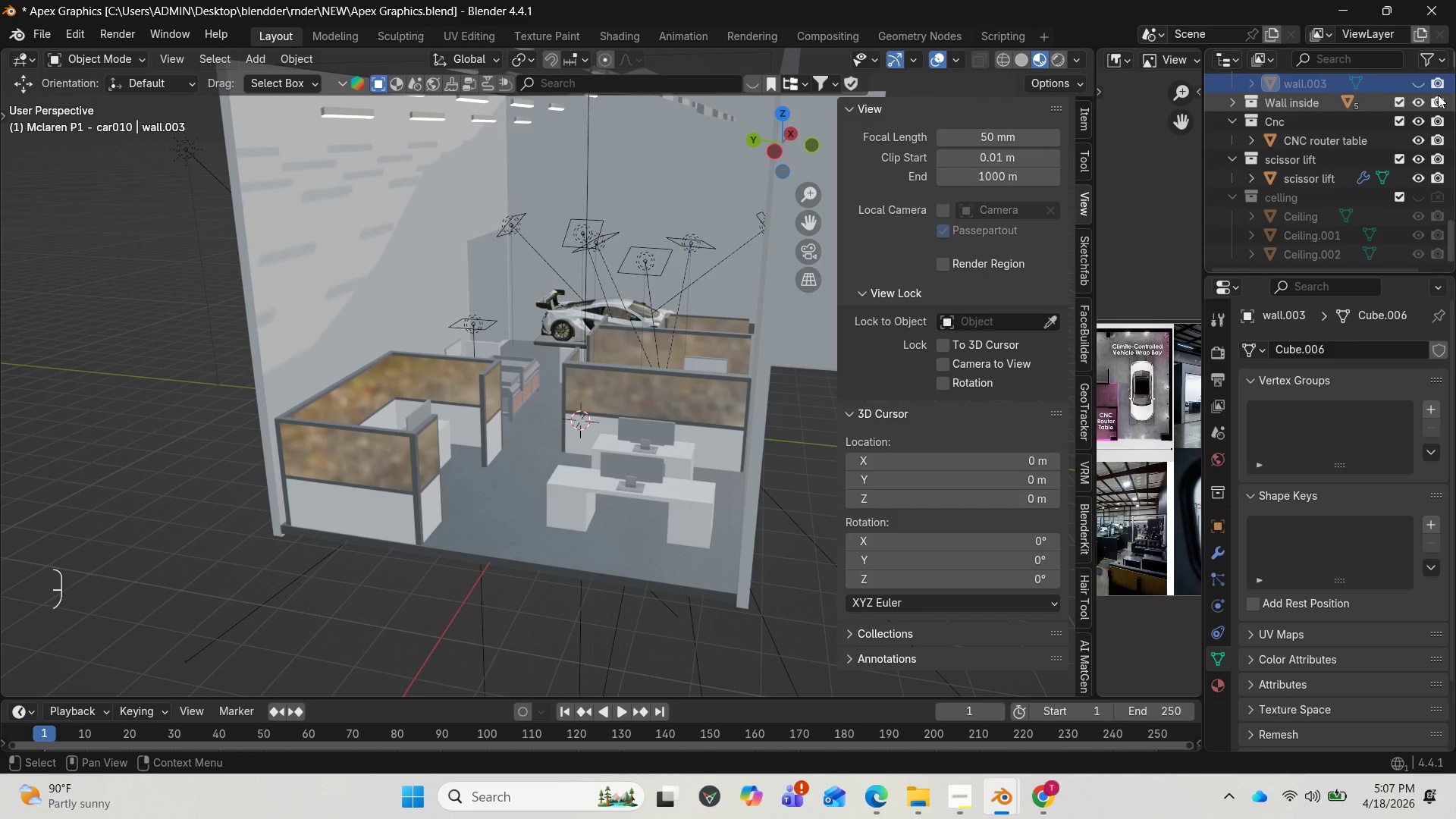 
left_click([1439, 81])
 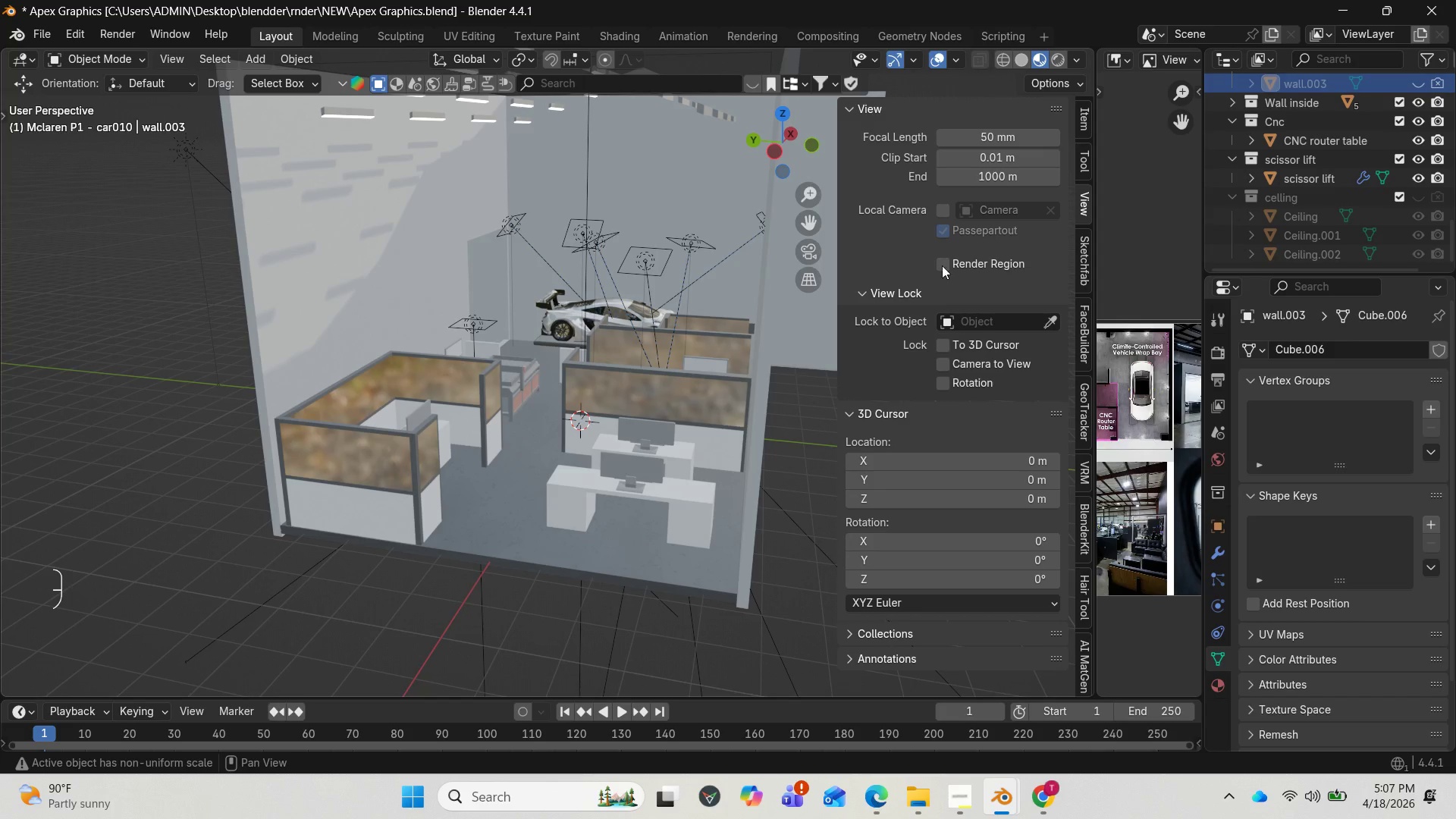 
scroll: coordinate [1285, 205], scroll_direction: up, amount: 2.0
 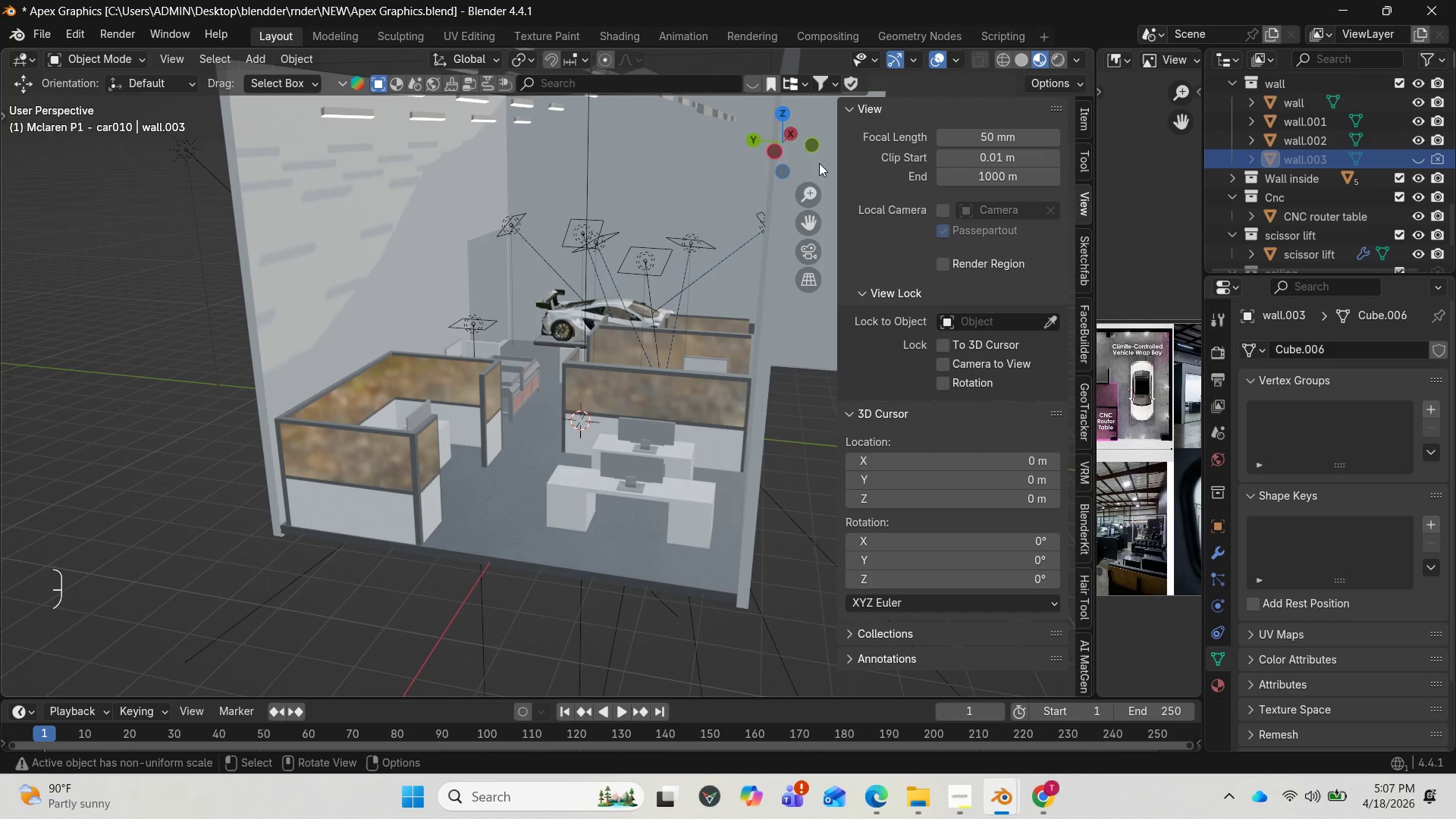 
left_click_drag(start_coordinate=[786, 150], to_coordinate=[824, 140])
 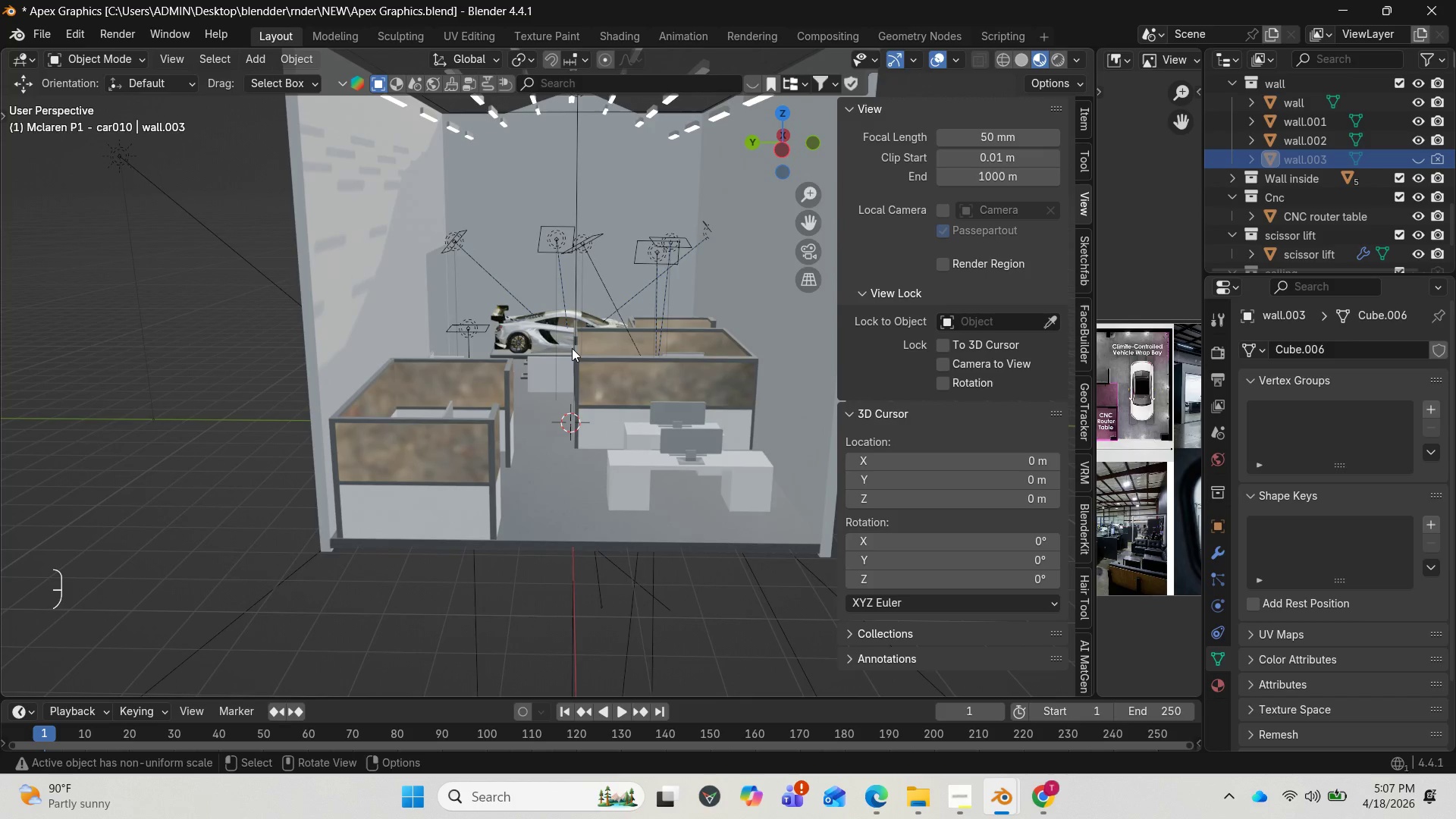 
scroll: coordinate [615, 346], scroll_direction: up, amount: 3.0
 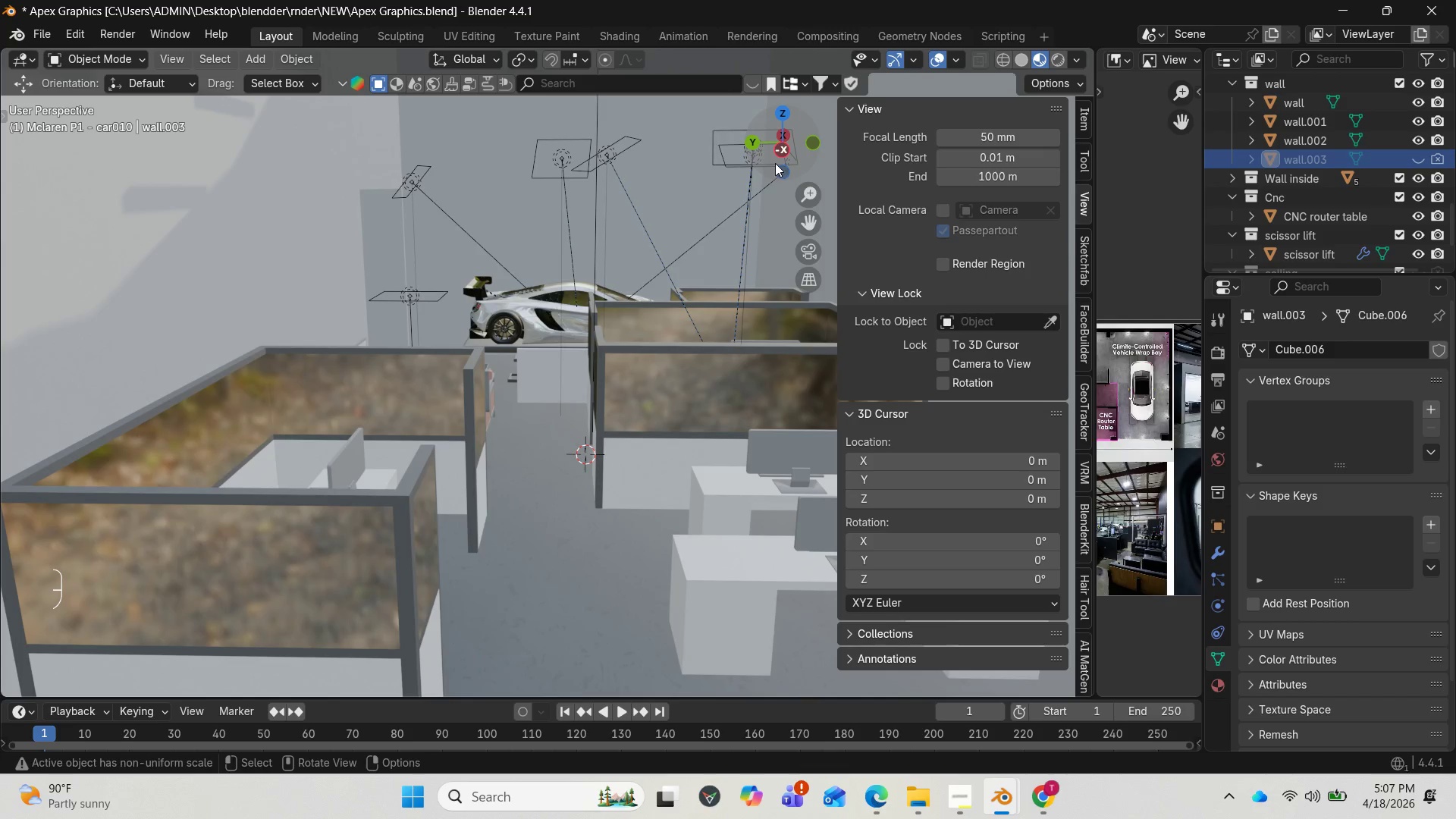 
left_click_drag(start_coordinate=[764, 143], to_coordinate=[799, 126])
 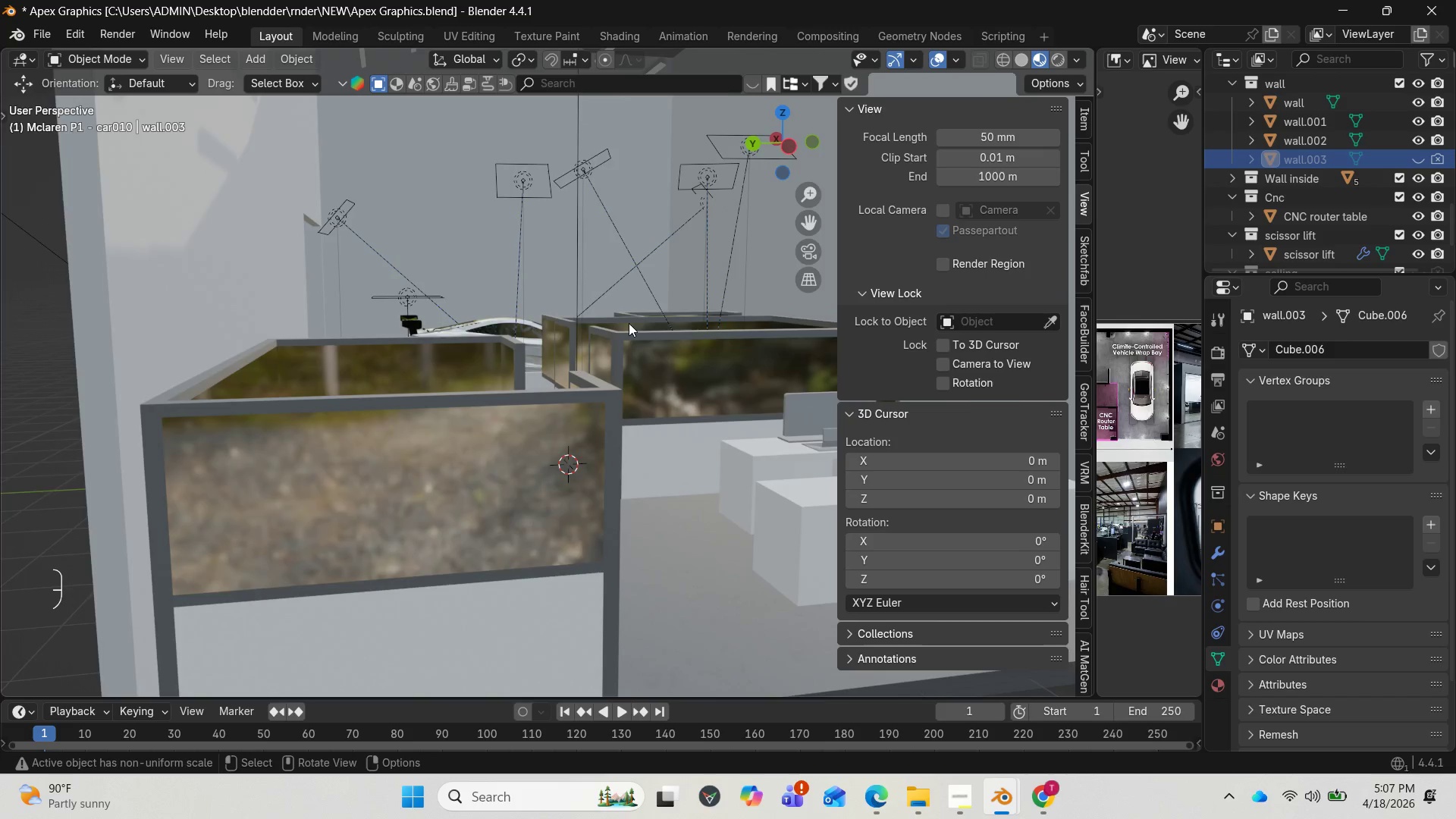 
scroll: coordinate [631, 323], scroll_direction: up, amount: 3.0
 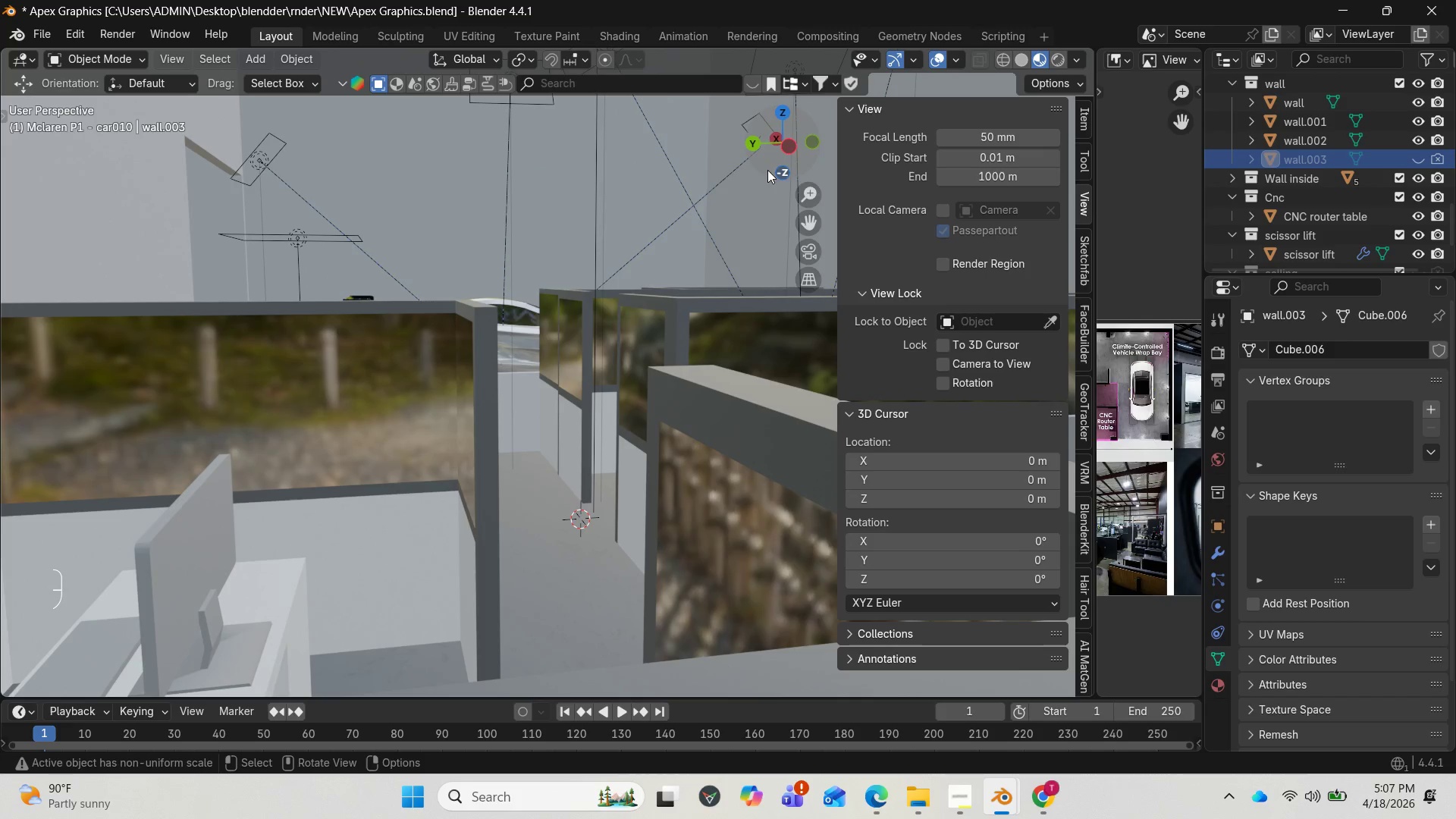 
left_click_drag(start_coordinate=[774, 148], to_coordinate=[753, 147])
 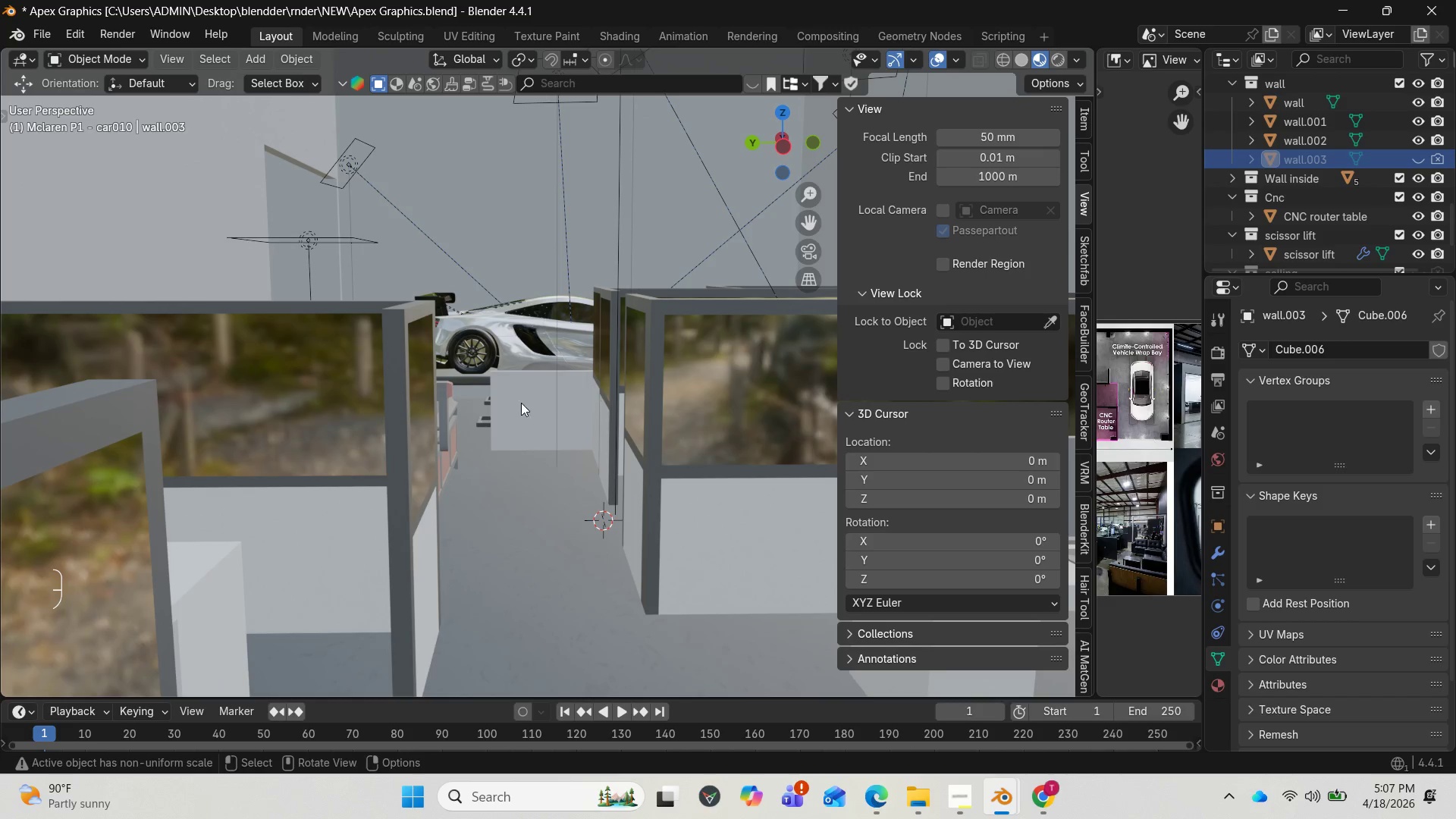 
left_click([695, 408])
 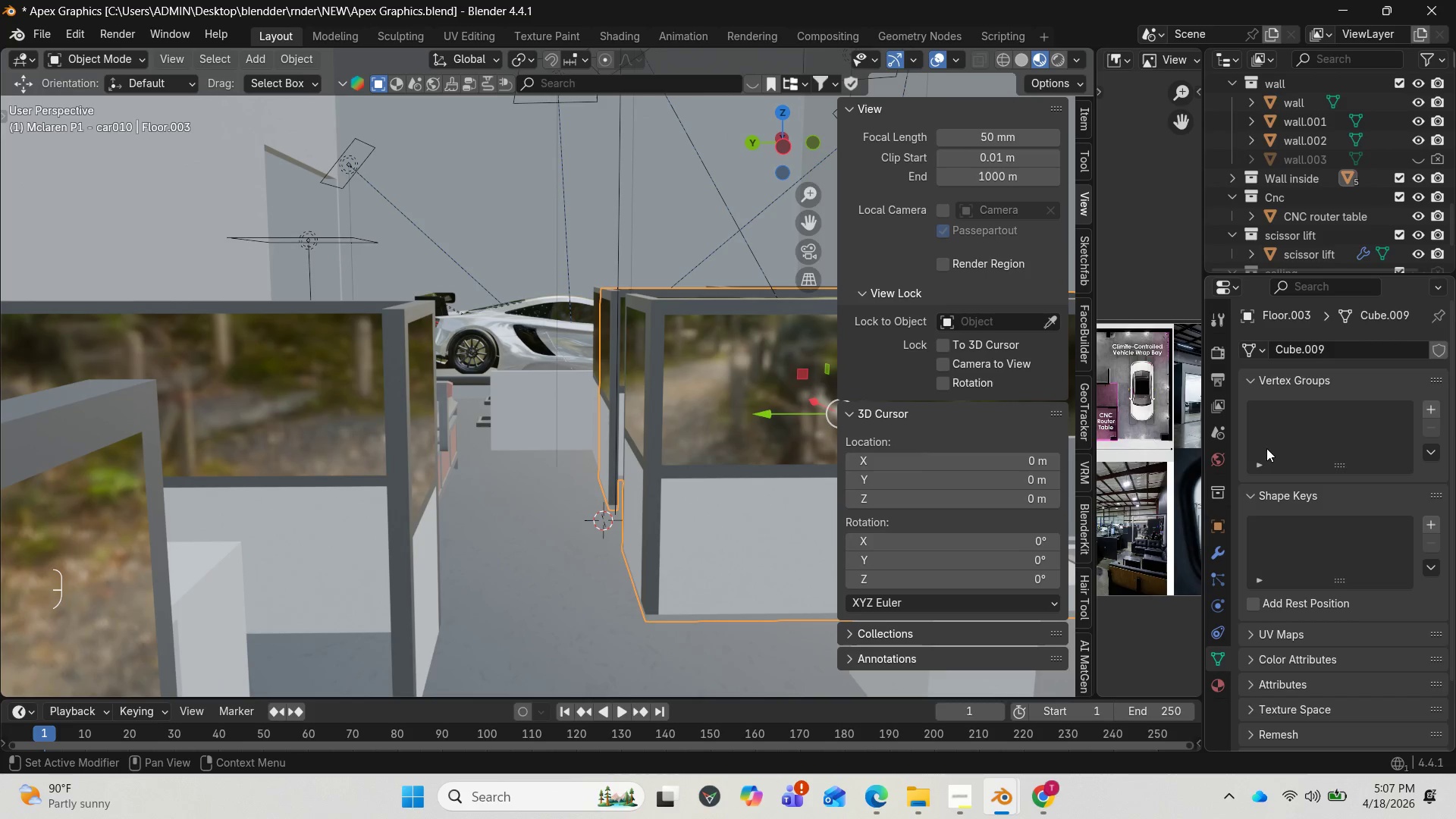 
scroll: coordinate [1282, 430], scroll_direction: up, amount: 2.0
 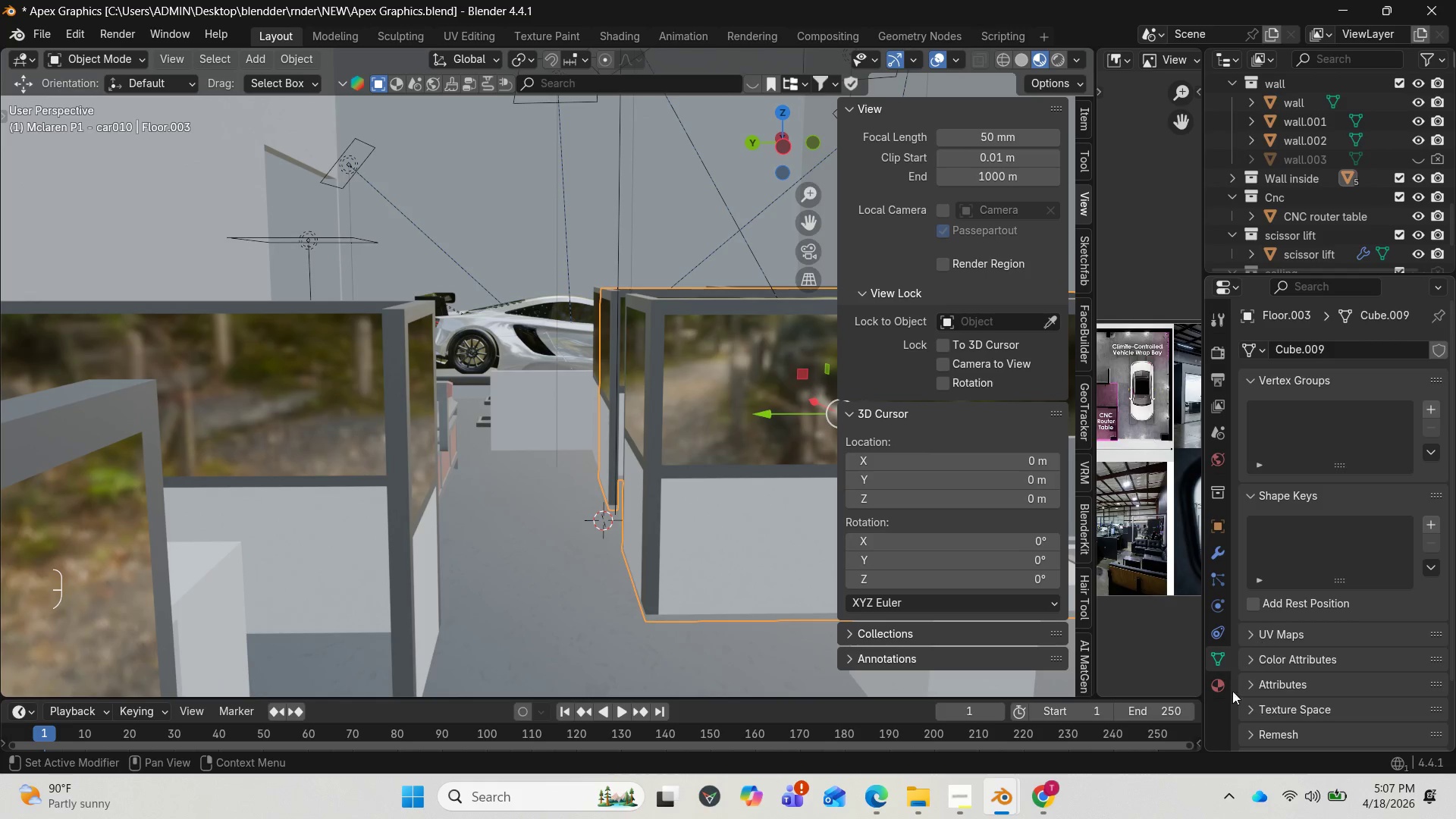 
left_click([1217, 689])
 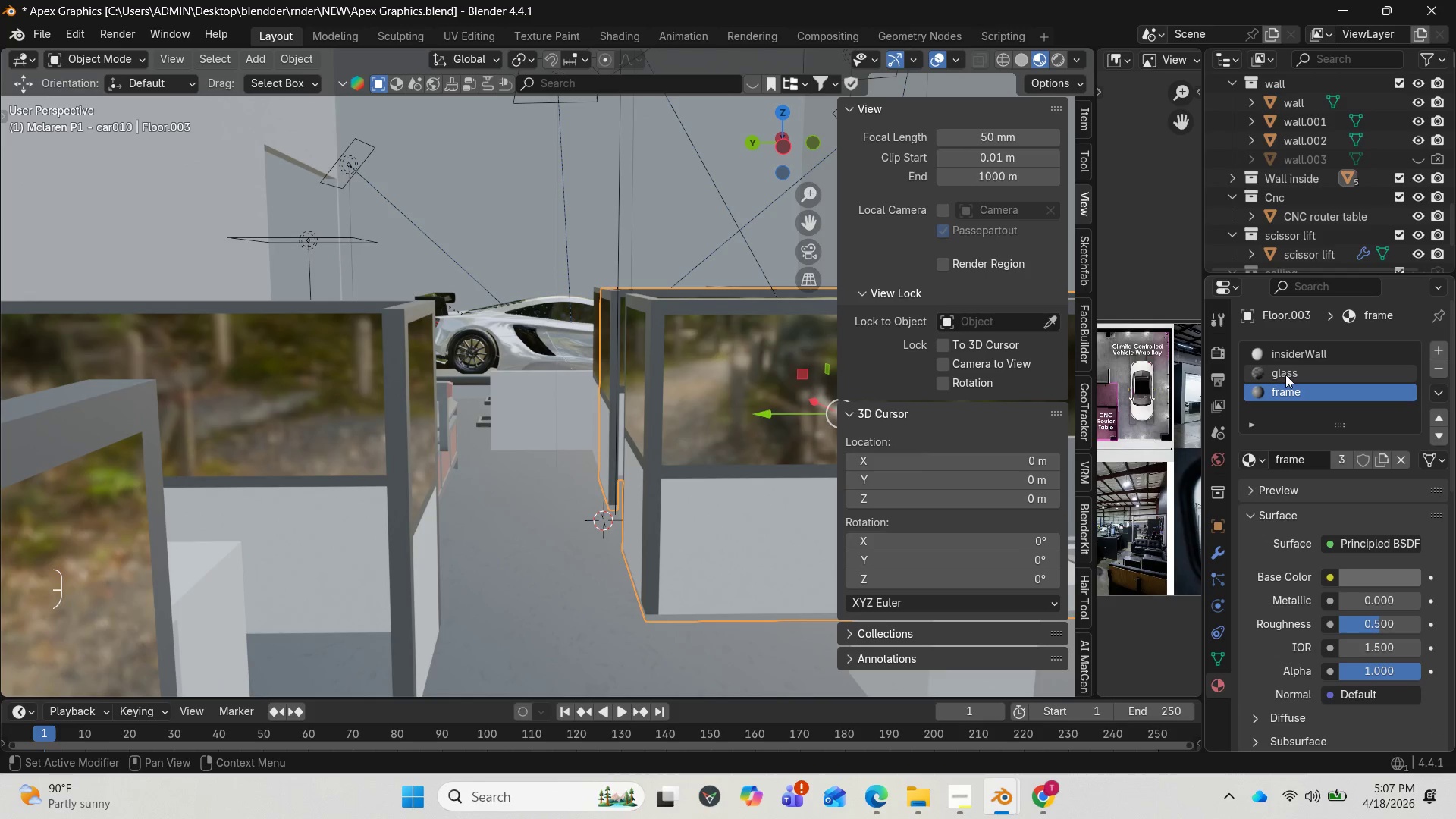 
left_click([1285, 372])
 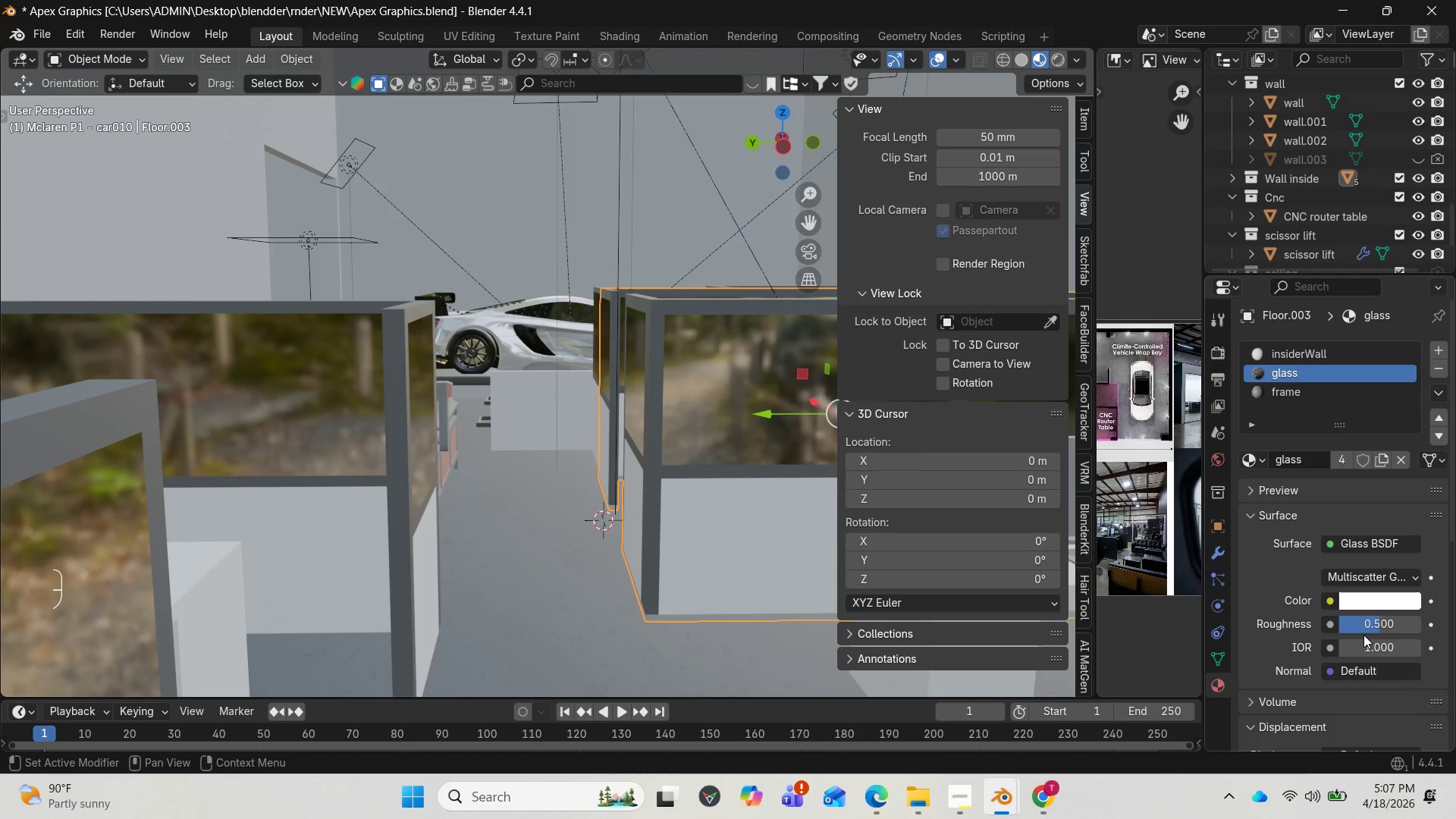 
mouse_move([1373, 645])
 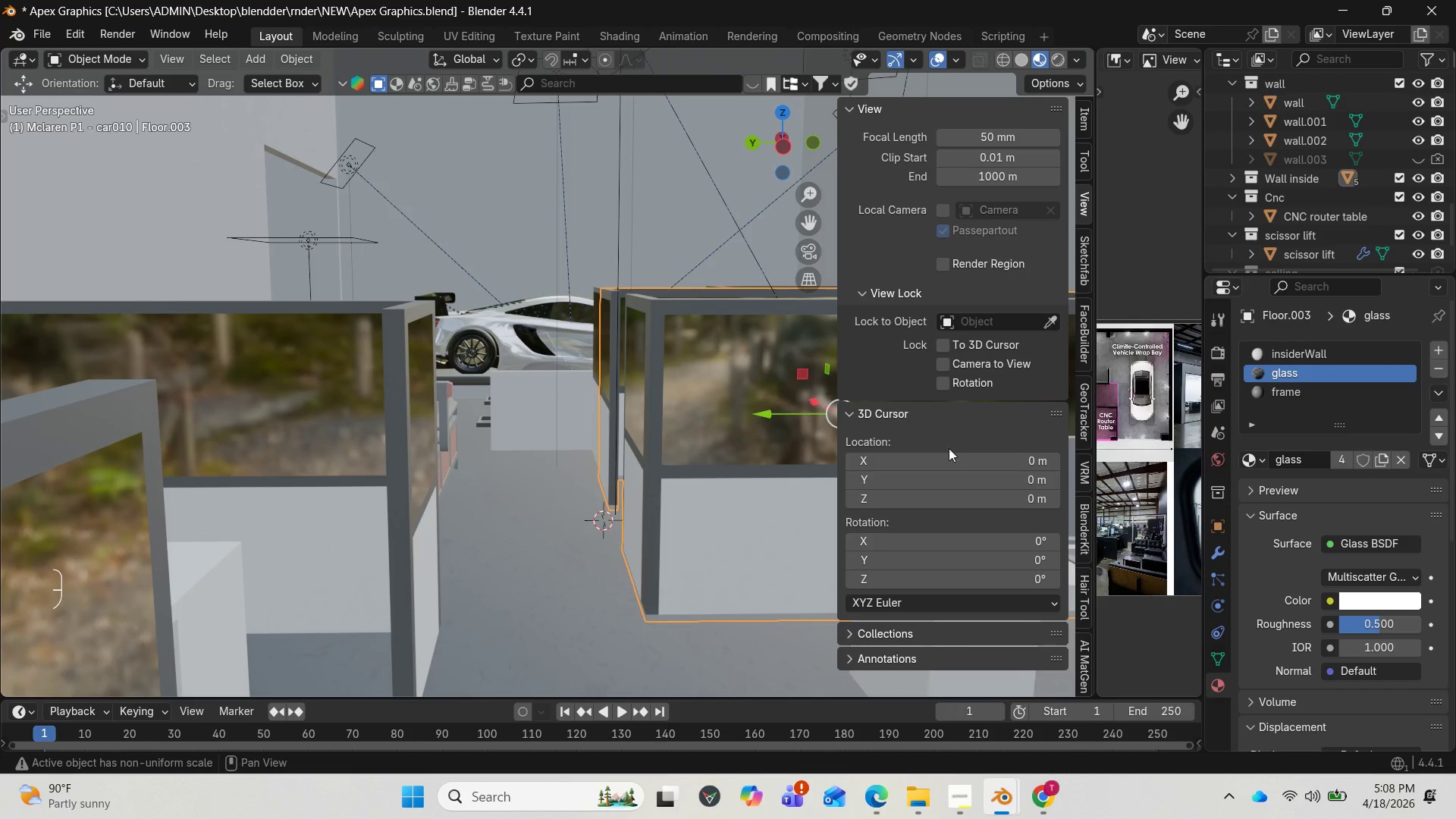 
wait(16.12)
 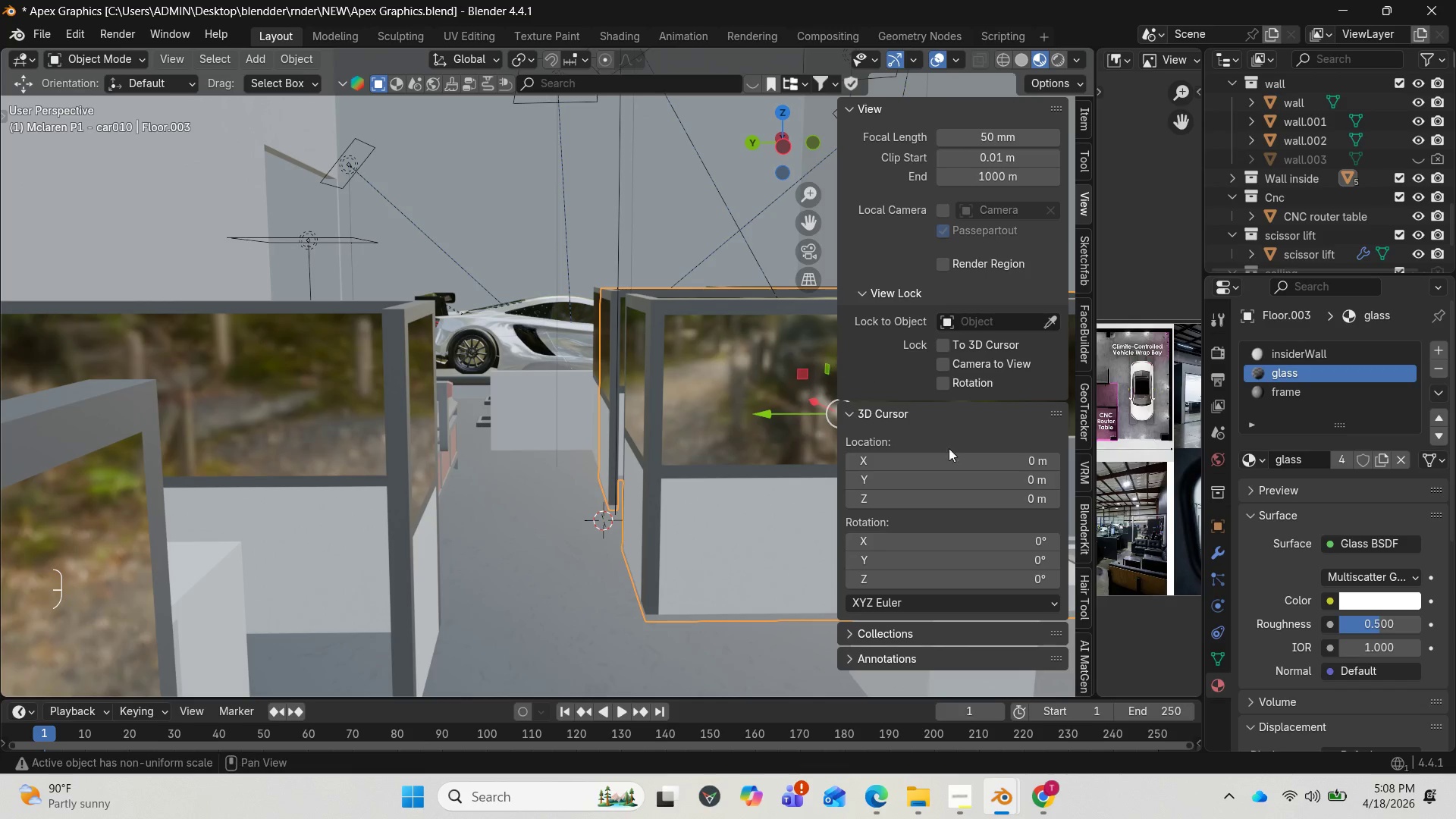 
left_click([1056, 53])
 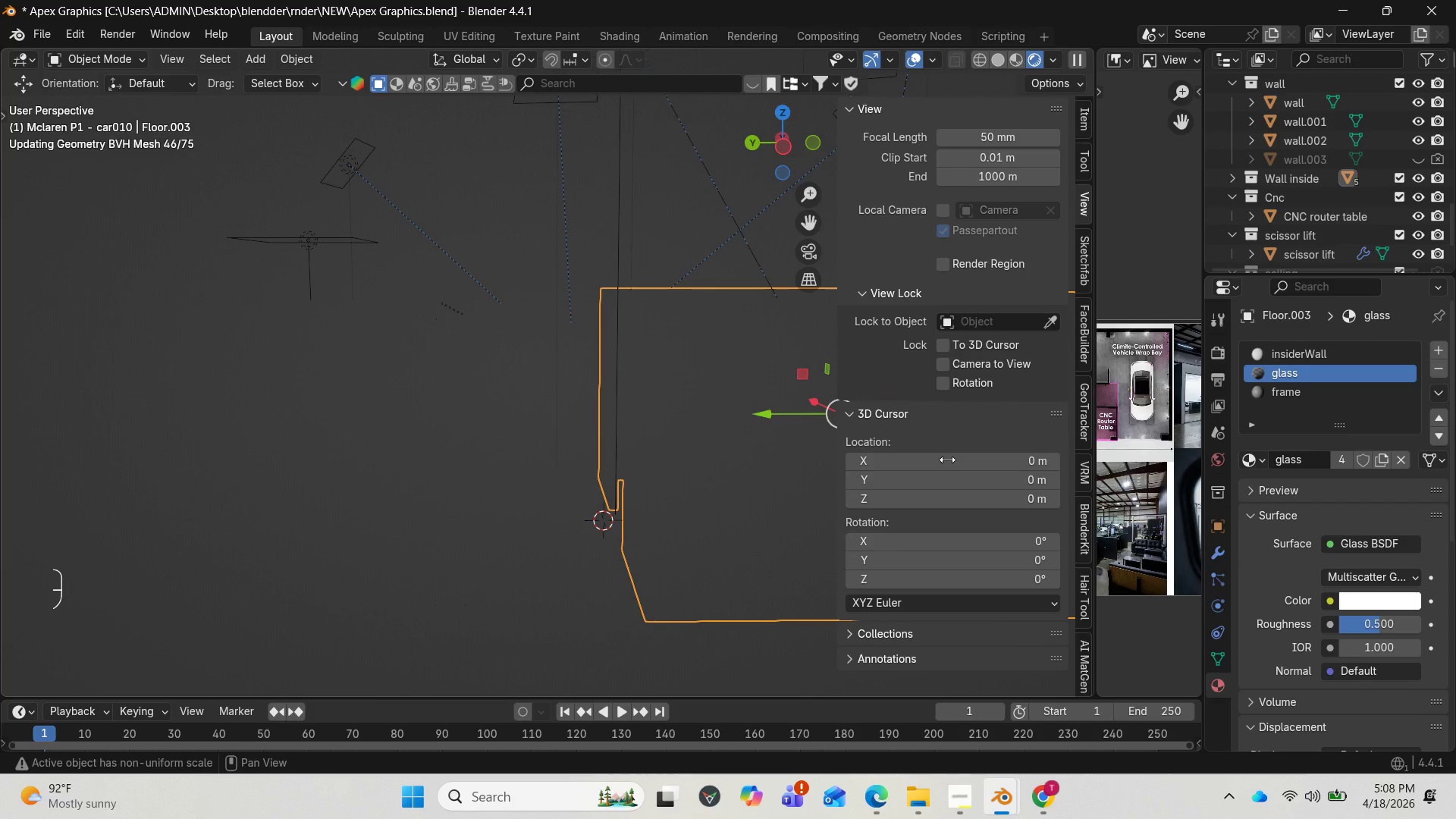 
left_click([770, 505])
 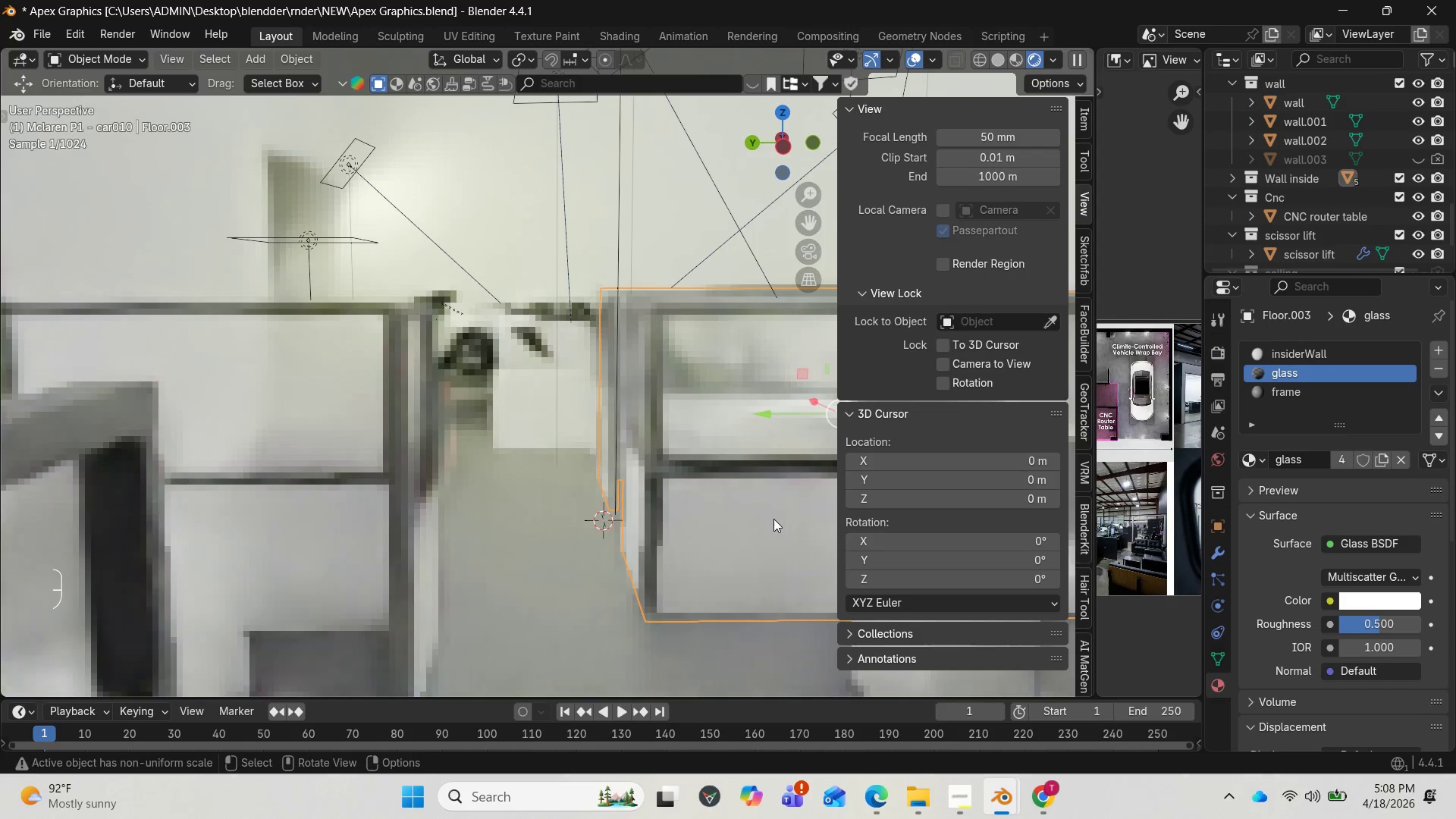 
key(Tab)
 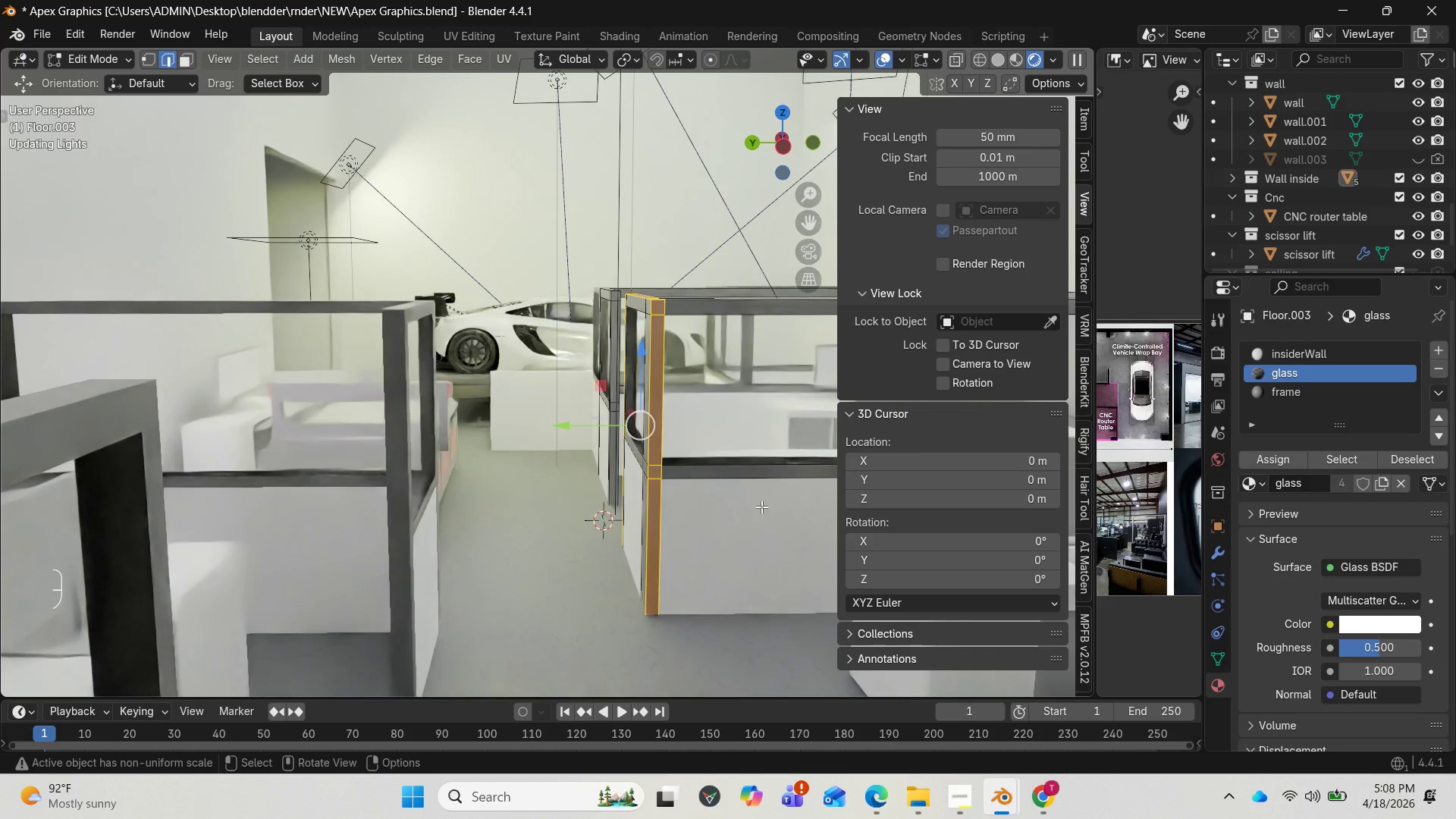 
left_click_drag(start_coordinate=[747, 420], to_coordinate=[746, 416])
 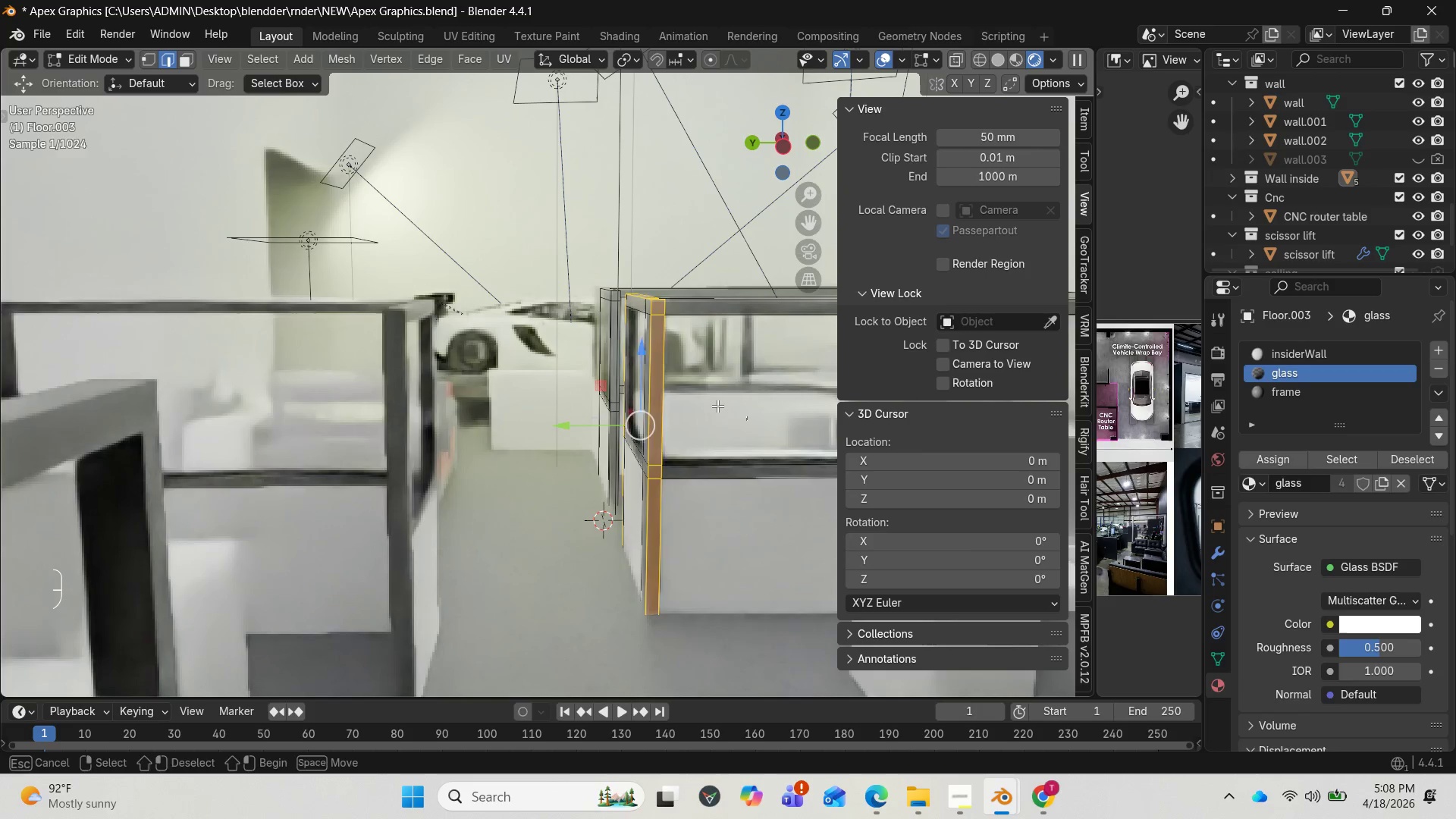 
left_click([717, 406])
 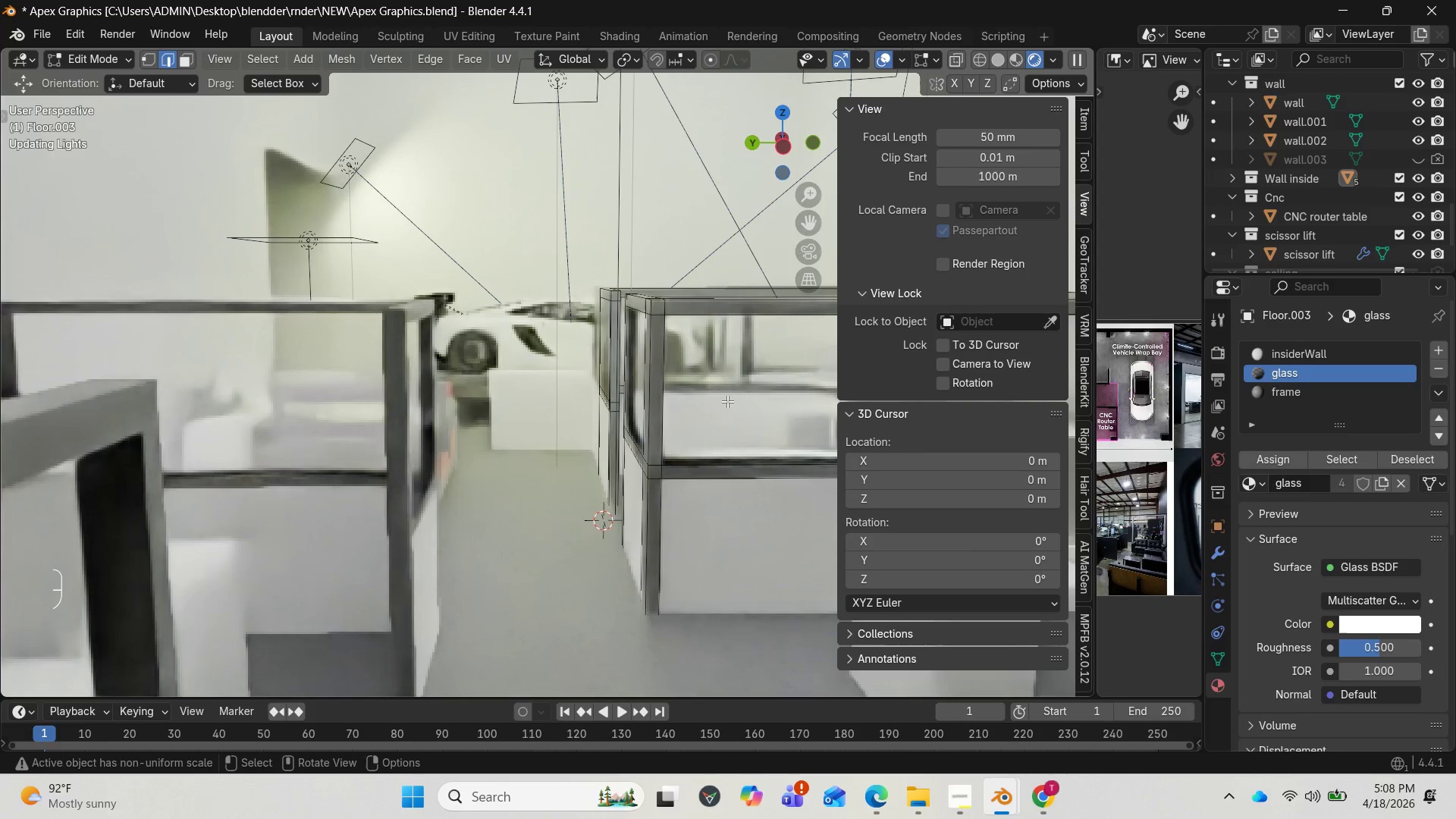 
key(3)
 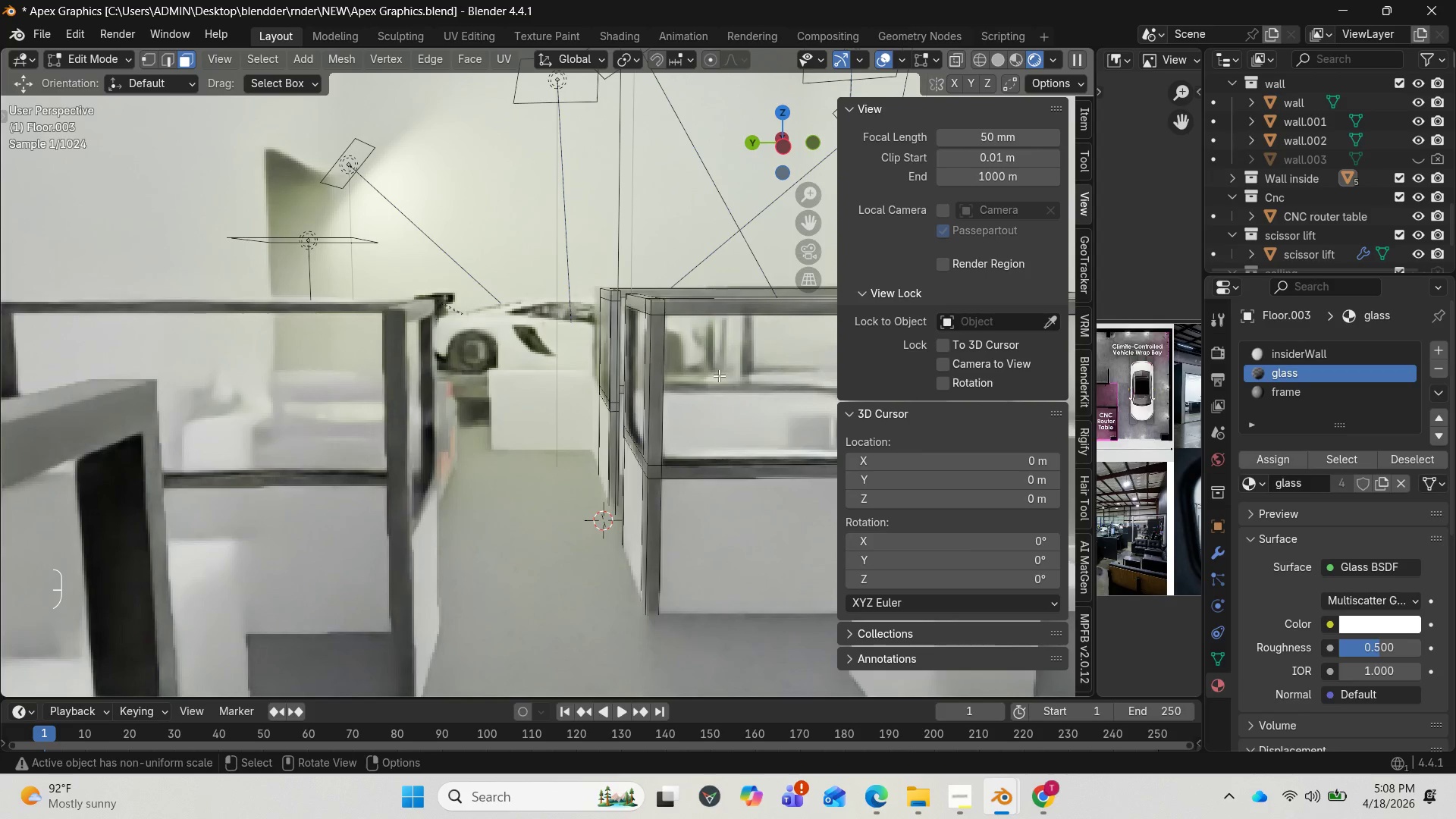 
left_click([730, 376])
 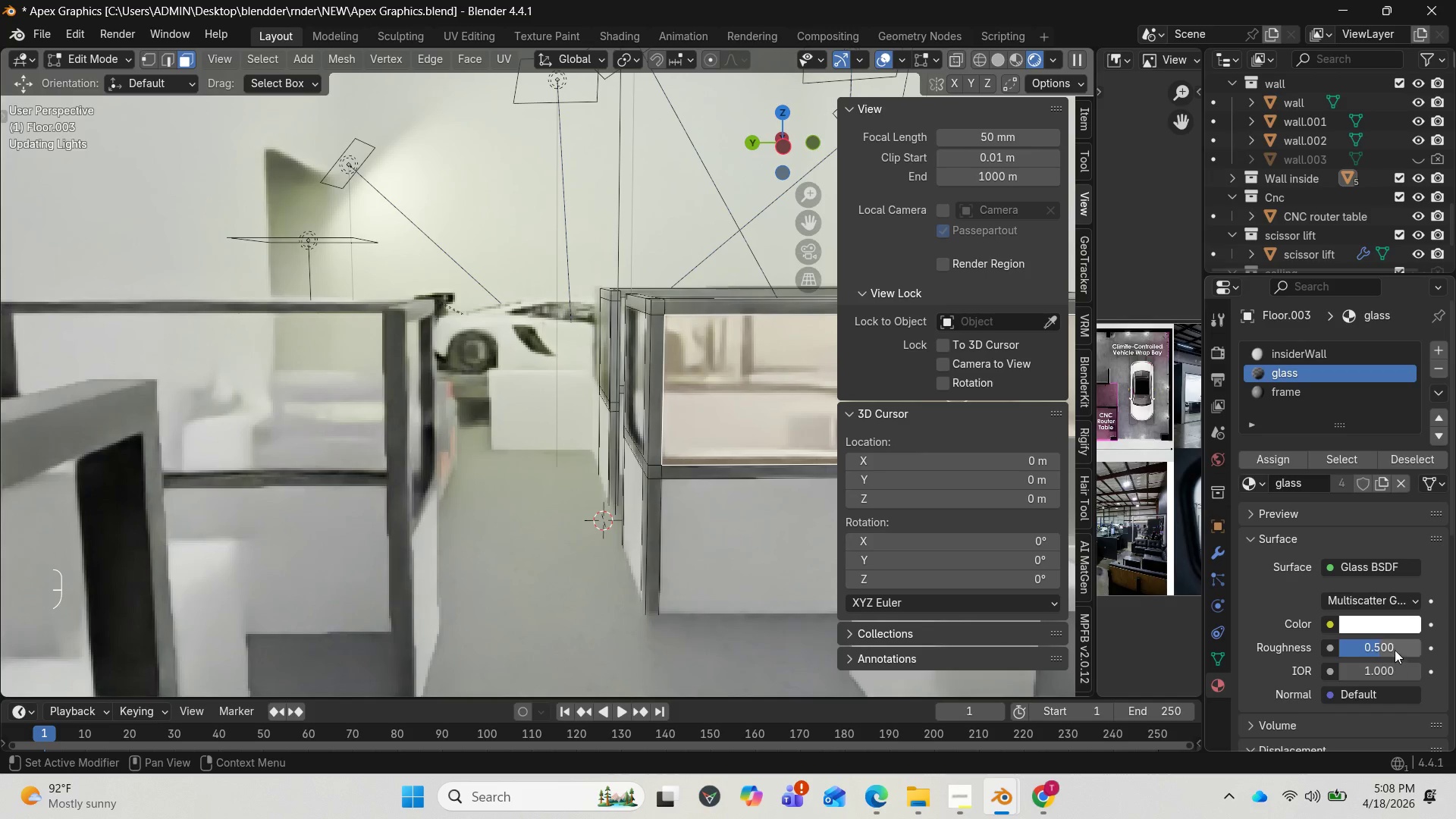 
mouse_move([1363, 679])
 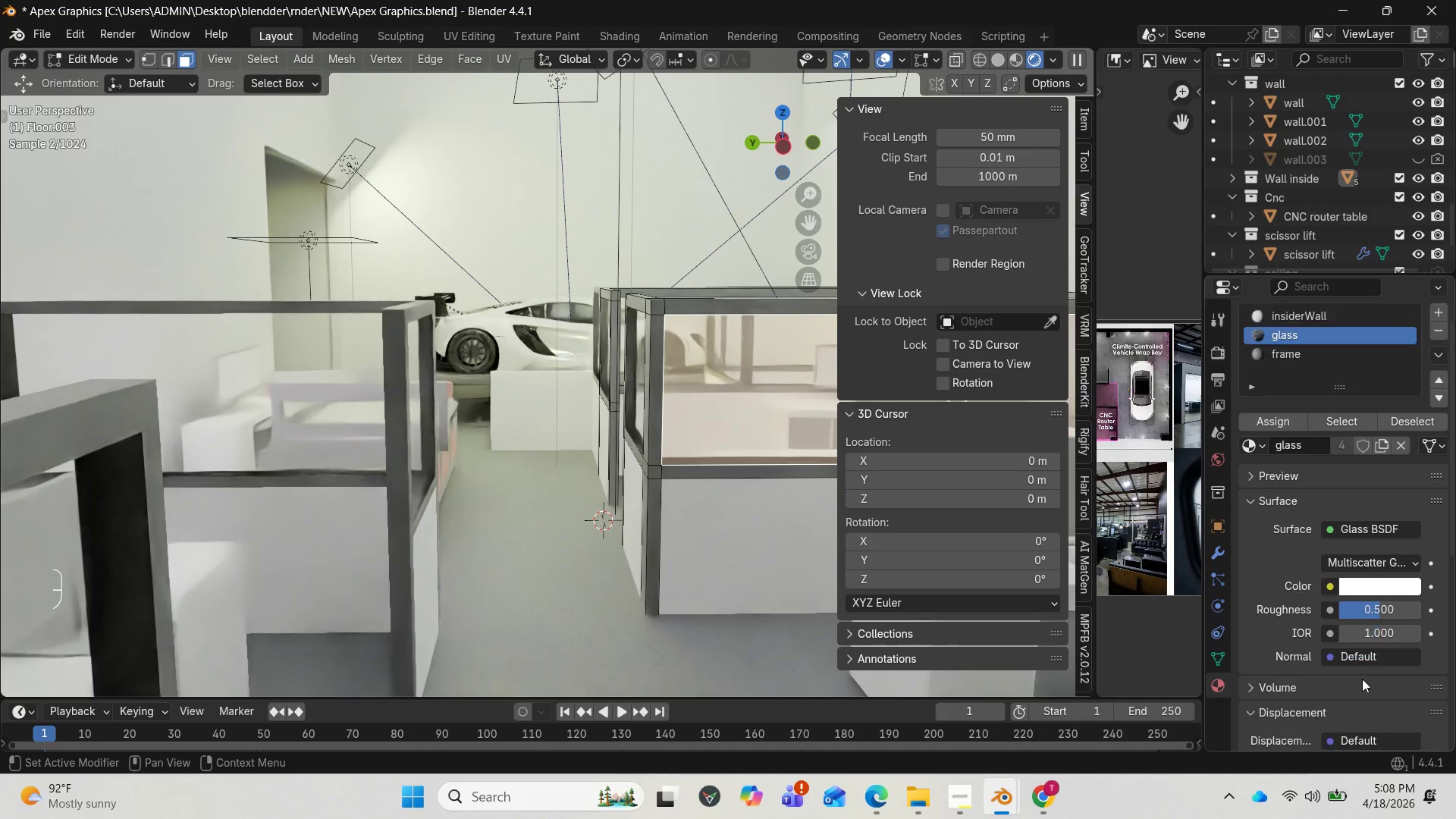 
scroll: coordinate [1355, 653], scroll_direction: down, amount: 3.0
 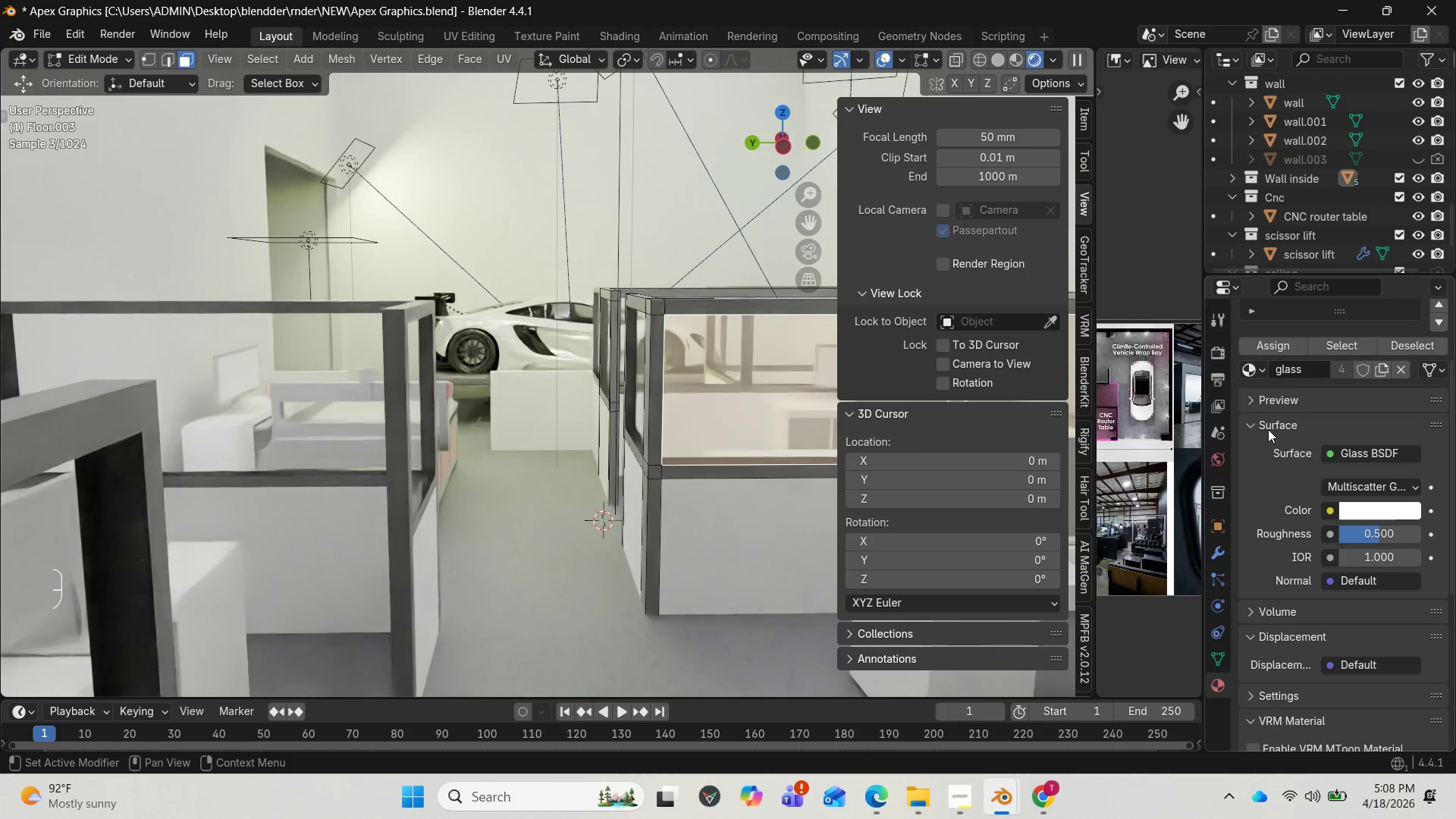 
scroll: coordinate [1346, 546], scroll_direction: up, amount: 4.0
 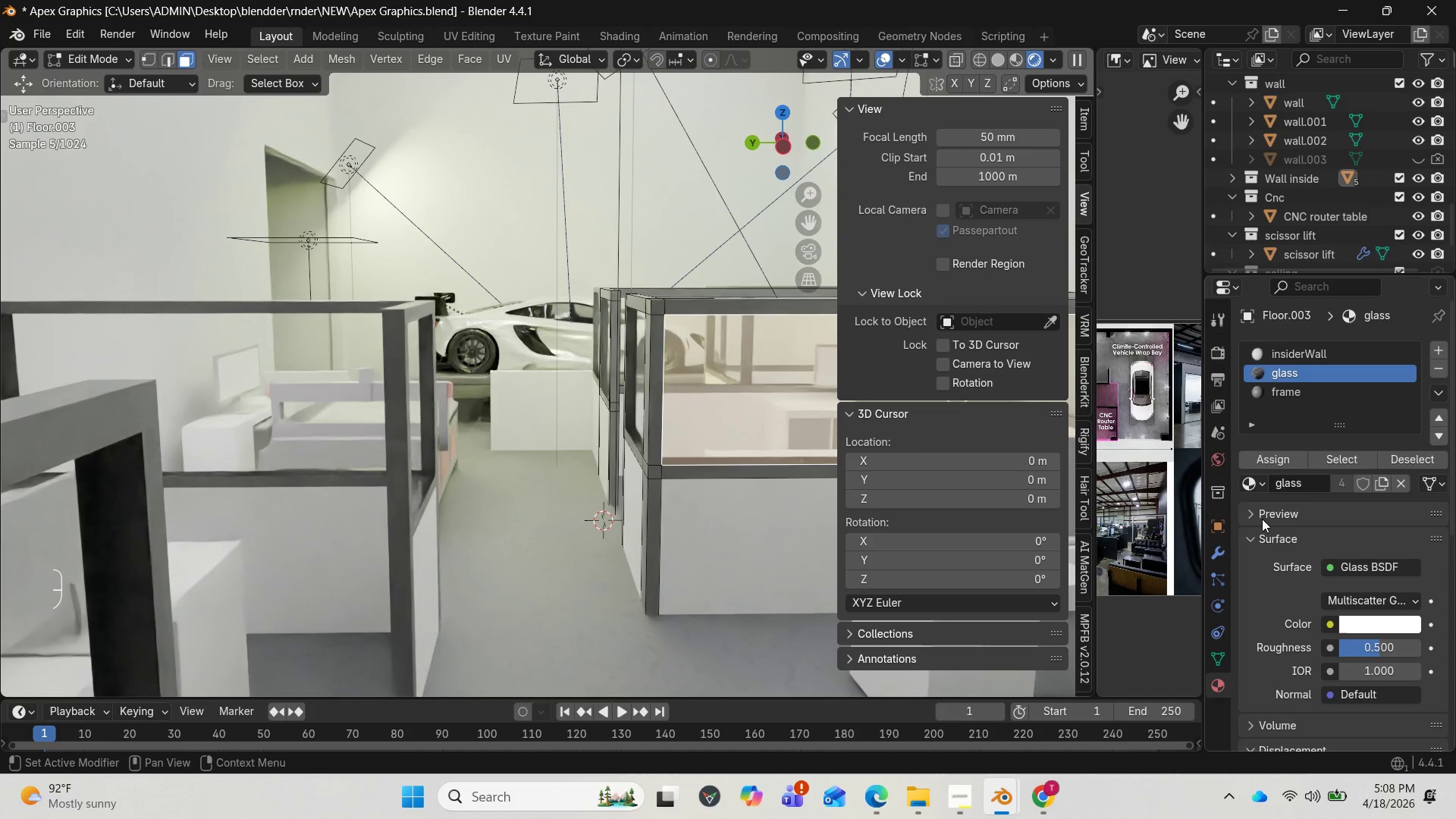 
left_click([1262, 518])
 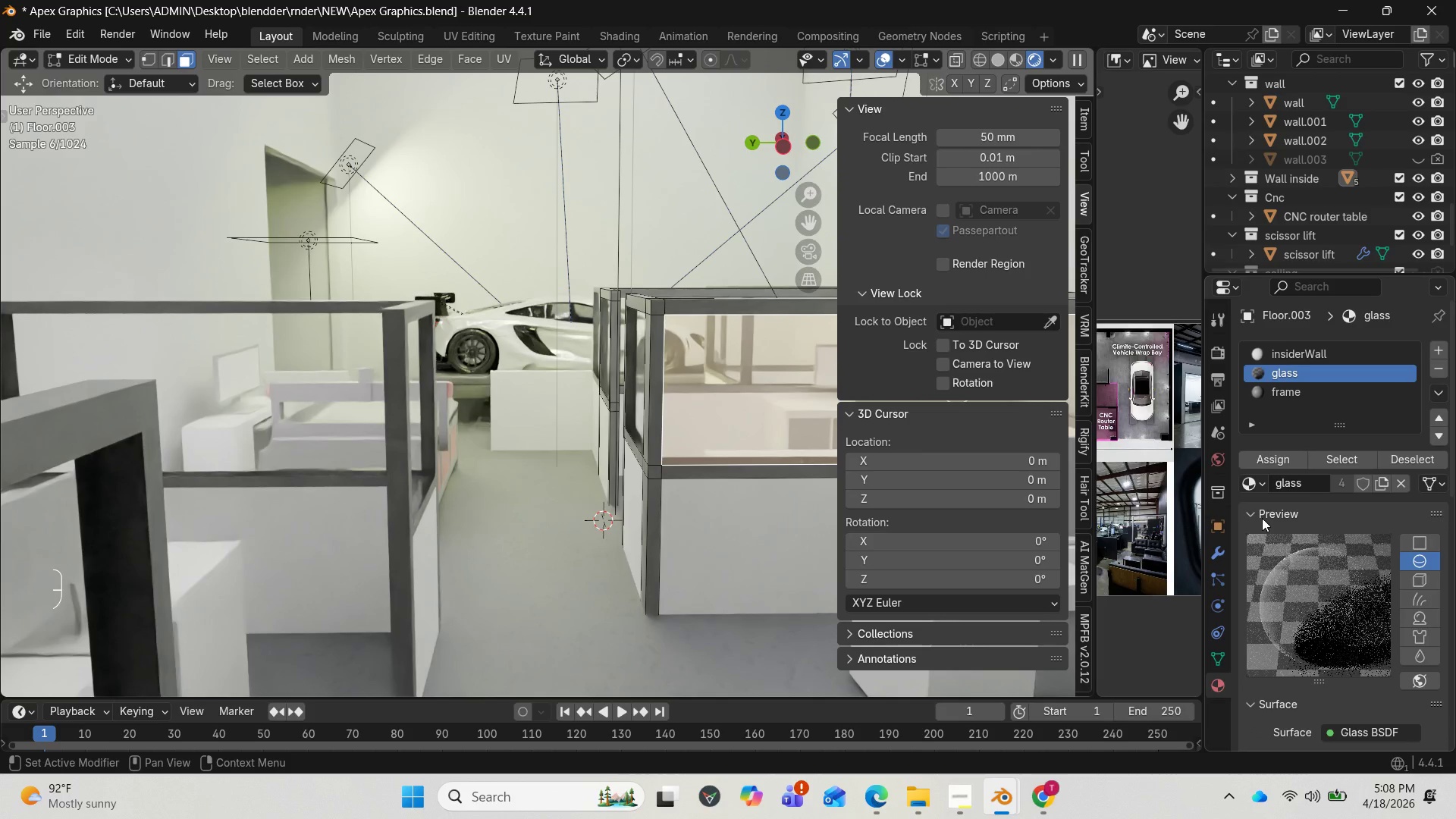 
left_click([1262, 518])
 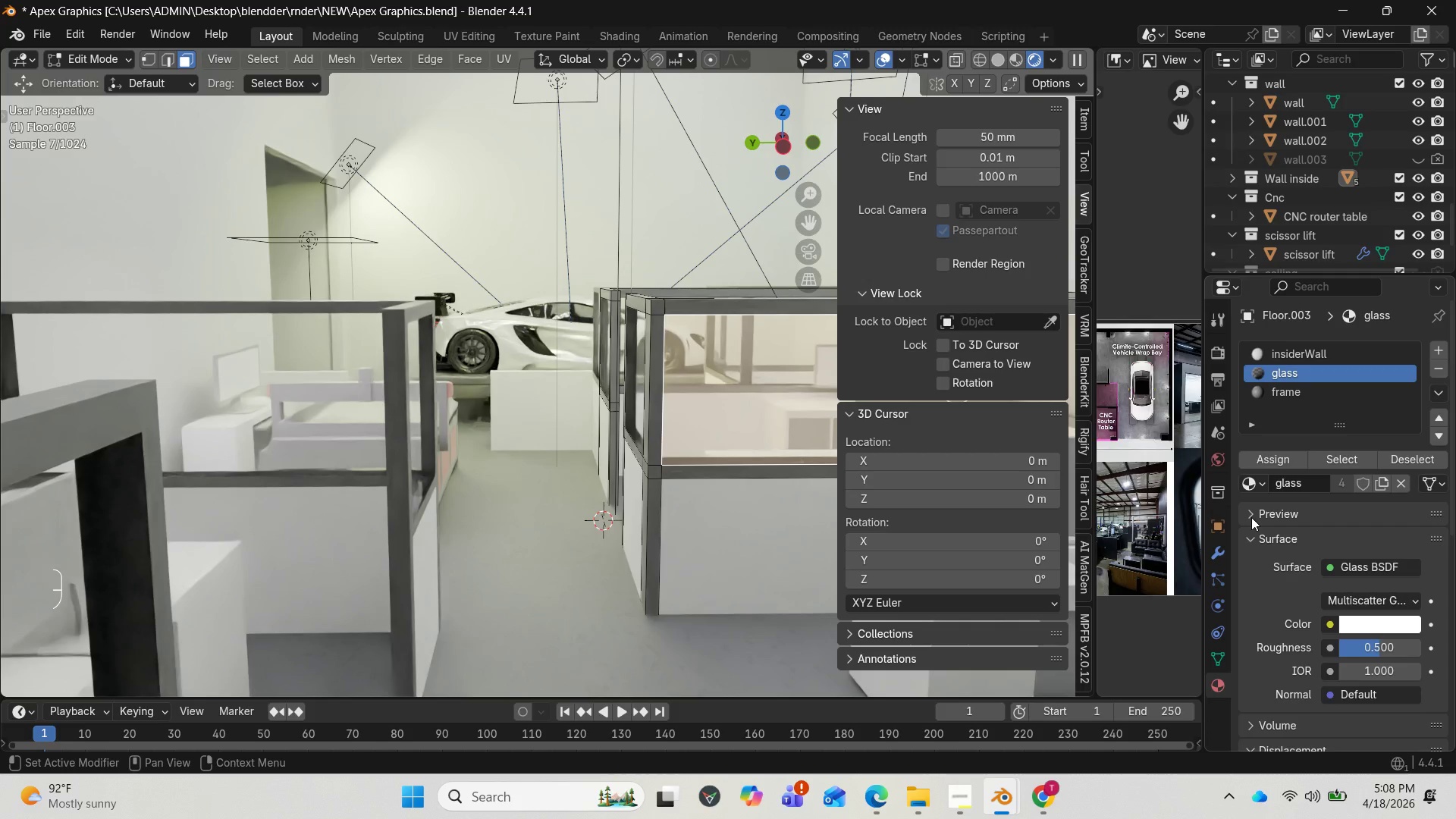 
scroll: coordinate [1375, 675], scroll_direction: none, amount: 0.0
 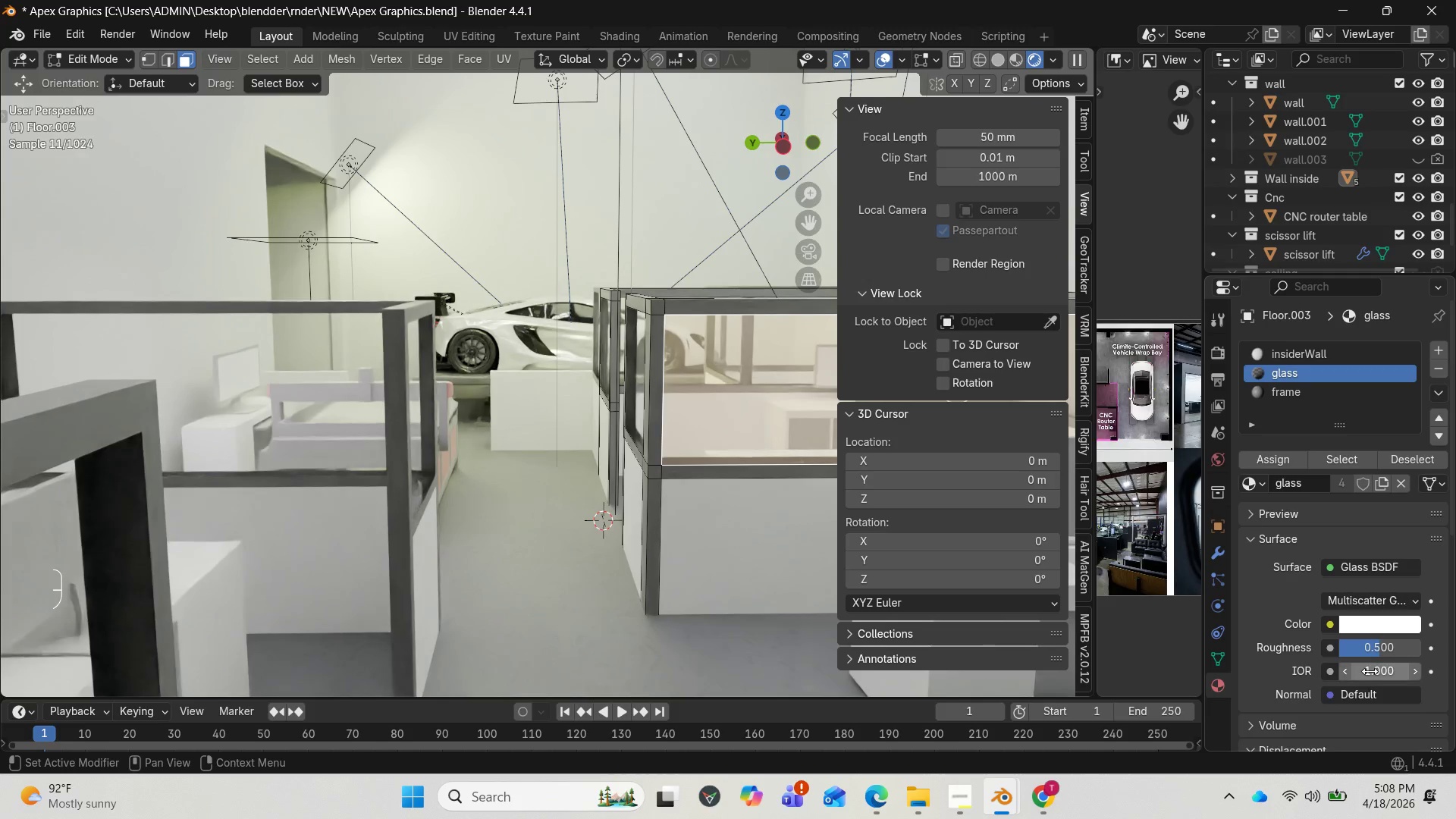 
scroll: coordinate [1360, 697], scroll_direction: down, amount: 3.0
 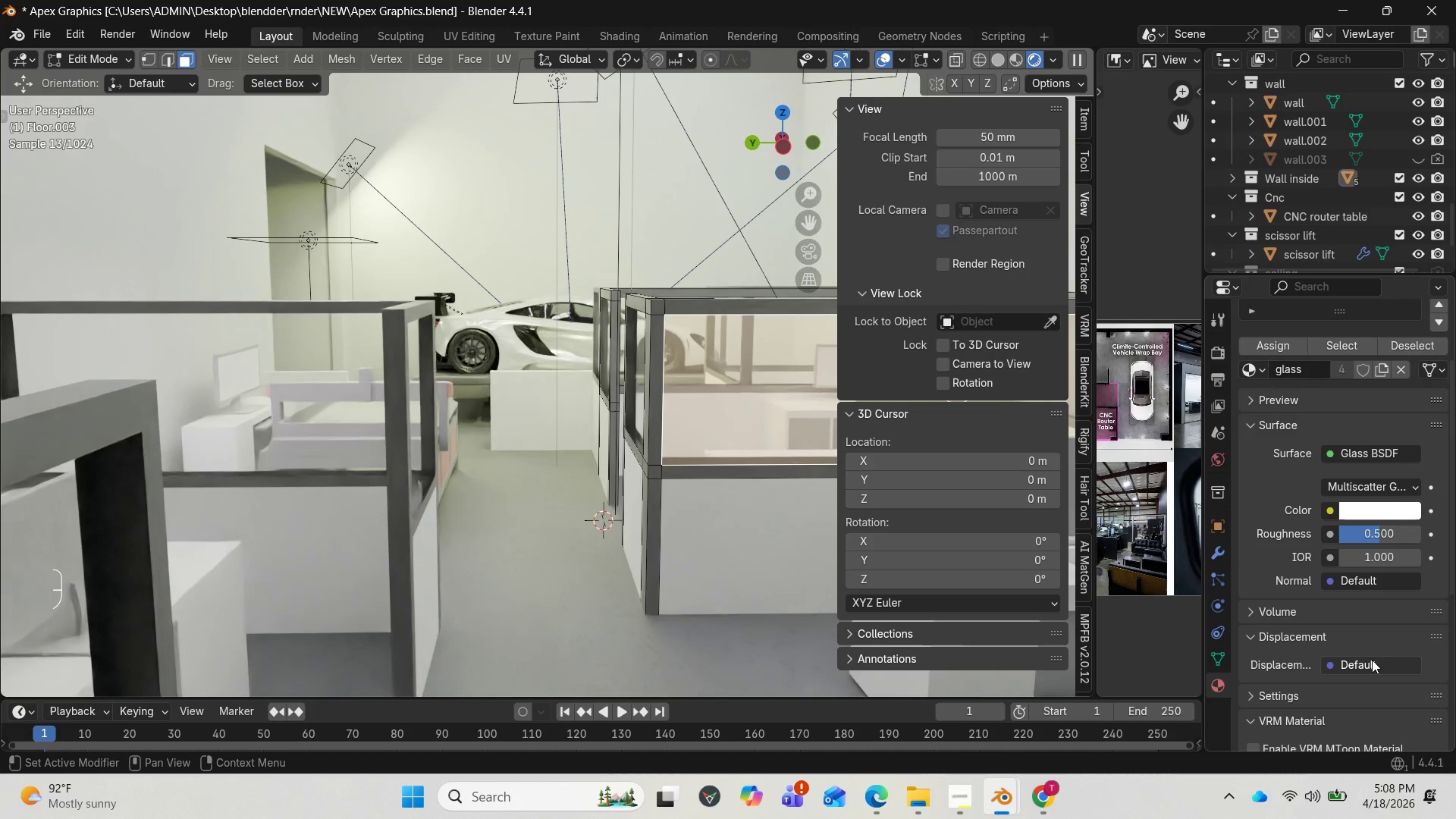 
scroll: coordinate [1386, 596], scroll_direction: up, amount: 1.0
 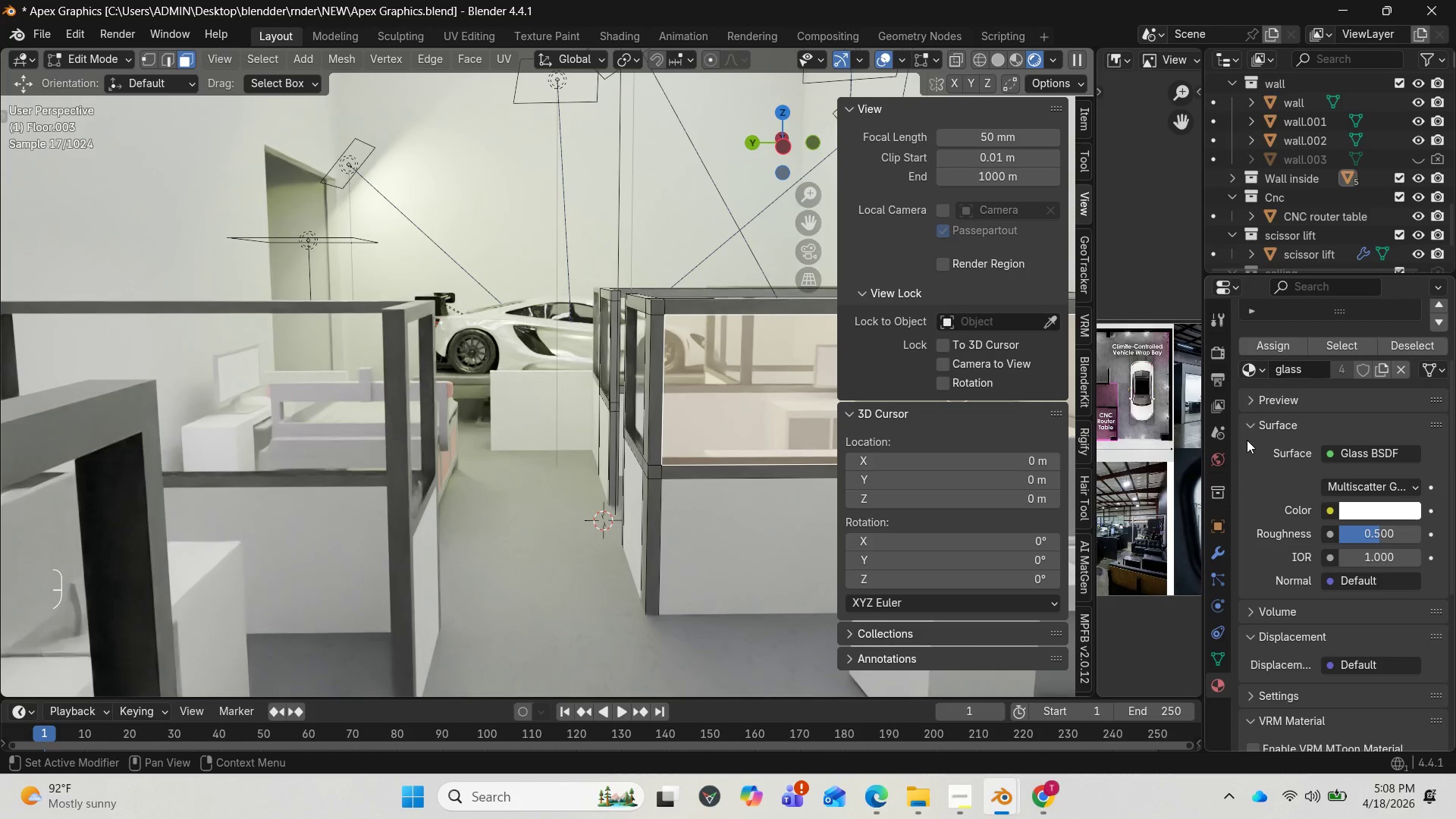 
wait(6.15)
 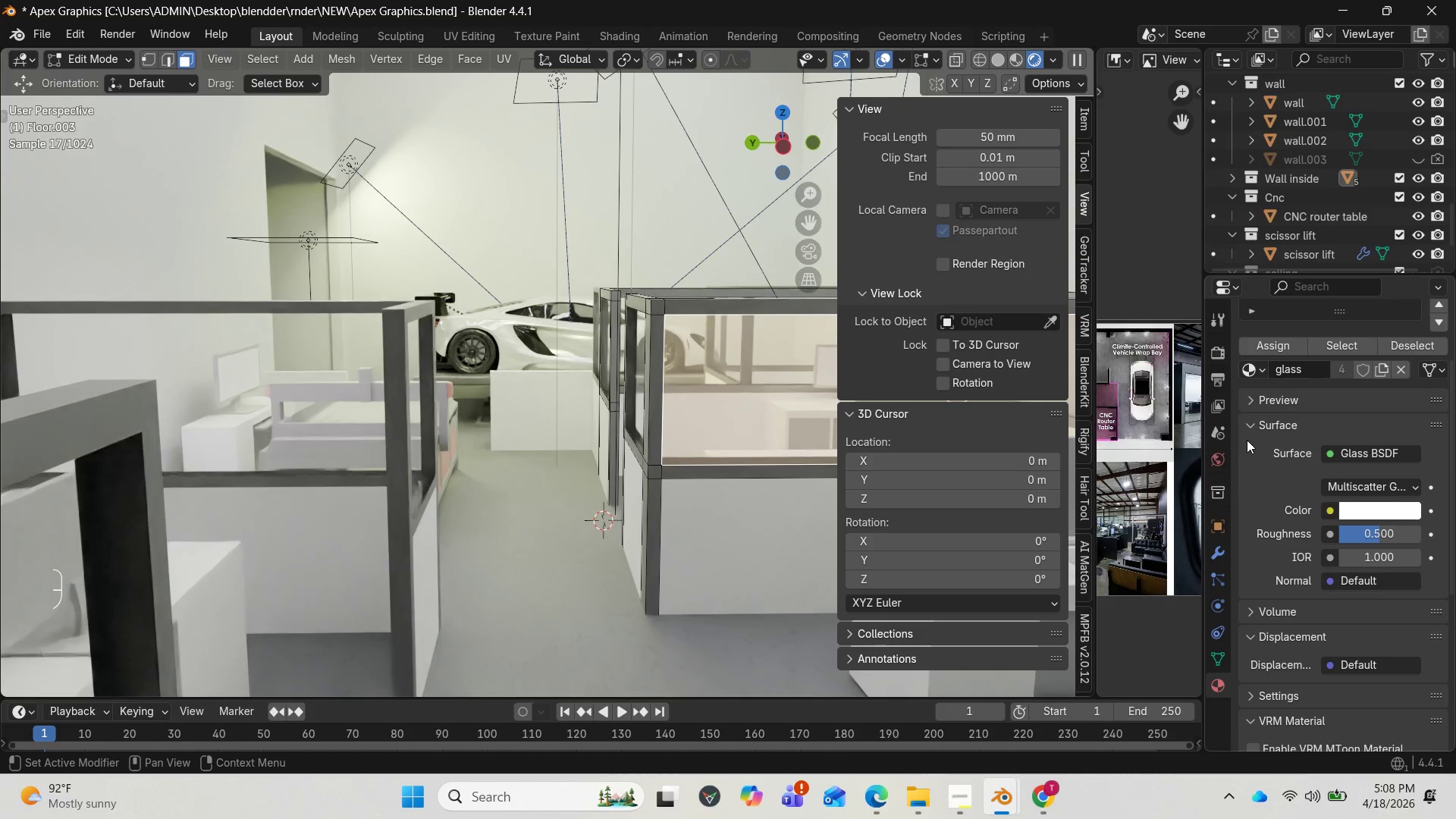 
left_click([1346, 491])
 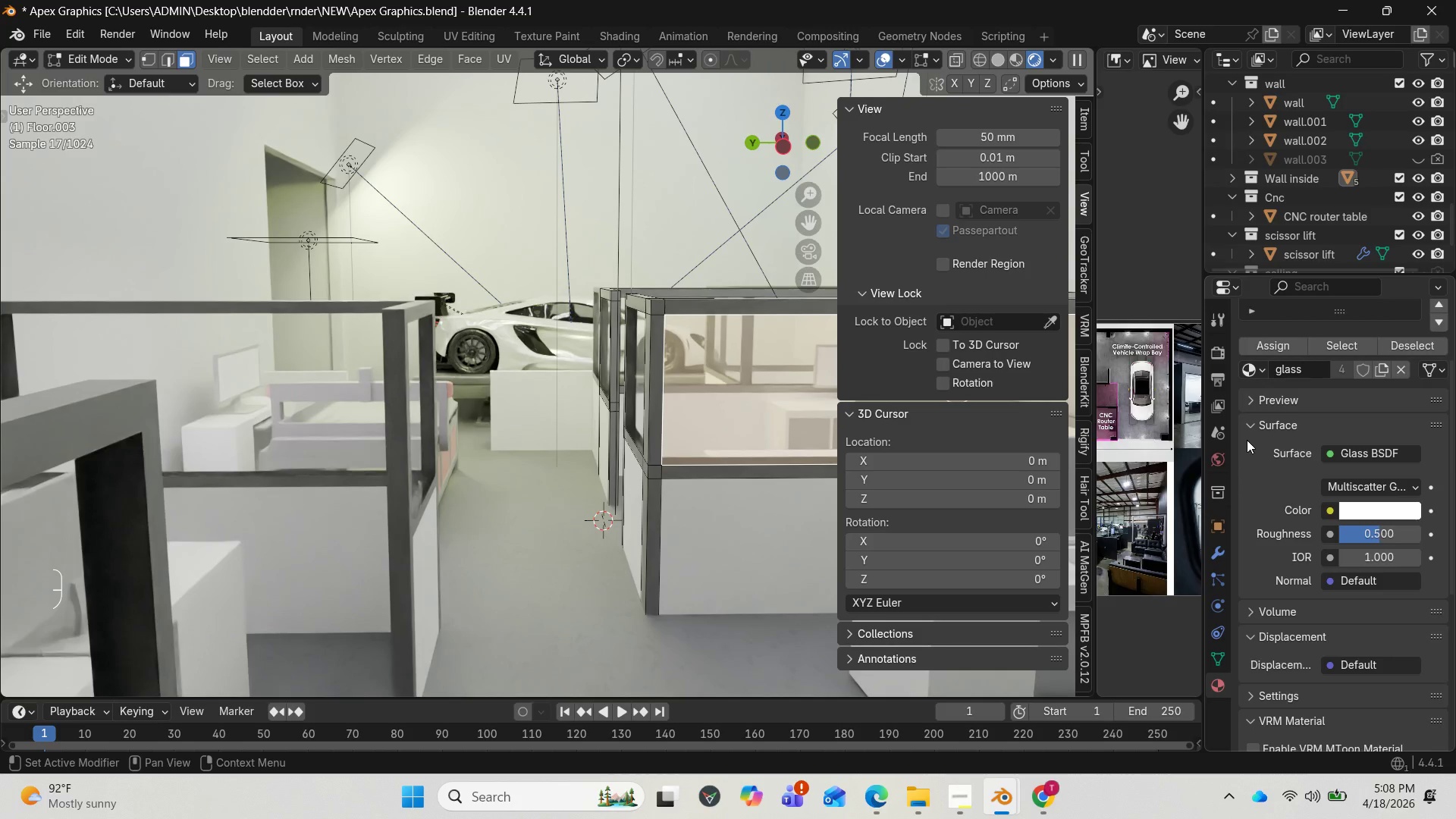 
left_click([1100, 103])
 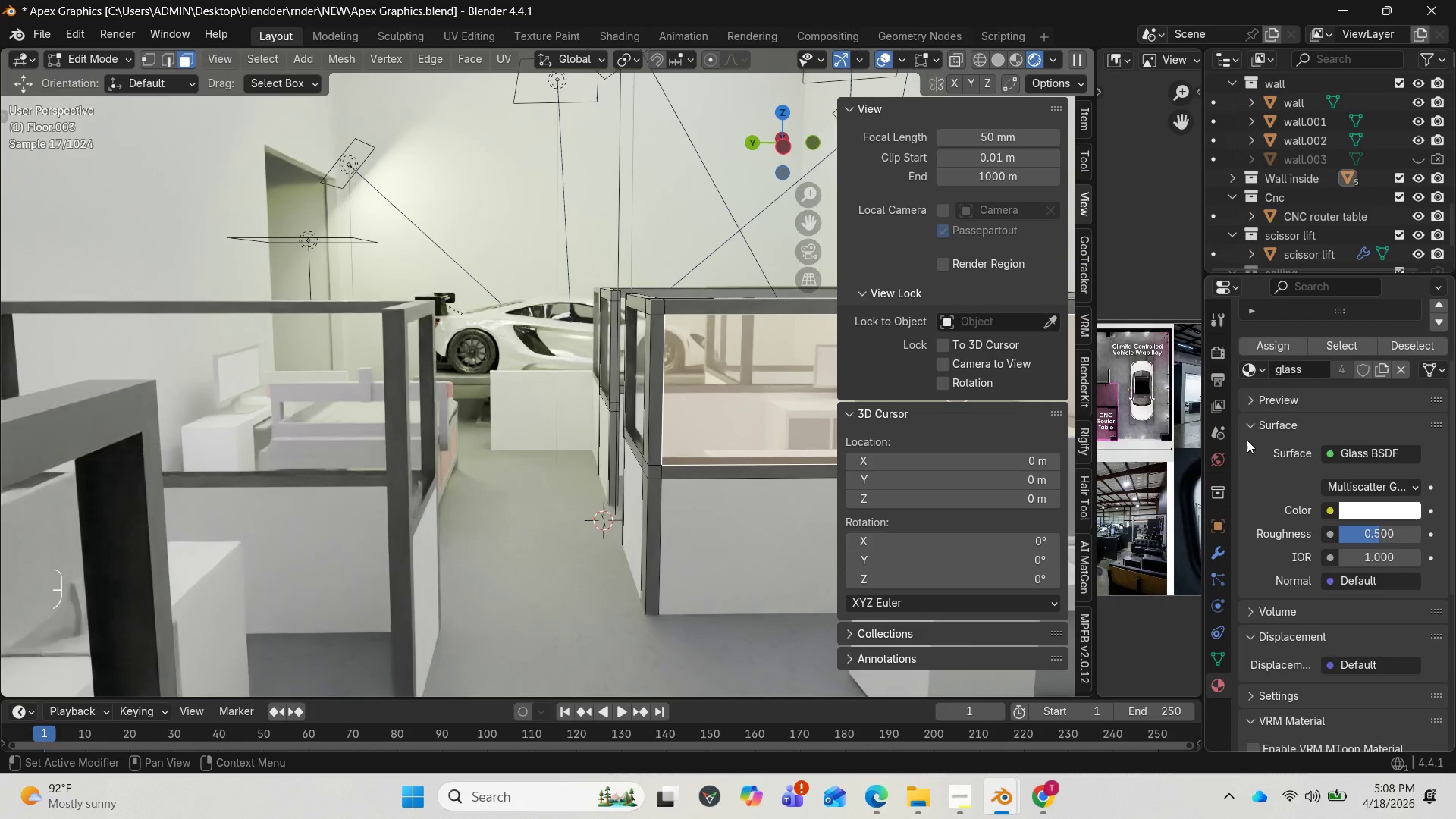 
wait(5.22)
 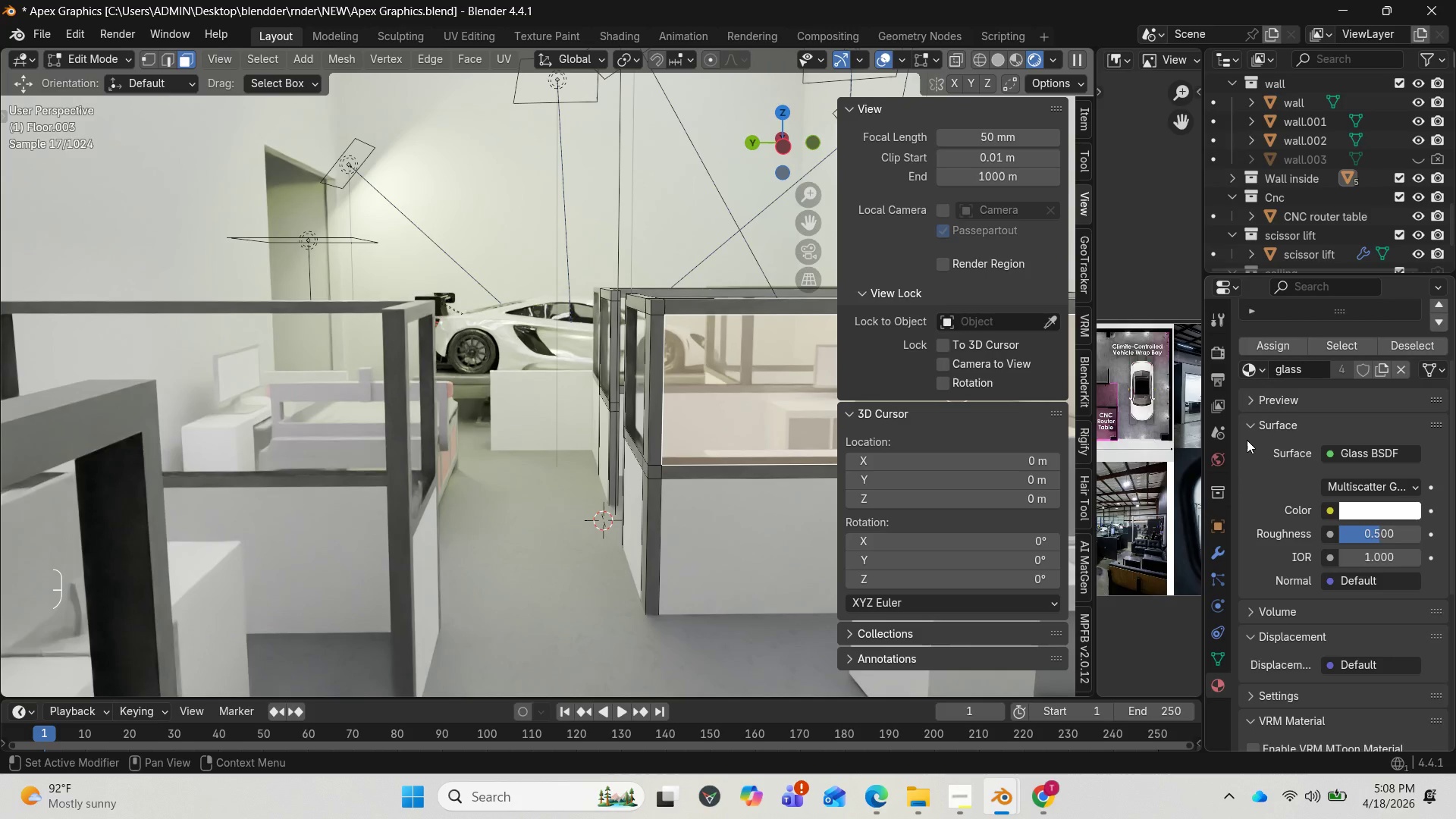 
left_click_drag(start_coordinate=[1381, 592], to_coordinate=[300, 593])
 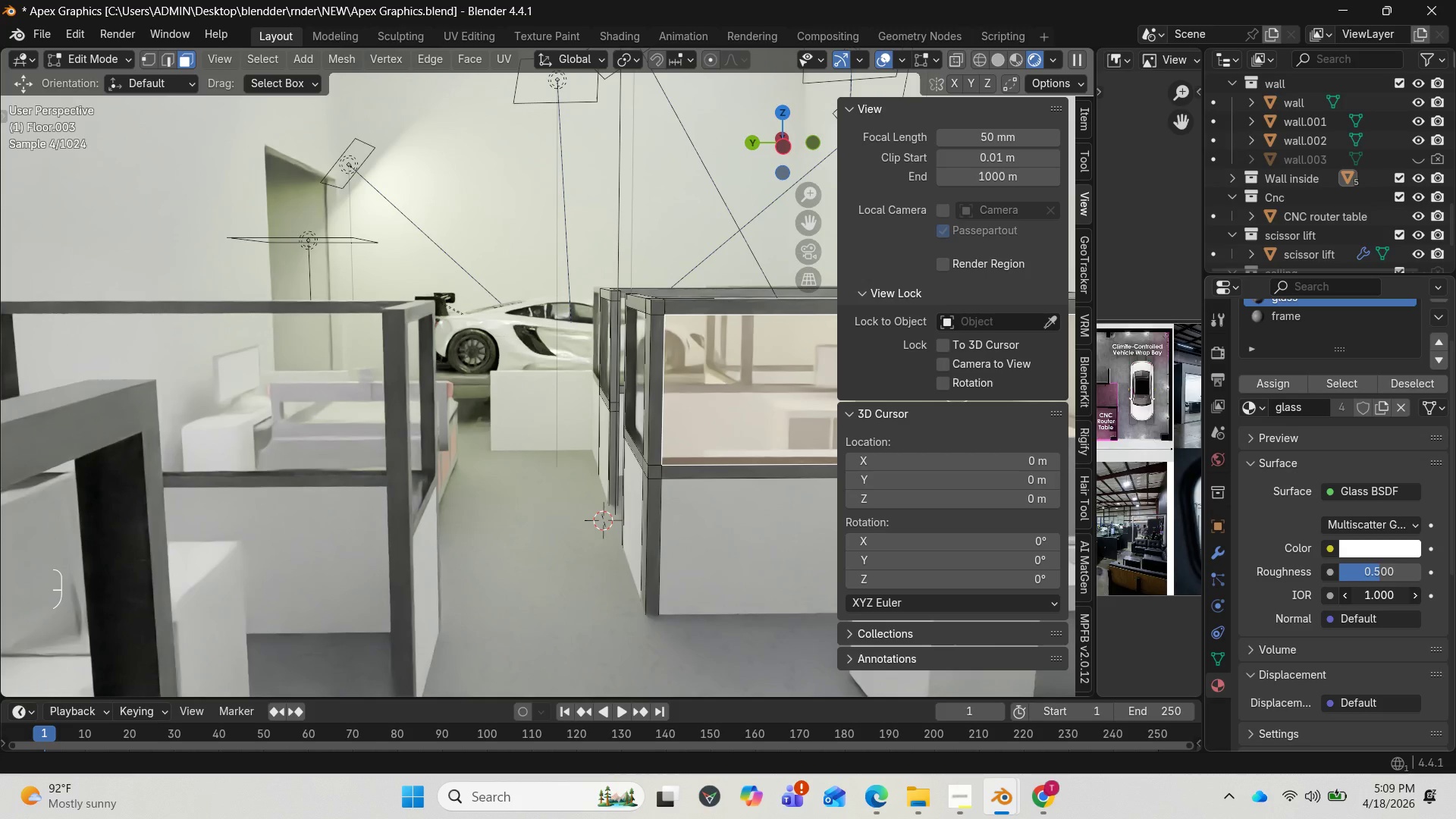 
left_click([1388, 592])
 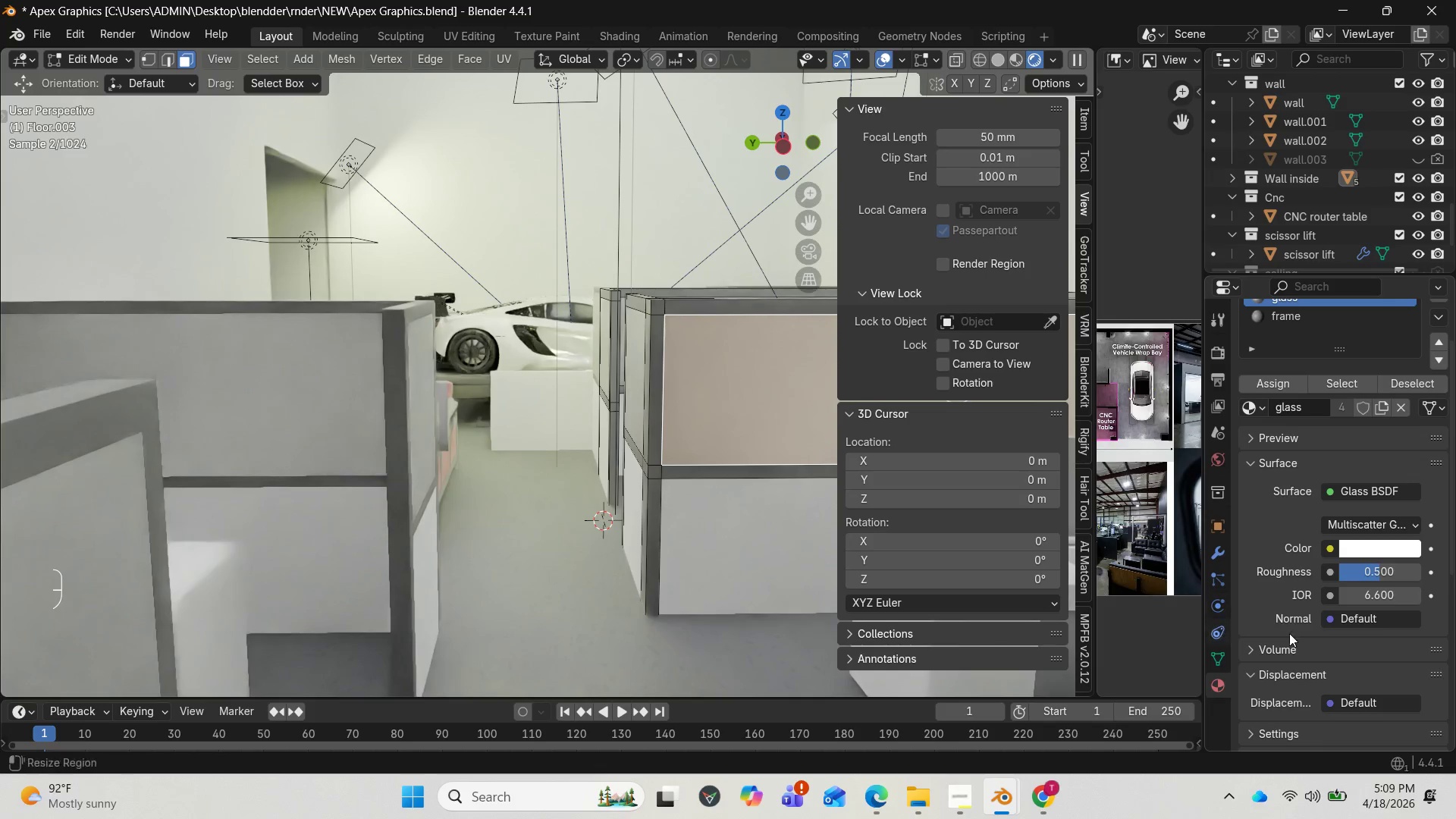 
wait(6.55)
 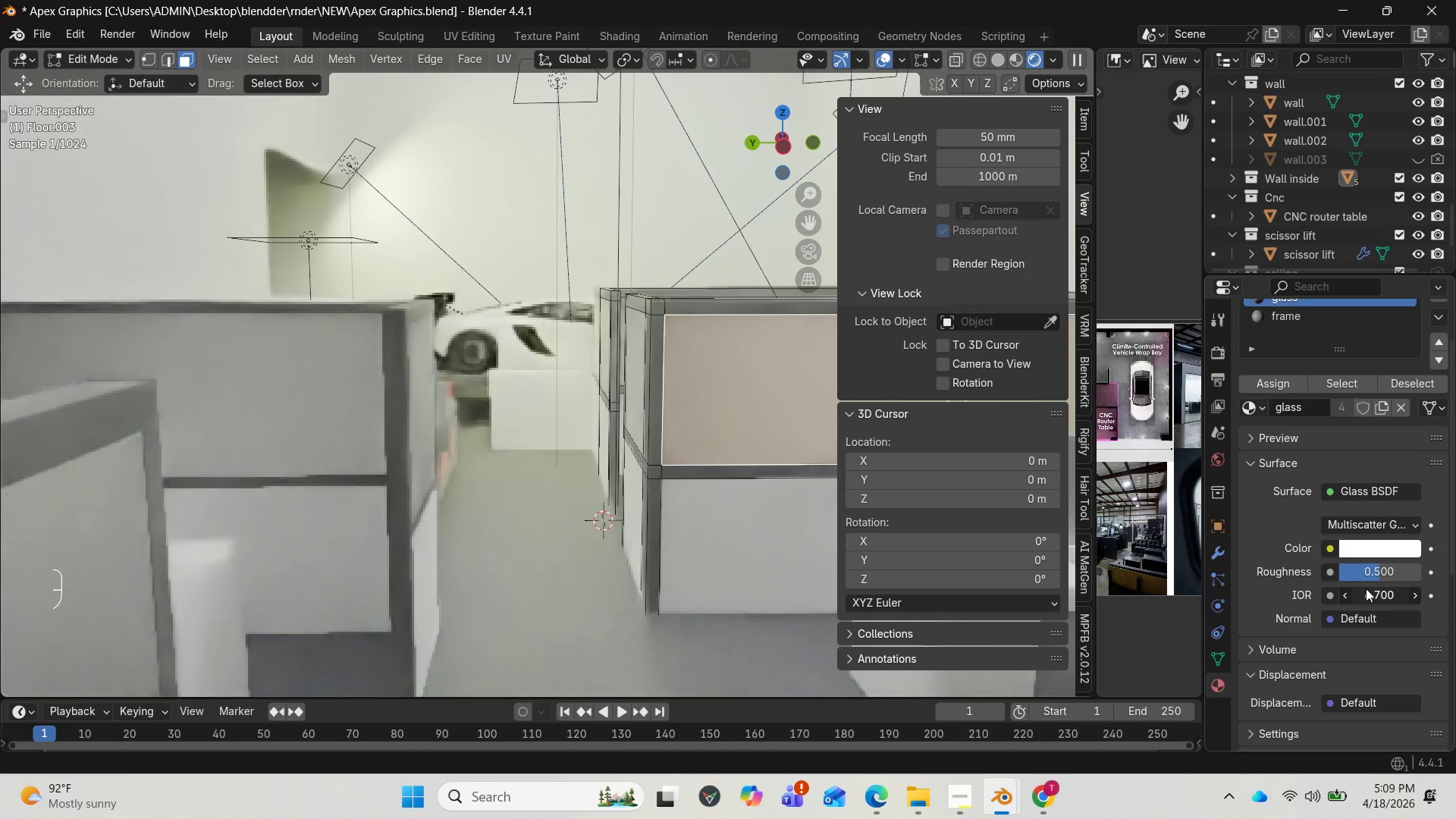 
left_click_drag(start_coordinate=[1363, 599], to_coordinate=[172, 595])
 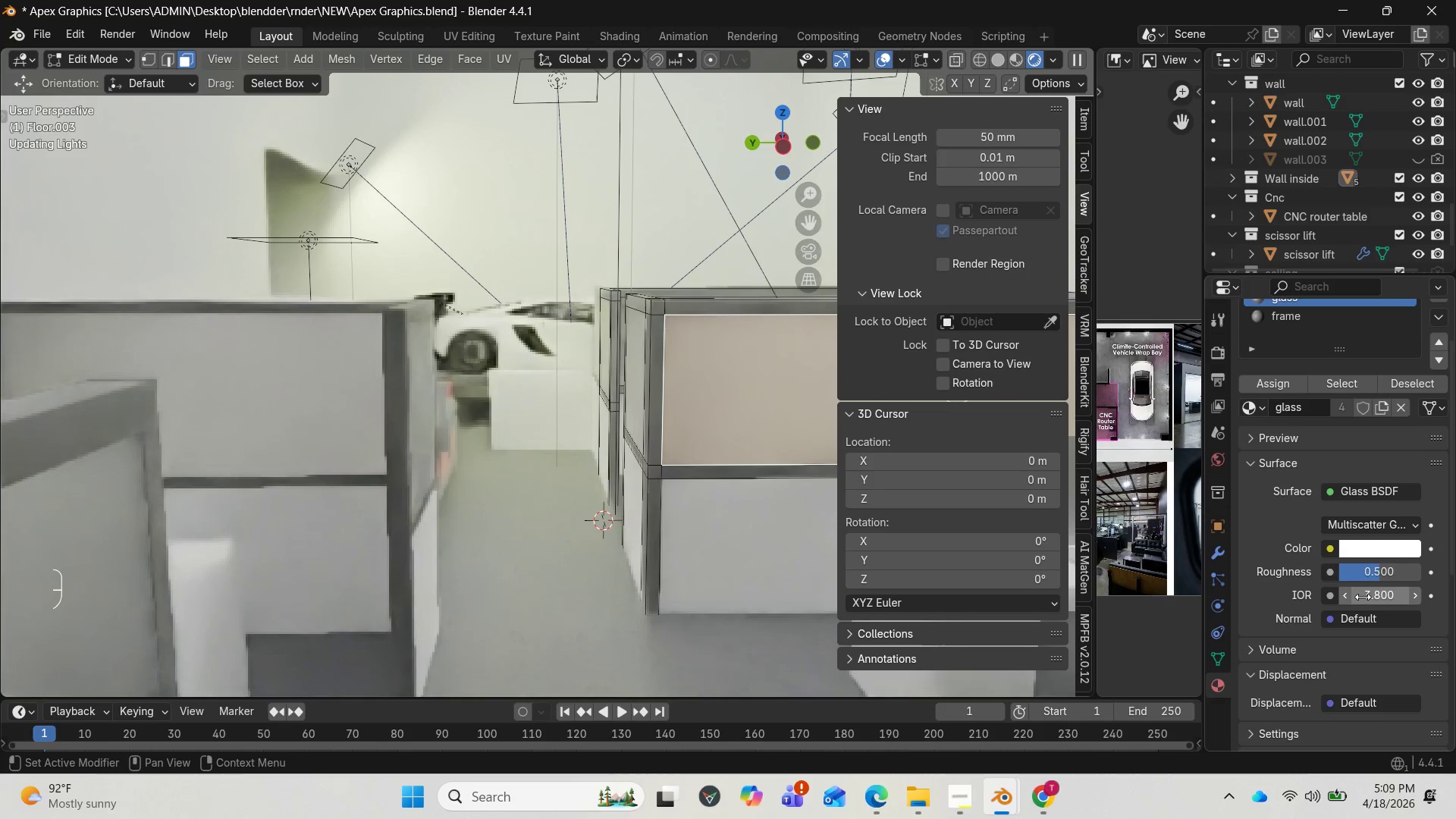 
mouse_move([1379, 597])
 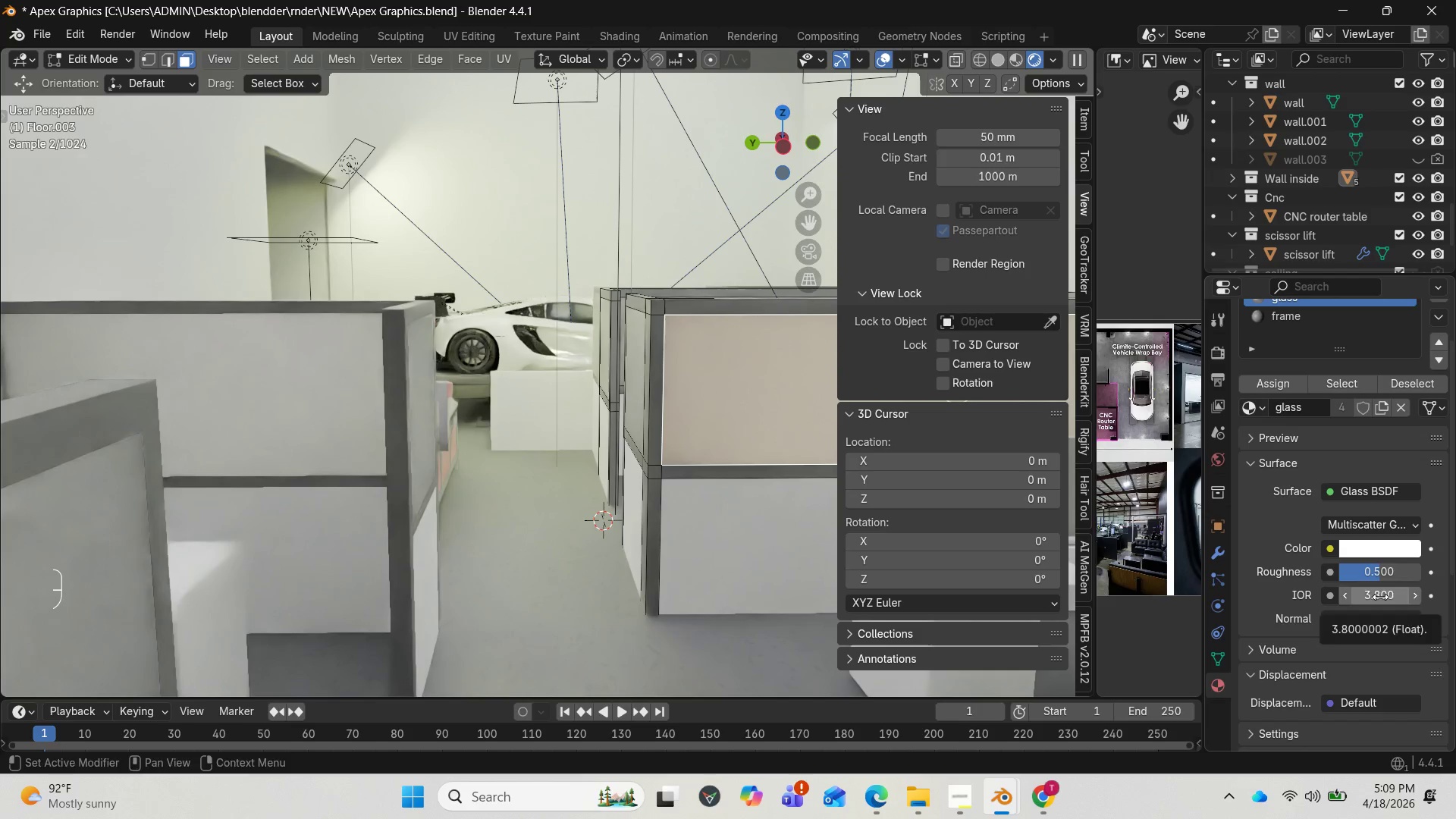 
left_click([1380, 597])
 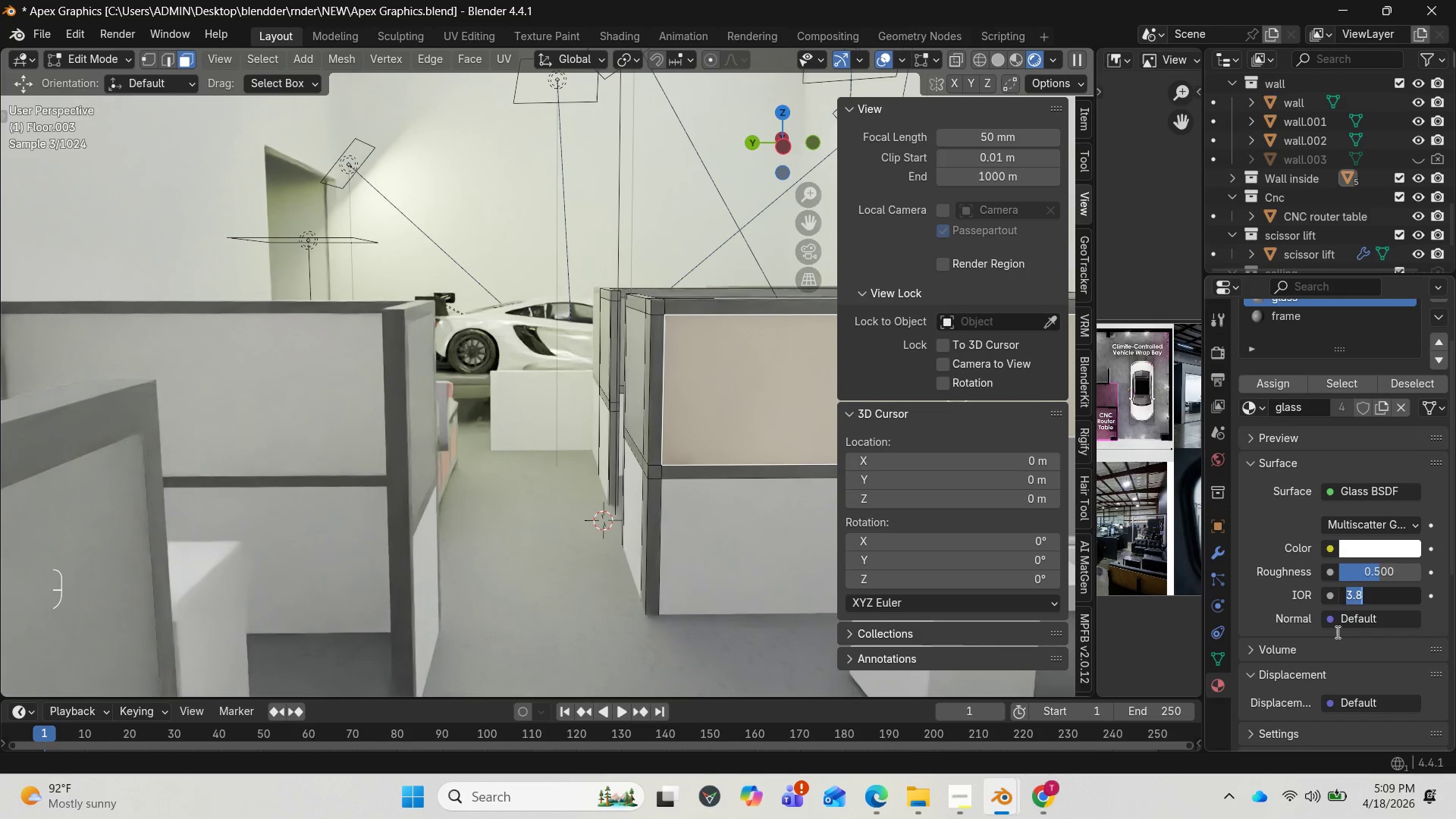 
key(2)
 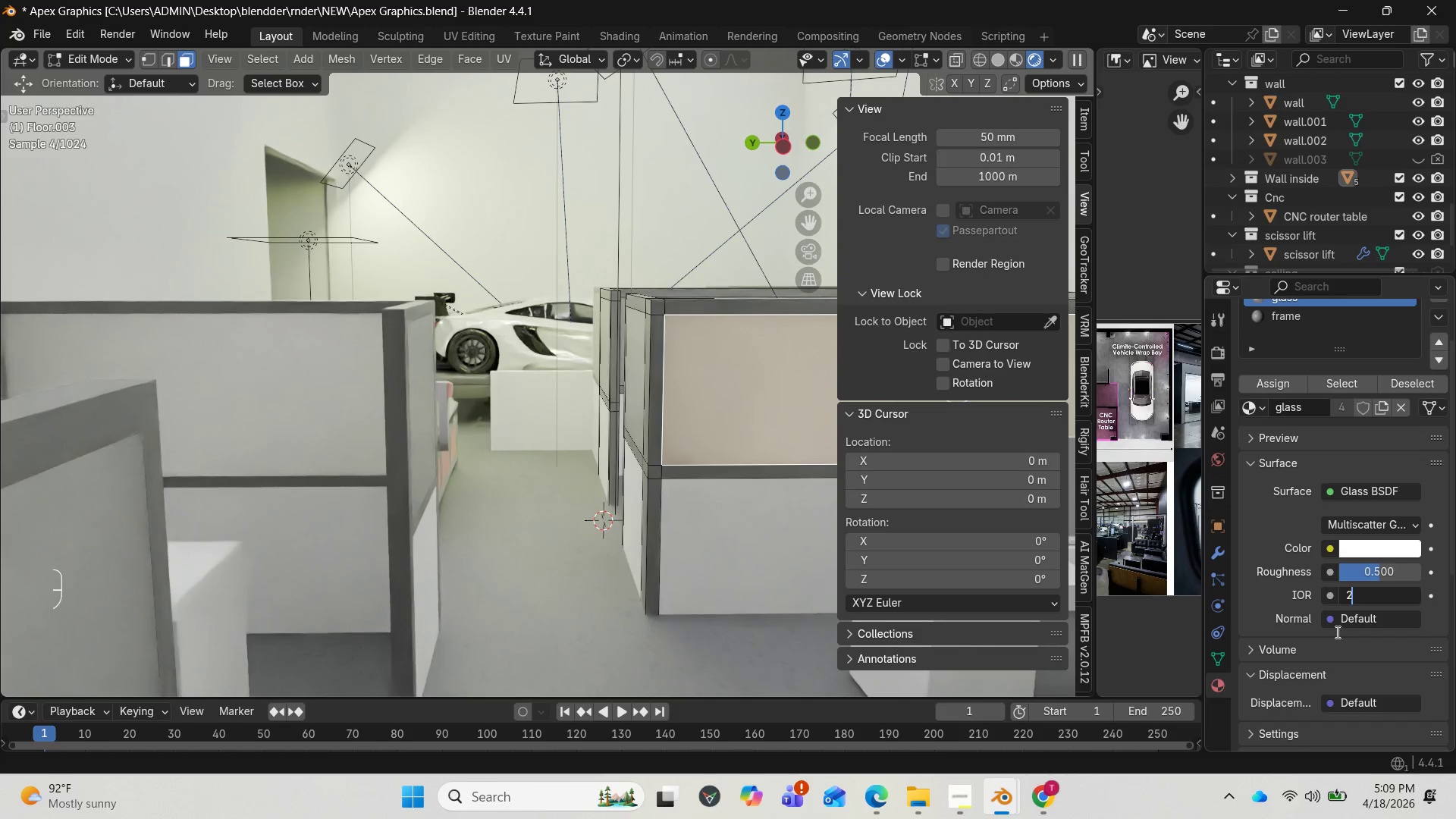 
key(Enter)
 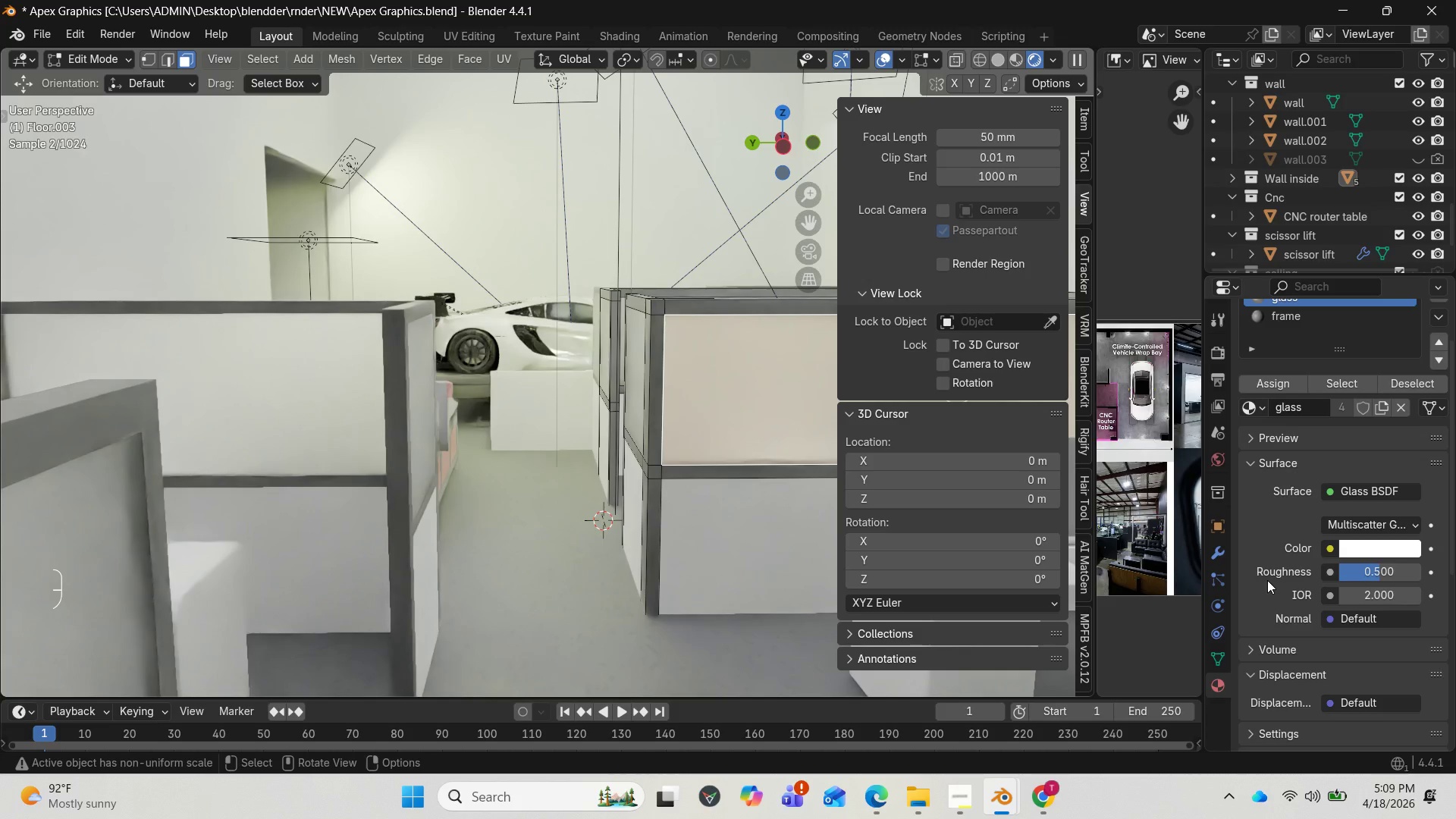 
wait(5.33)
 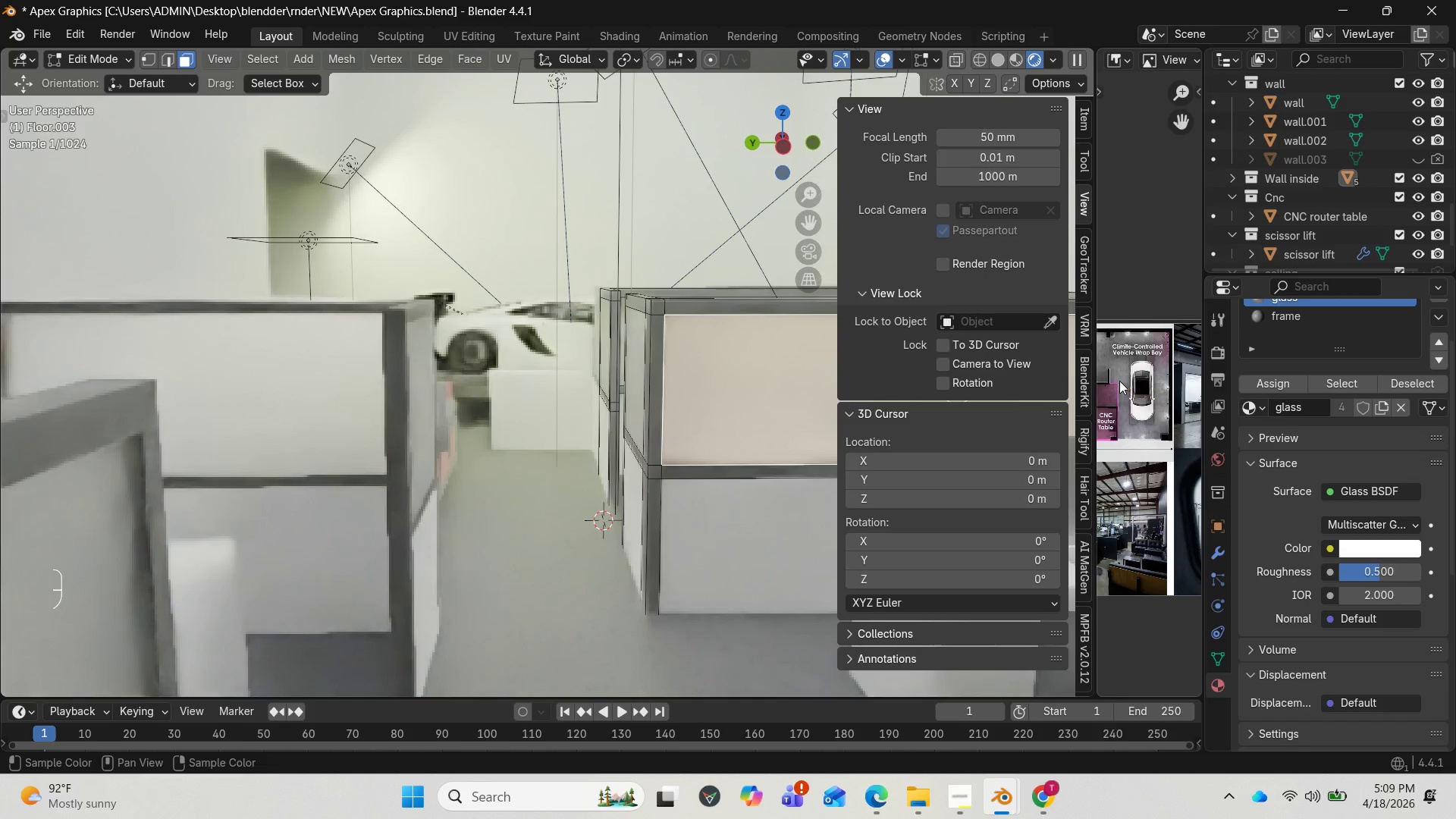 
left_click([1373, 594])
 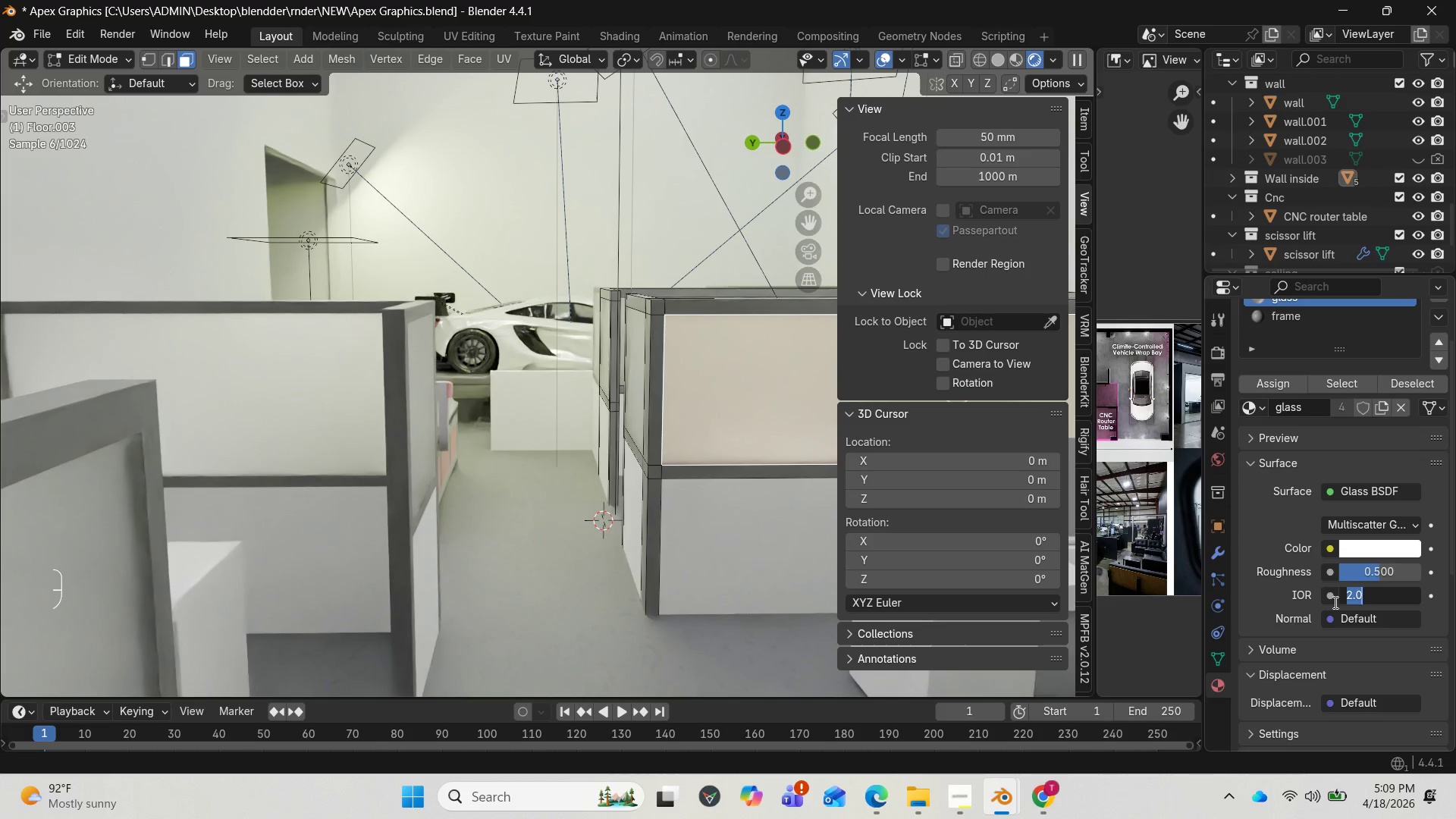 
key(1)
 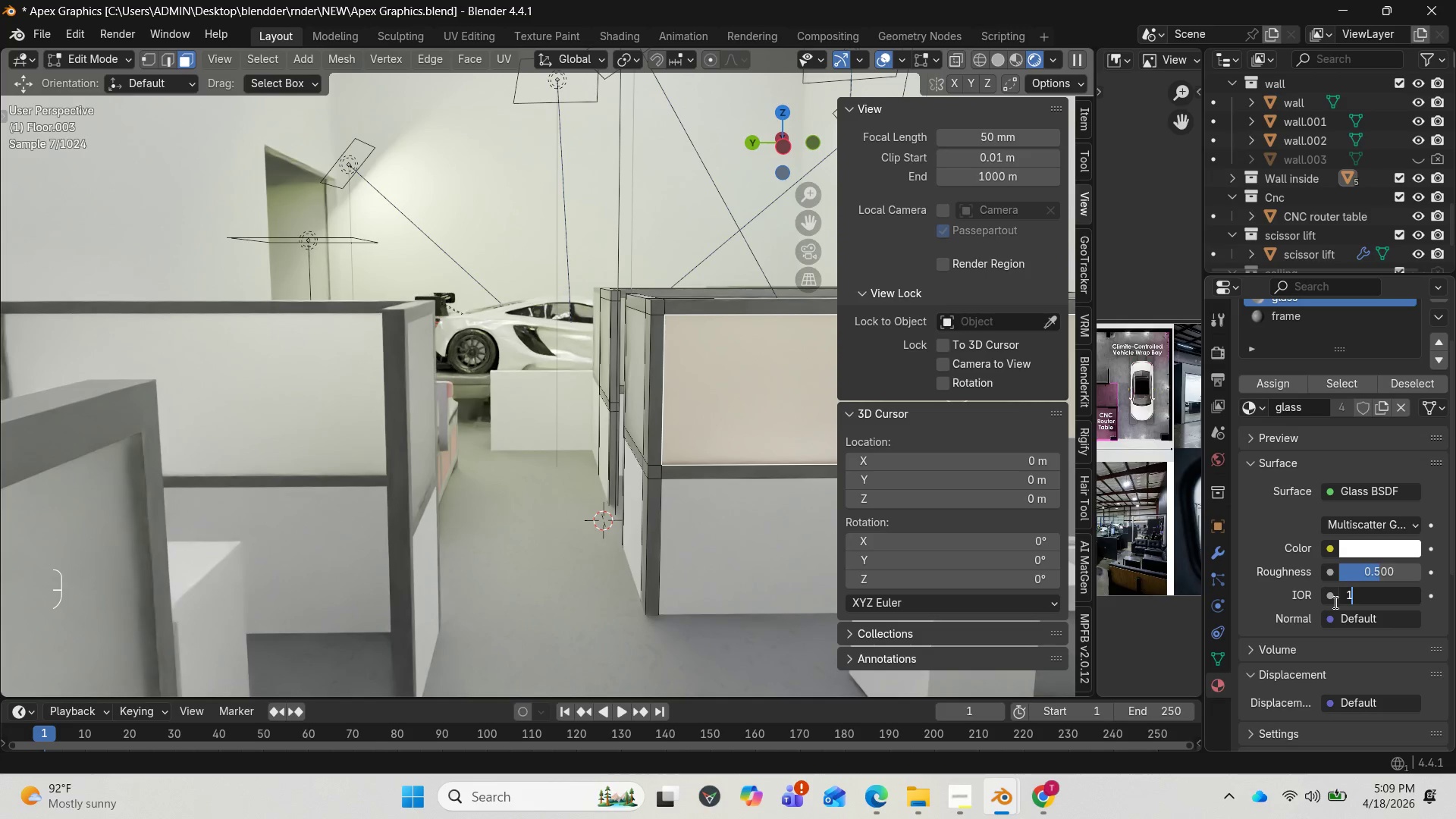 
key(Period)
 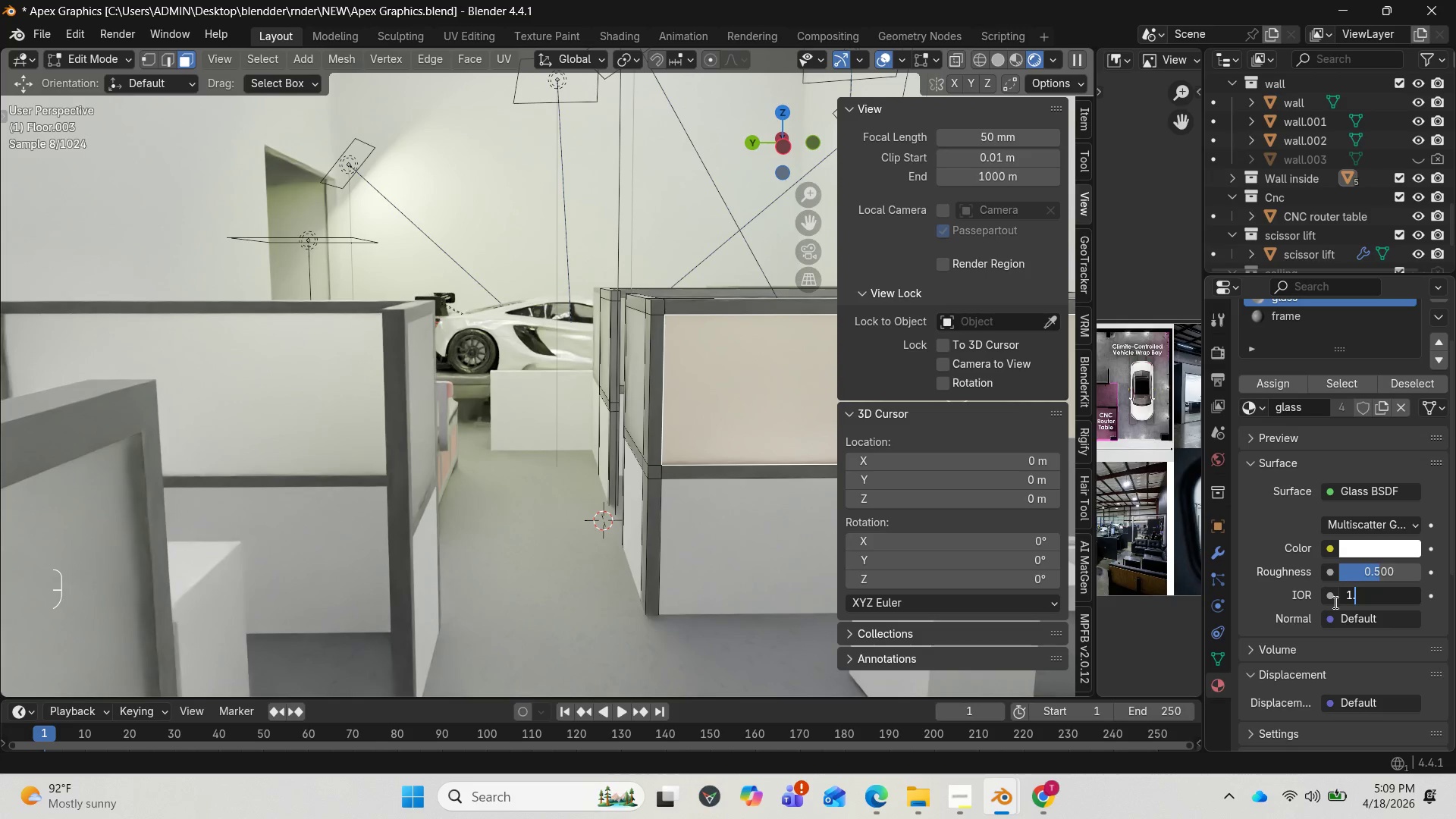 
key(5)
 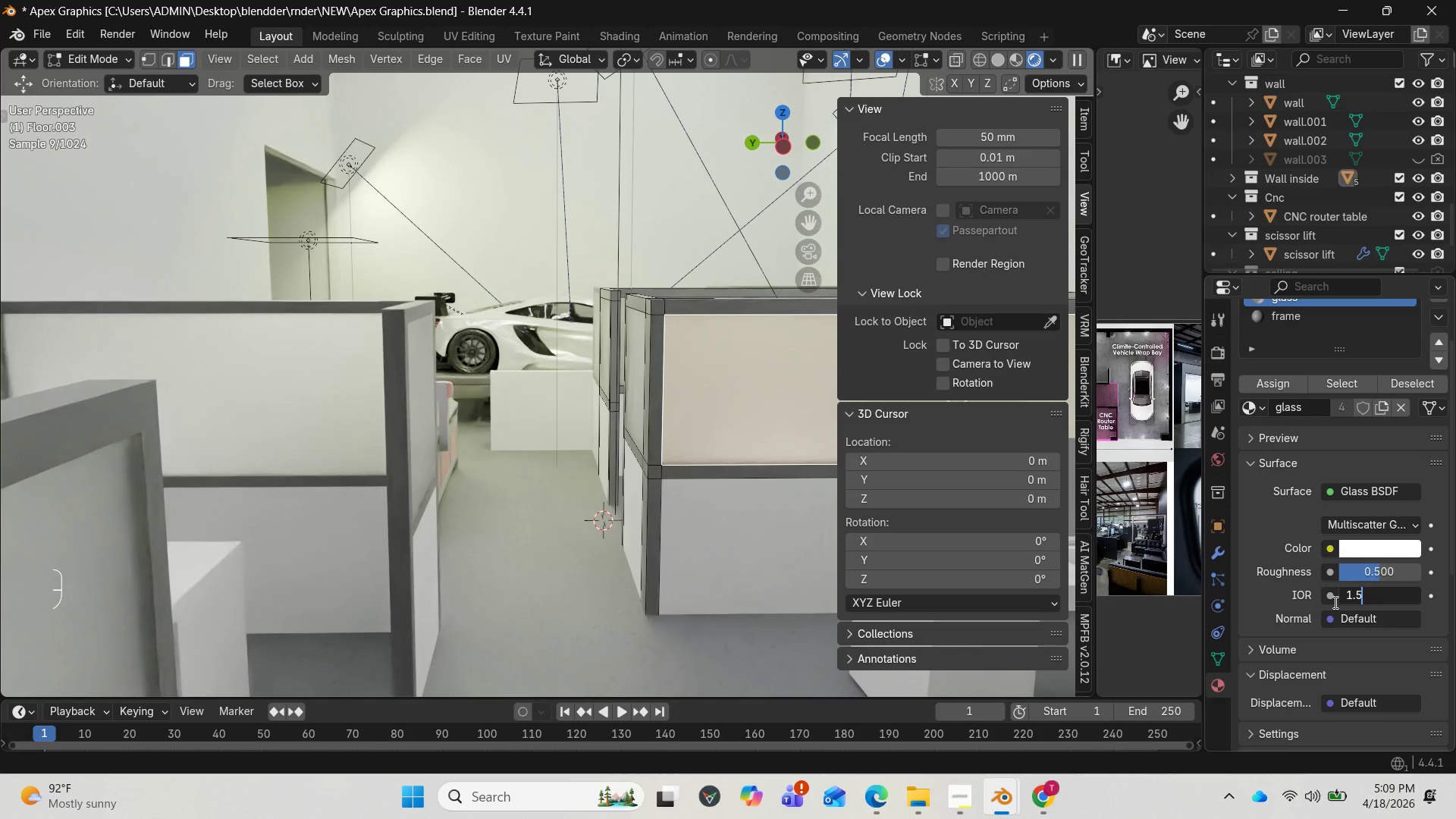 
key(Enter)
 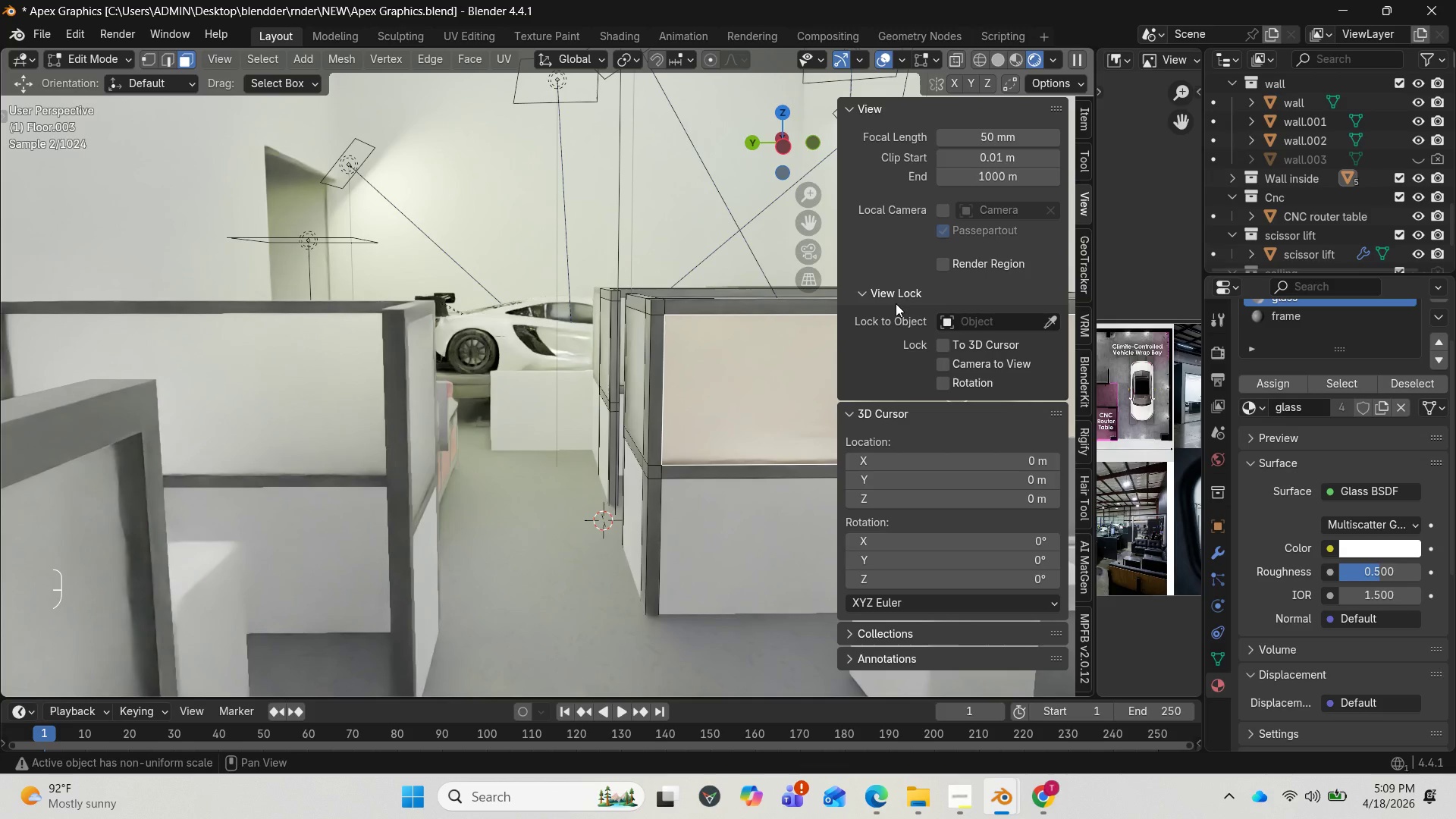 
wait(5.89)
 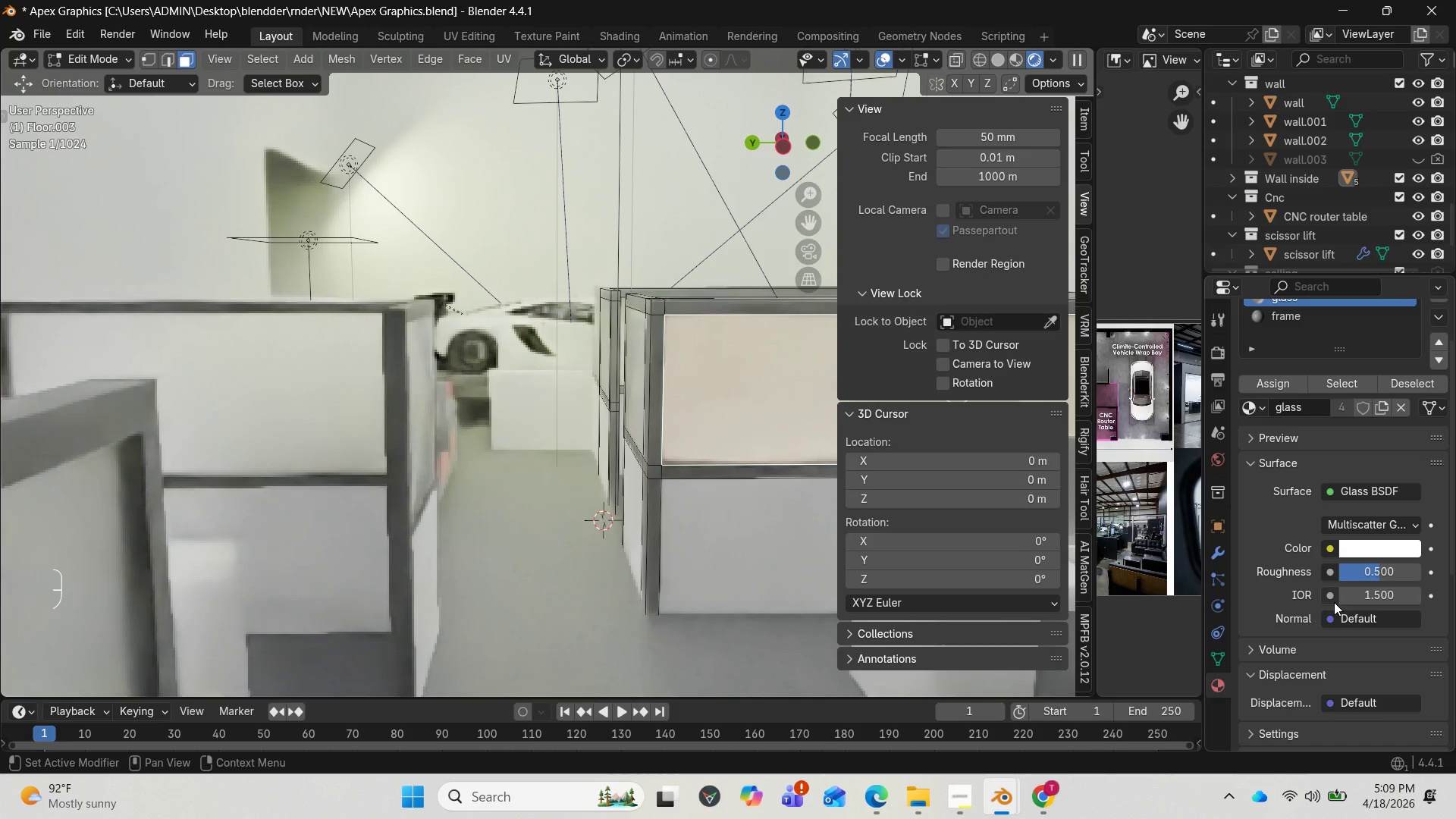 
left_click([1374, 595])
 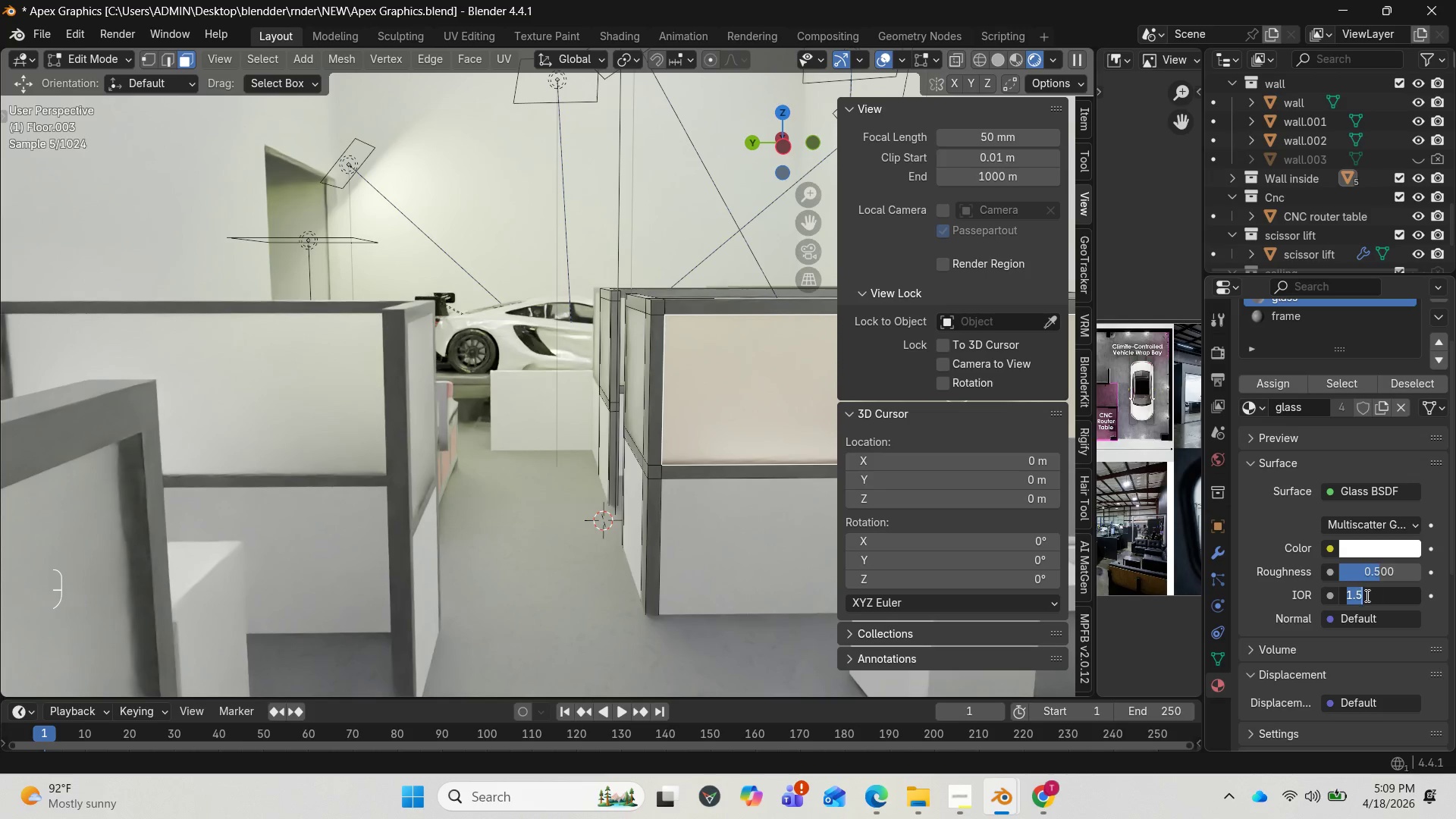 
left_click([1366, 595])
 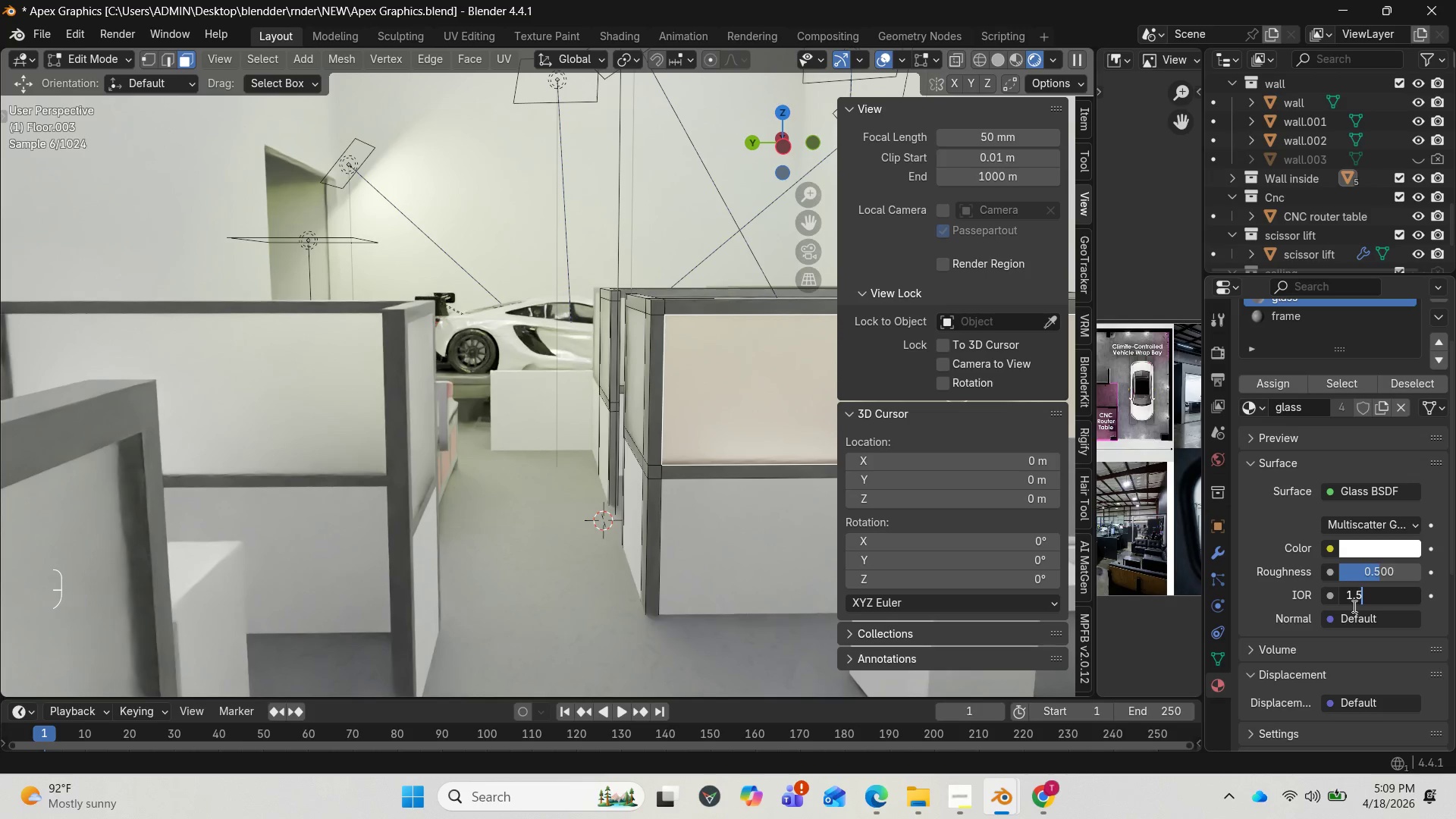 
key(Backspace)
 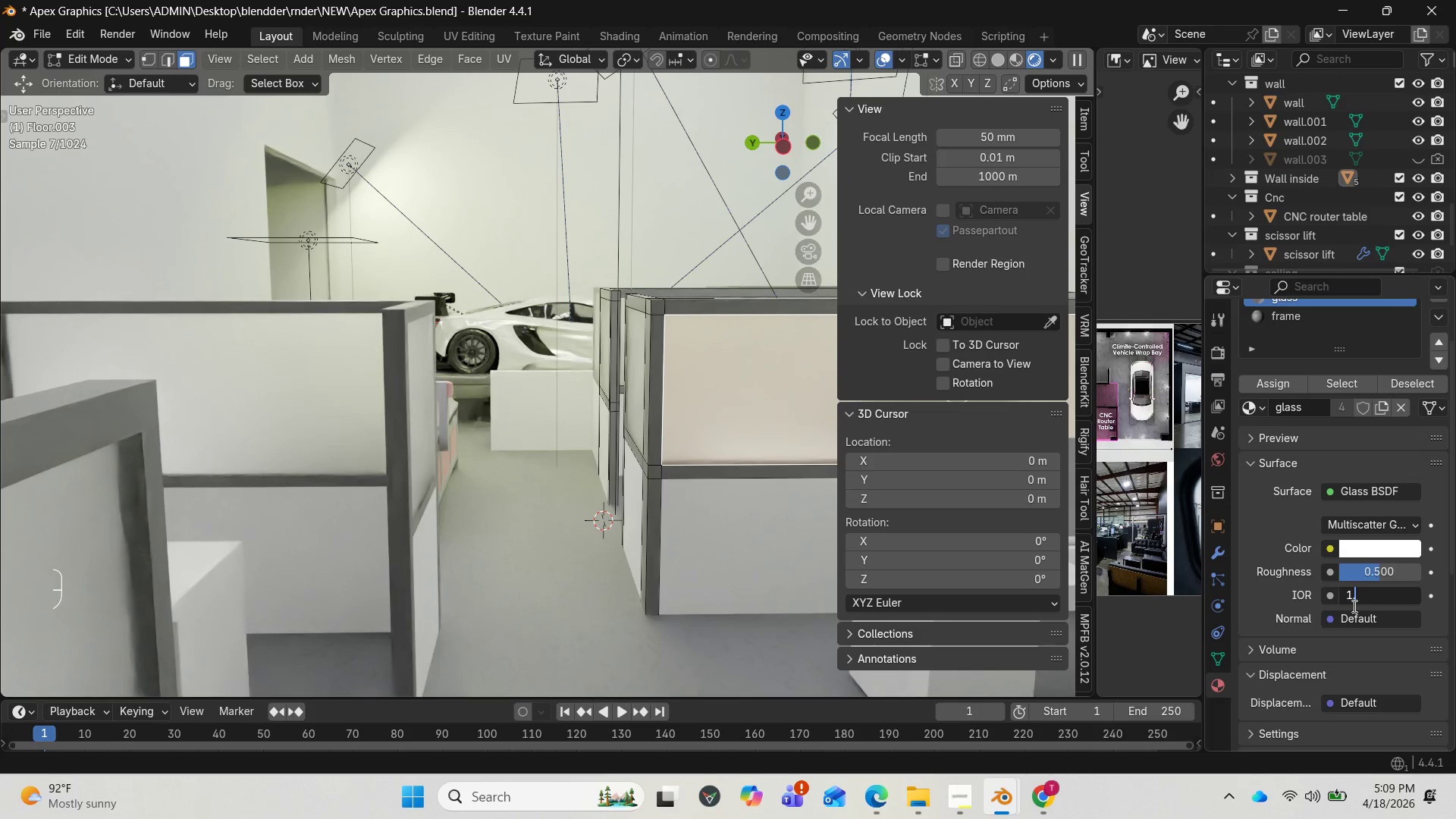 
key(2)
 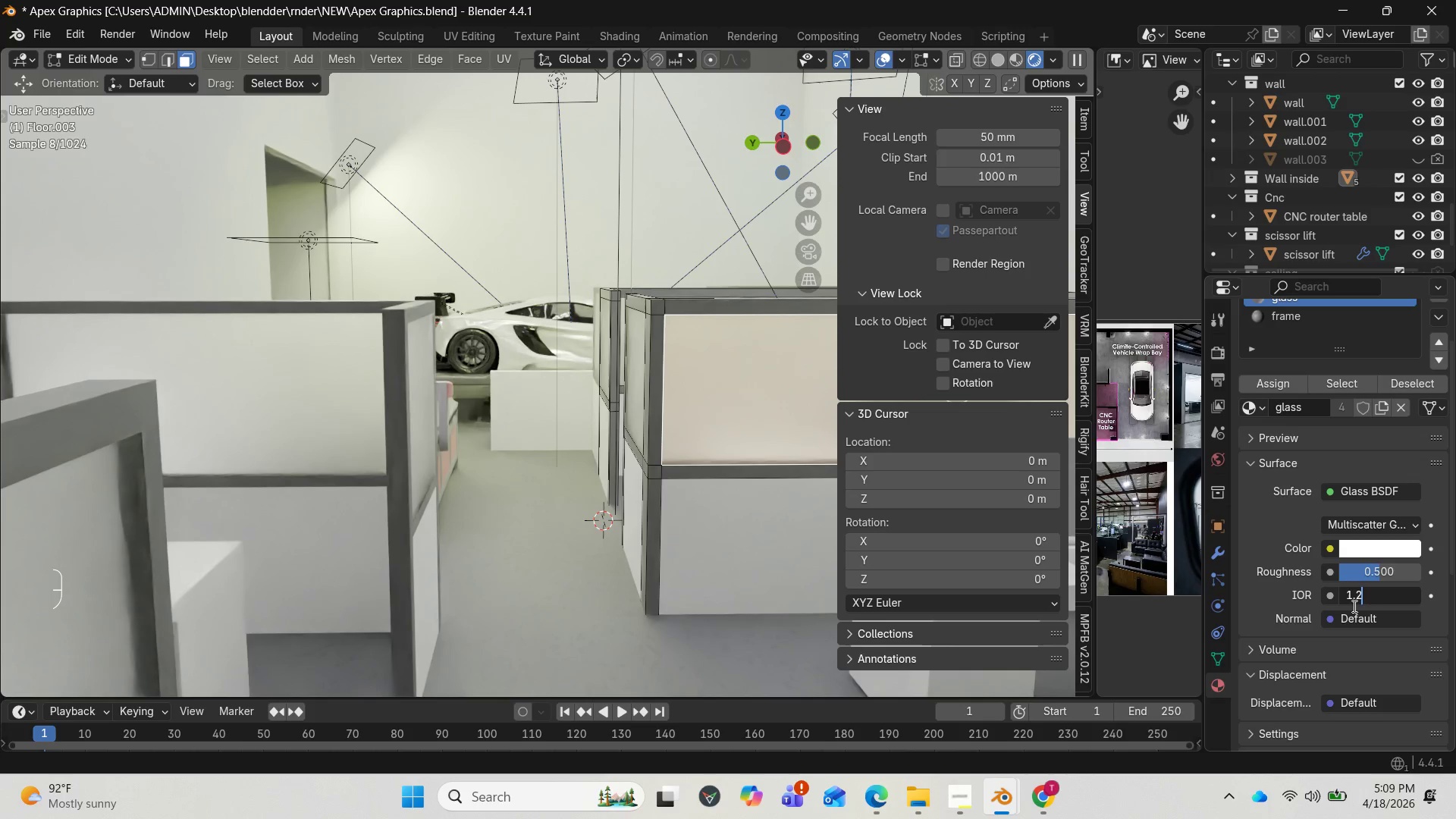 
key(Enter)
 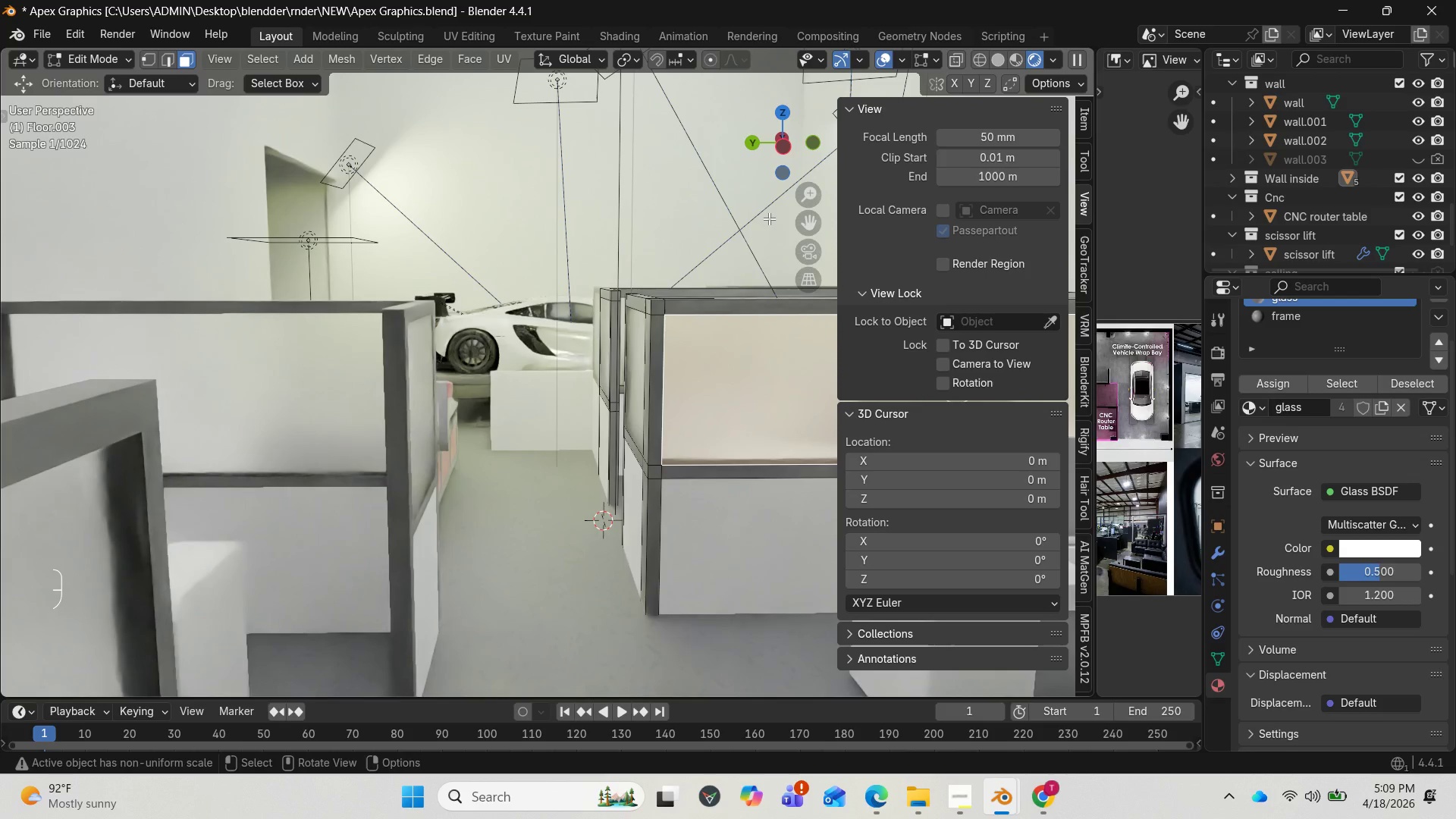 
left_click_drag(start_coordinate=[792, 162], to_coordinate=[861, 148])
 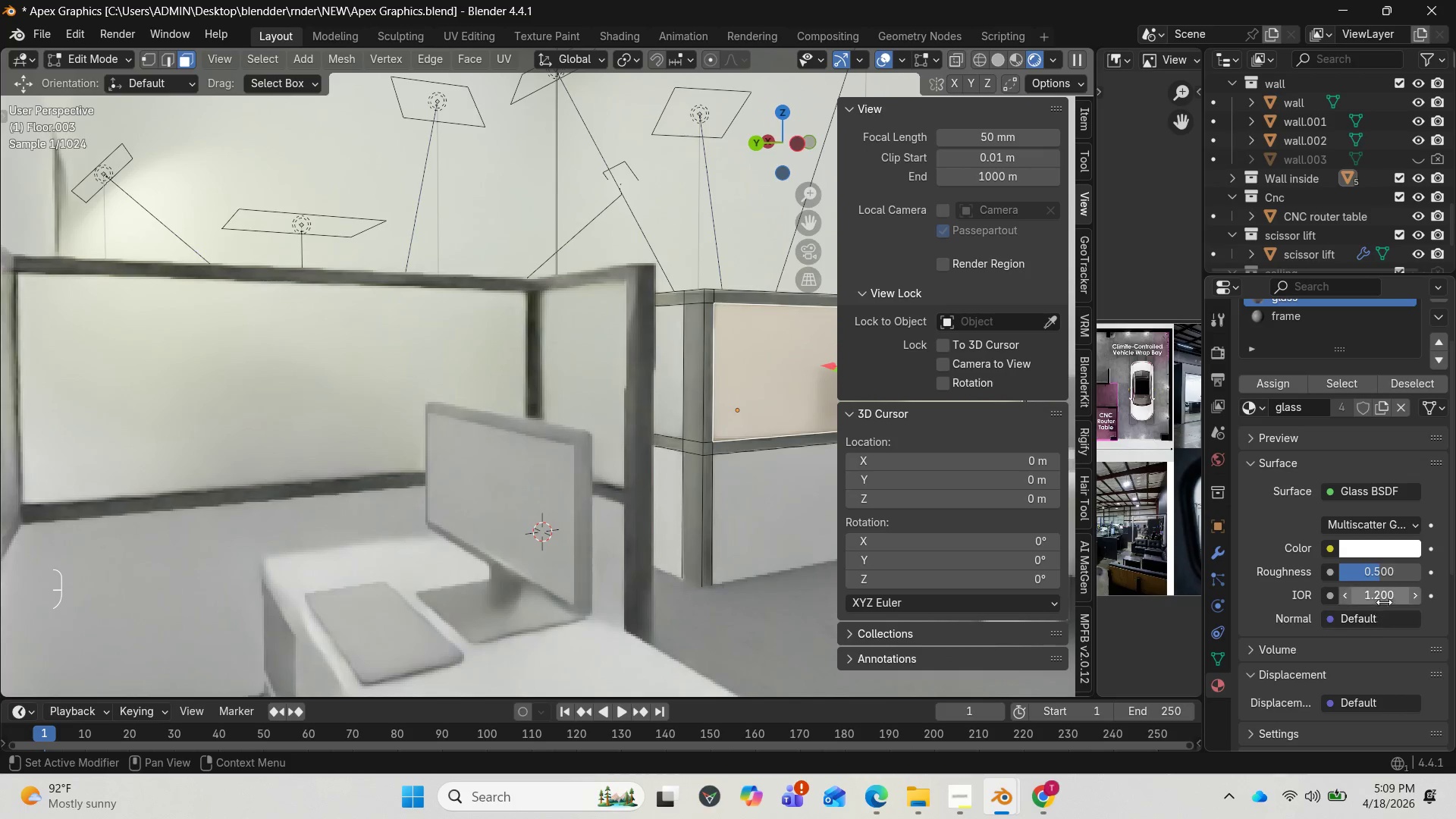 
left_click([1384, 598])
 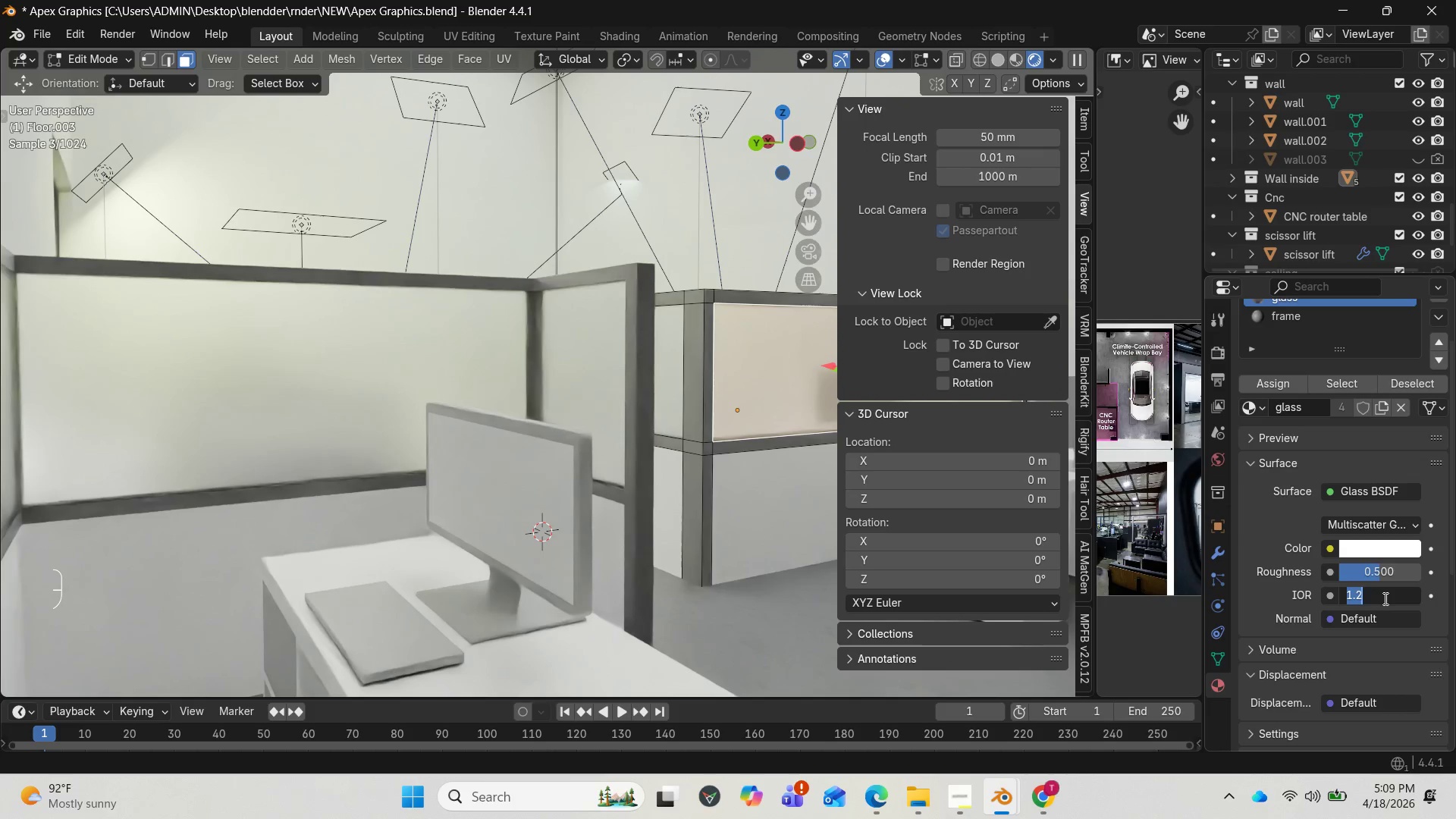 
key(1)
 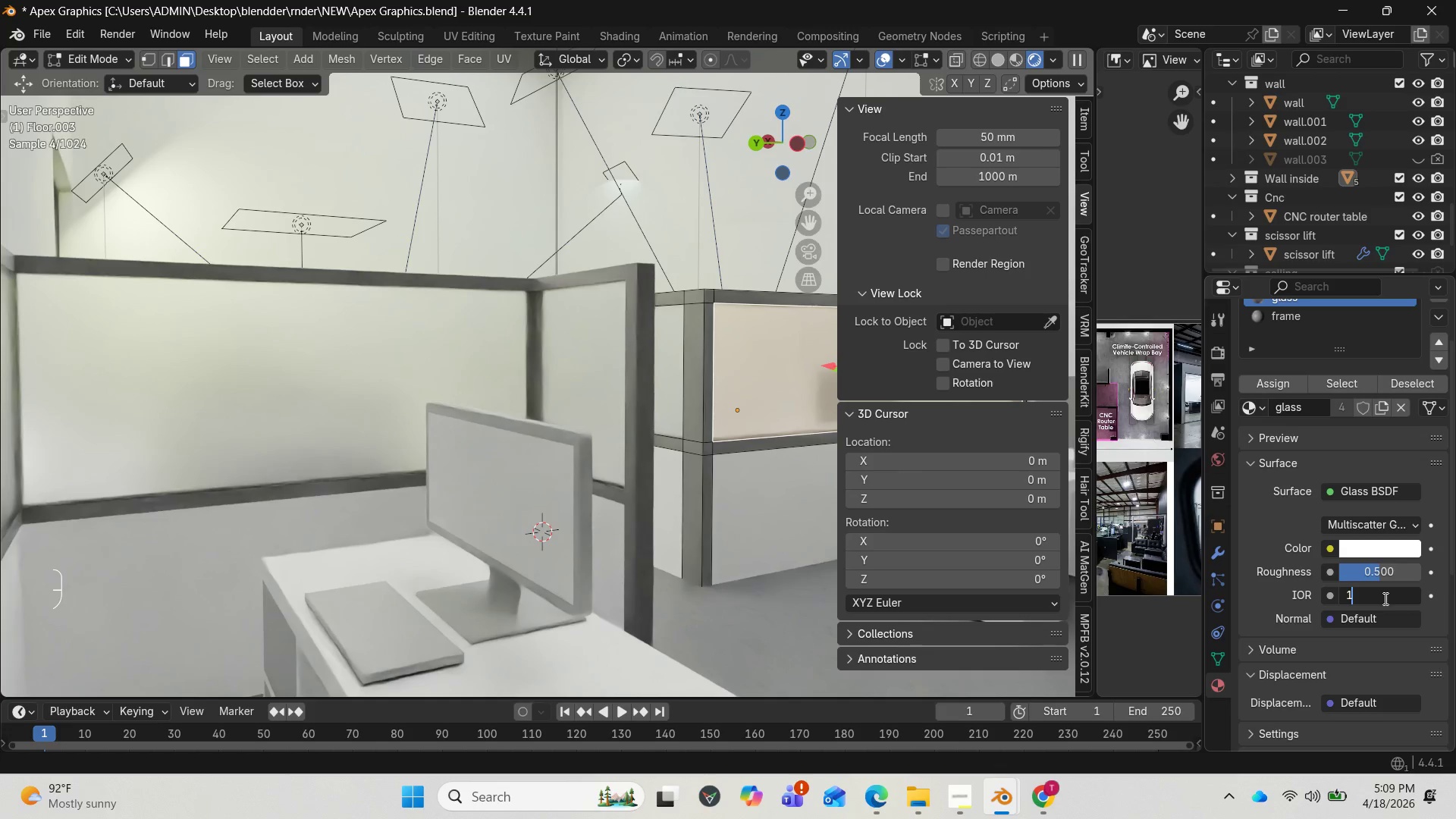 
key(Enter)
 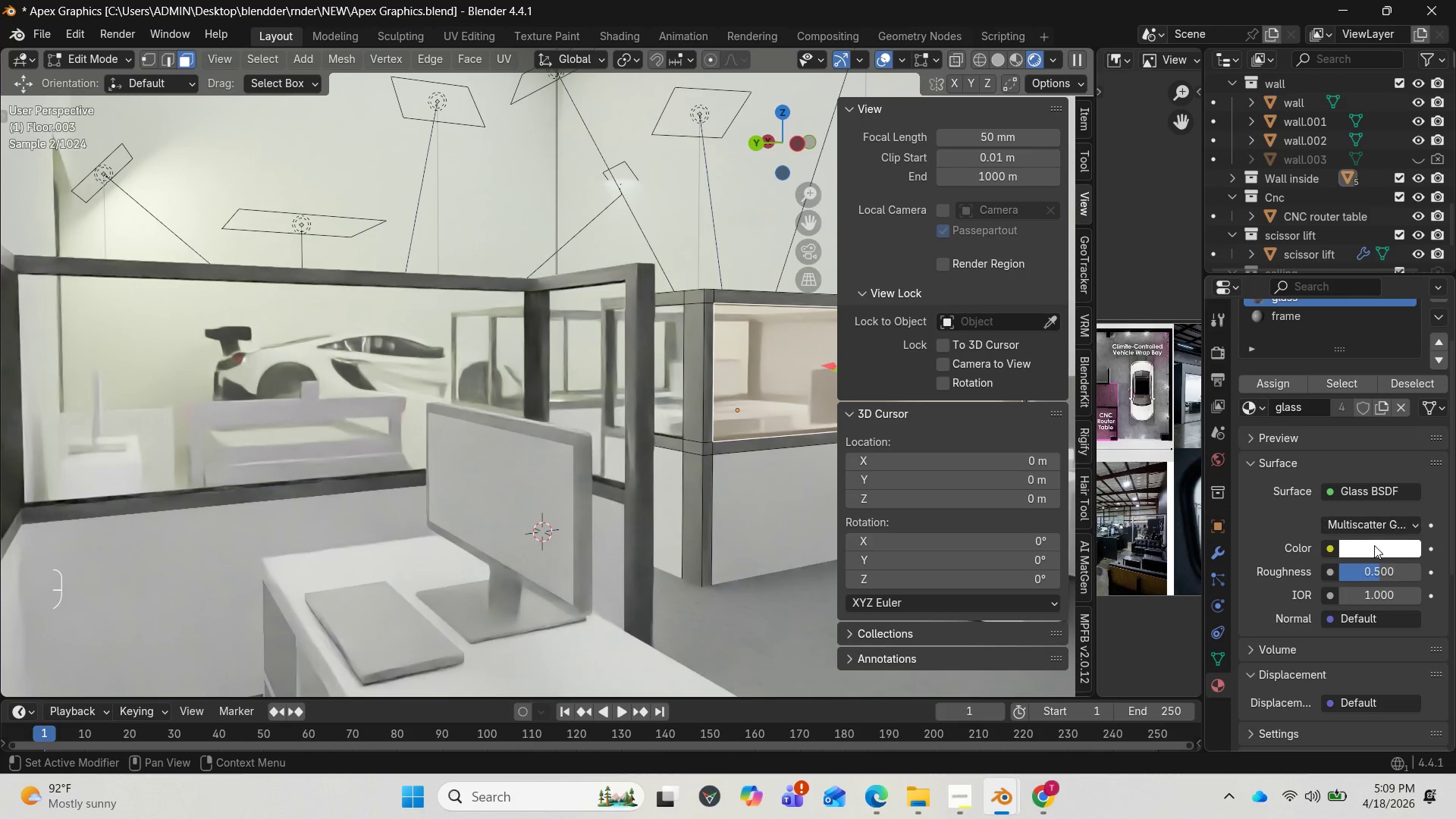 
left_click([1382, 601])
 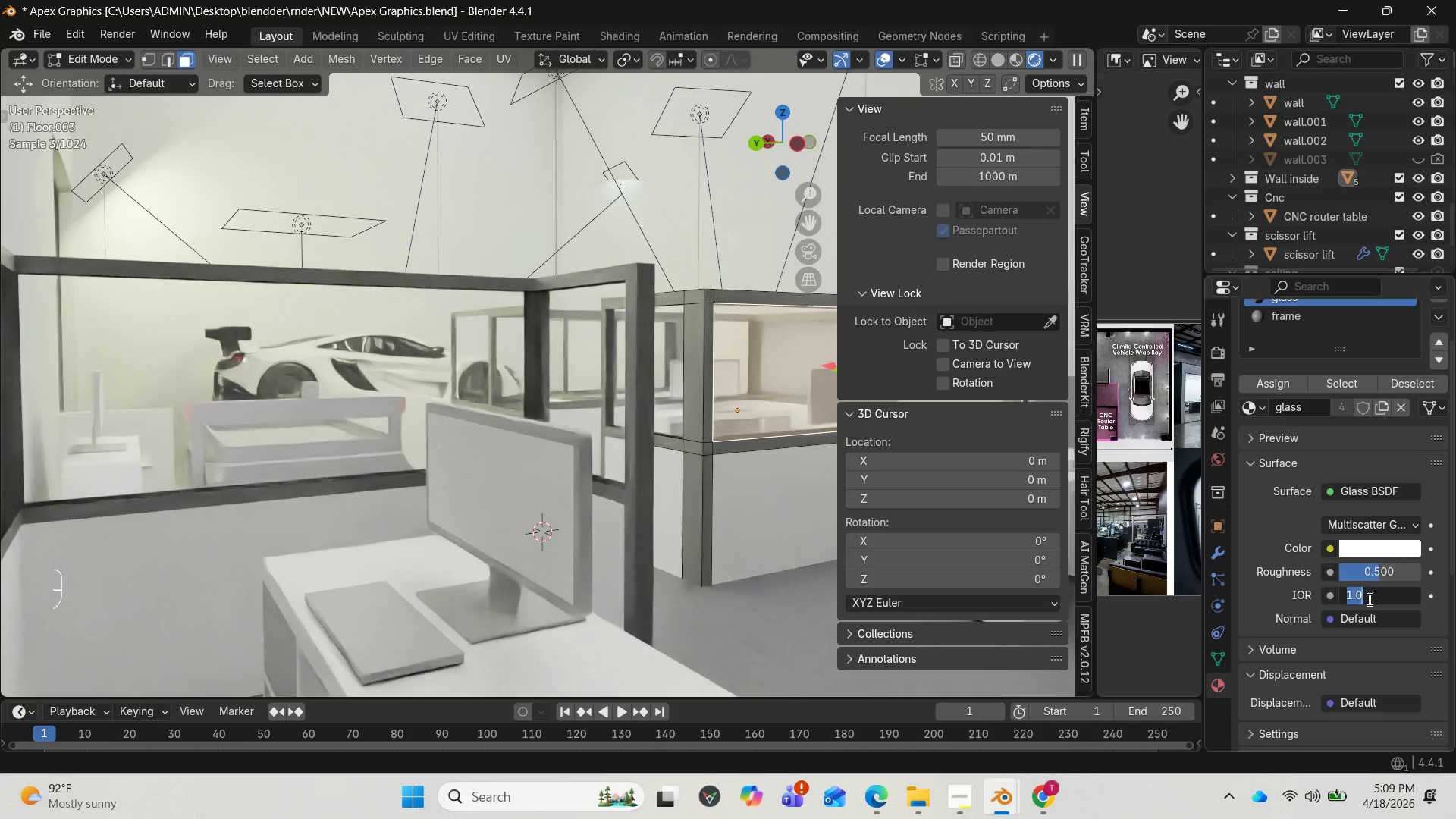 
left_click([1367, 598])
 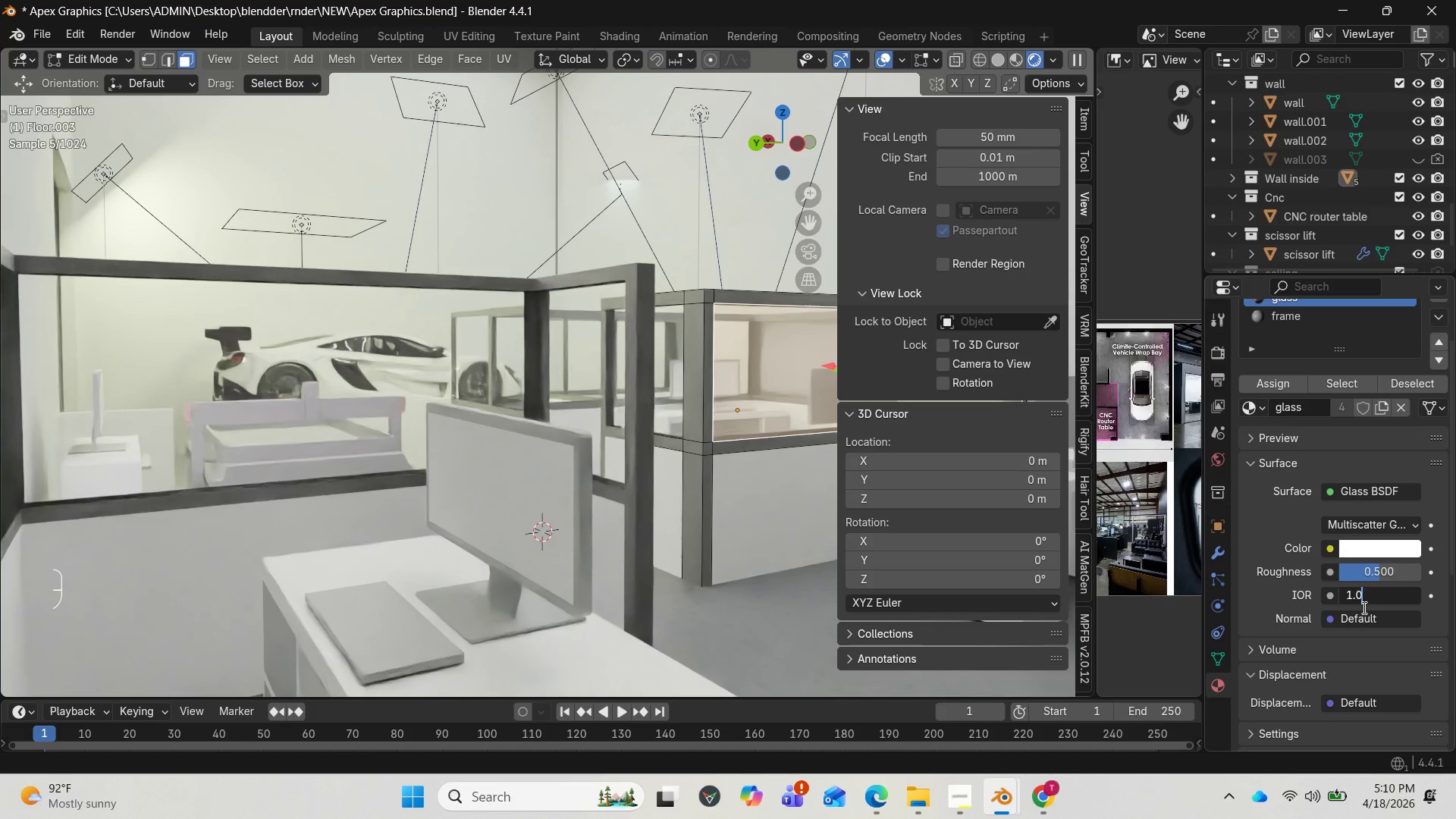 
key(Backspace)
 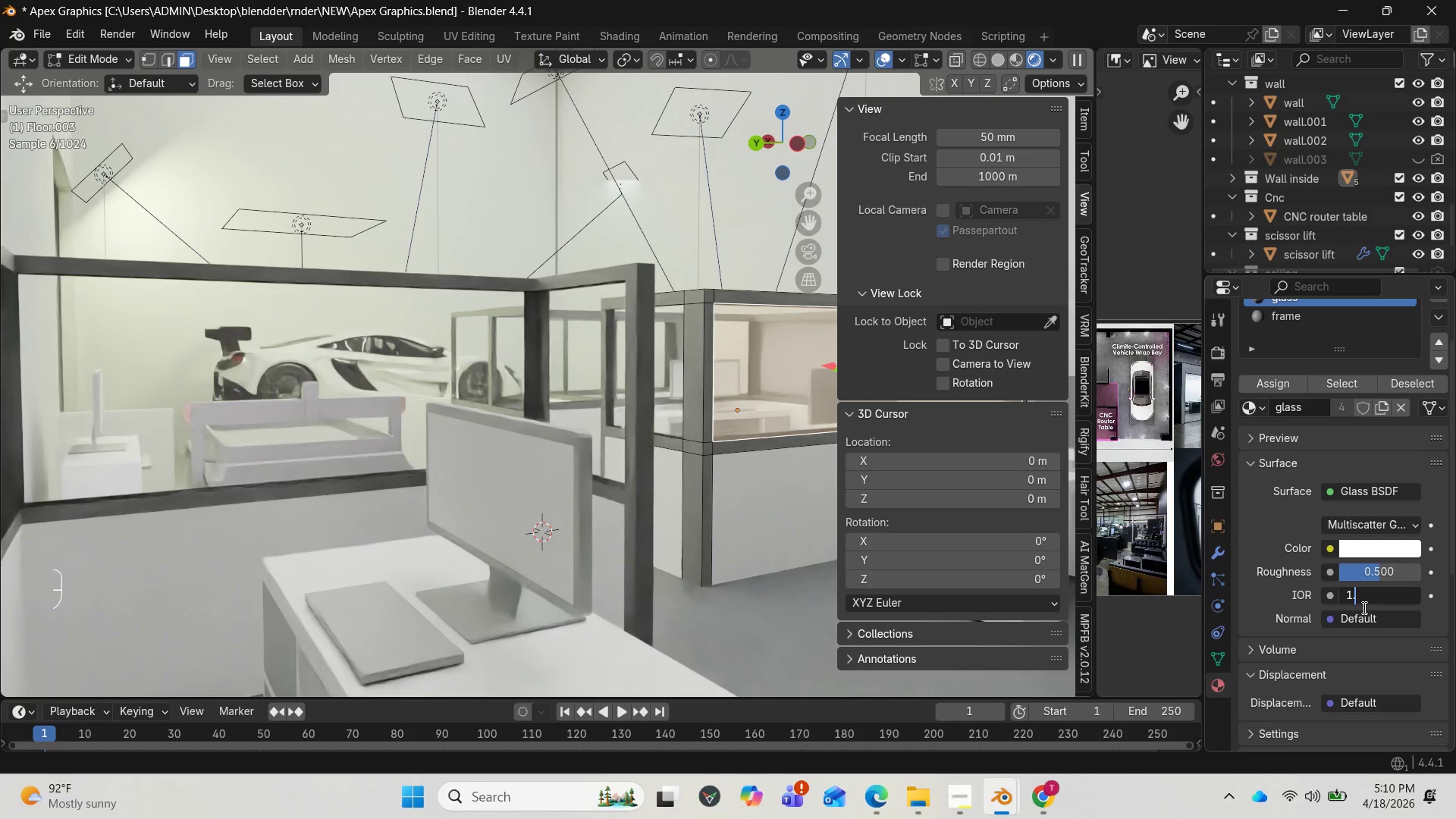 
key(1)
 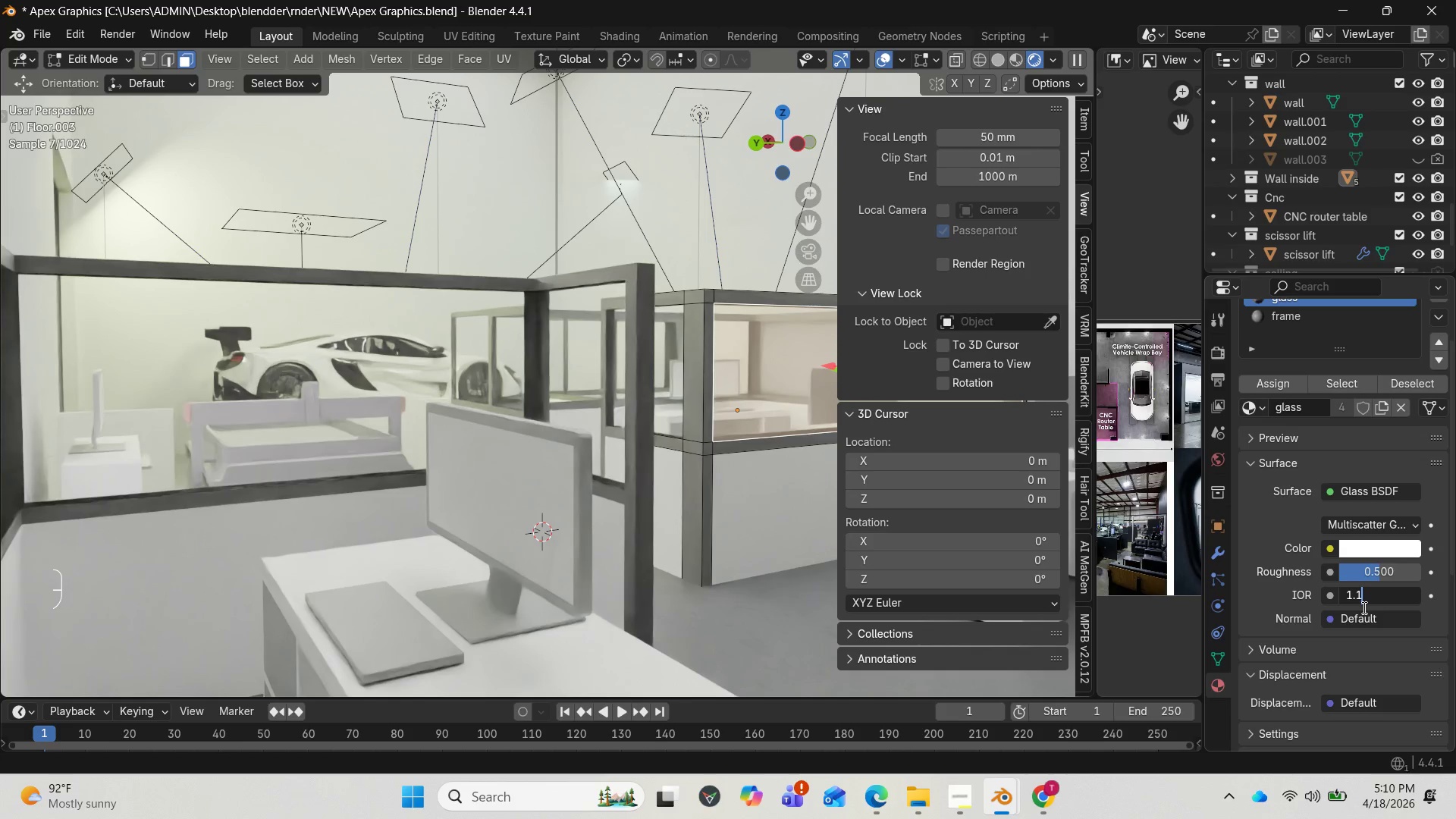 
key(Enter)
 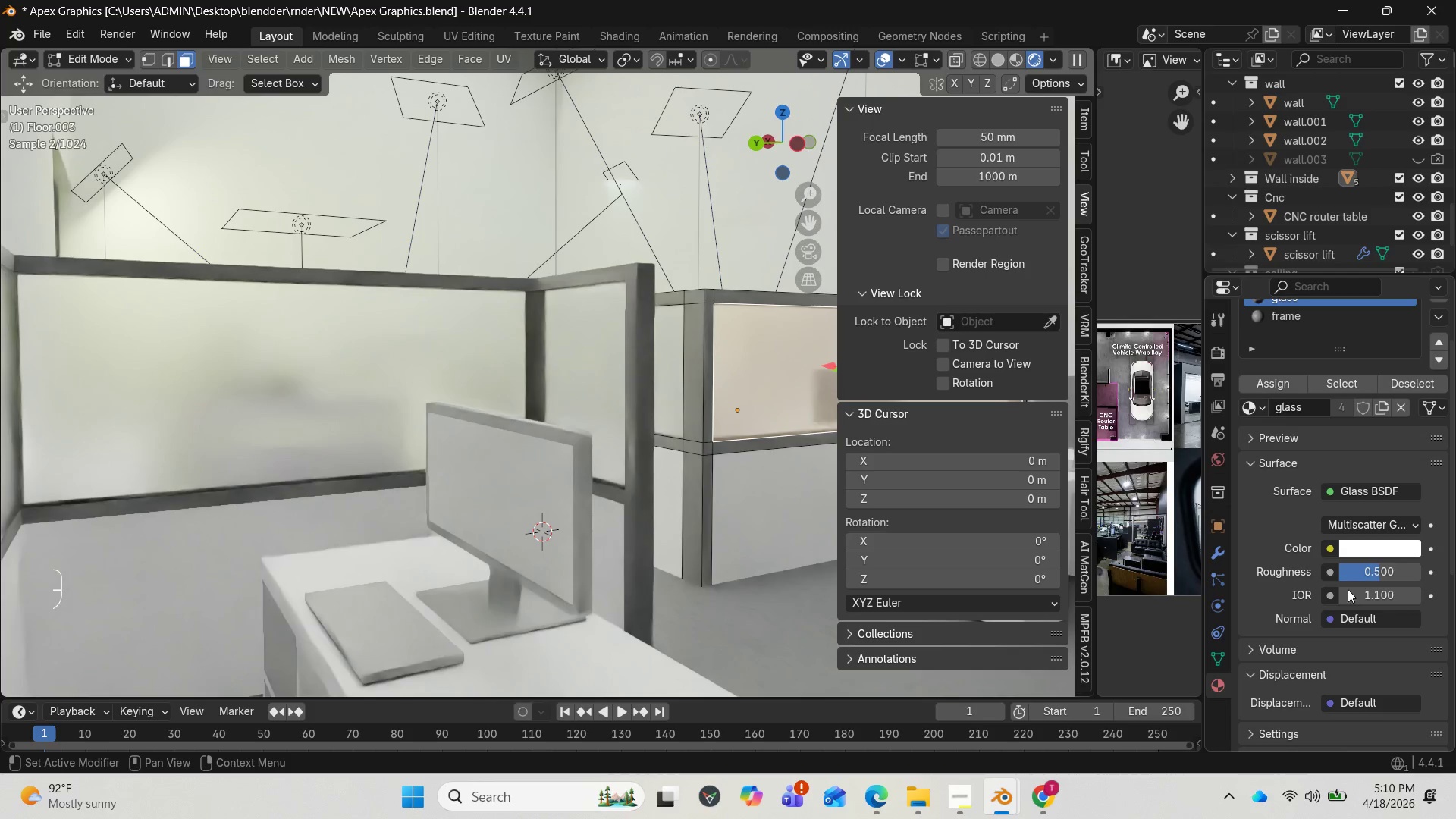 
left_click([1387, 598])
 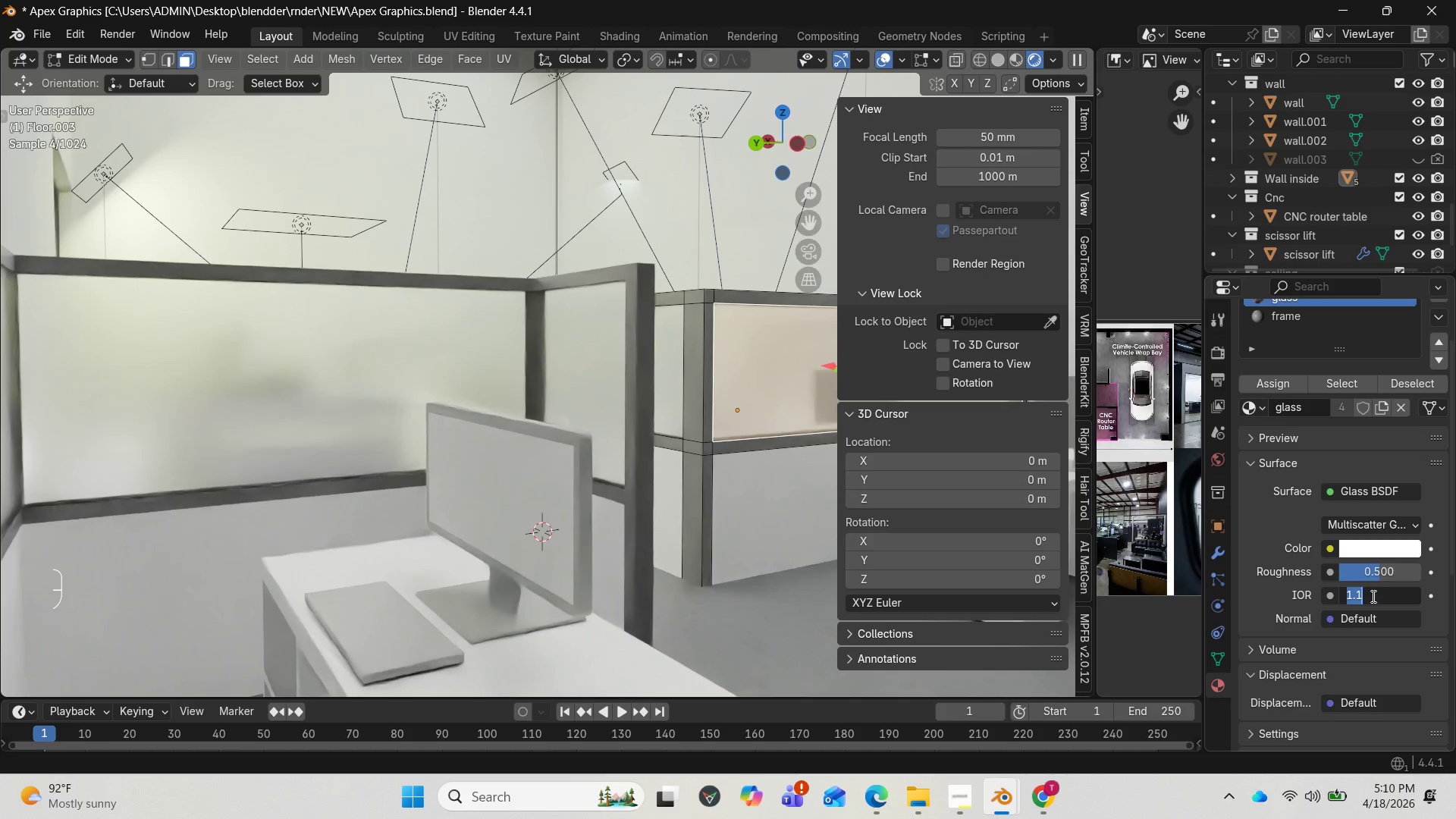 
left_click([1371, 596])
 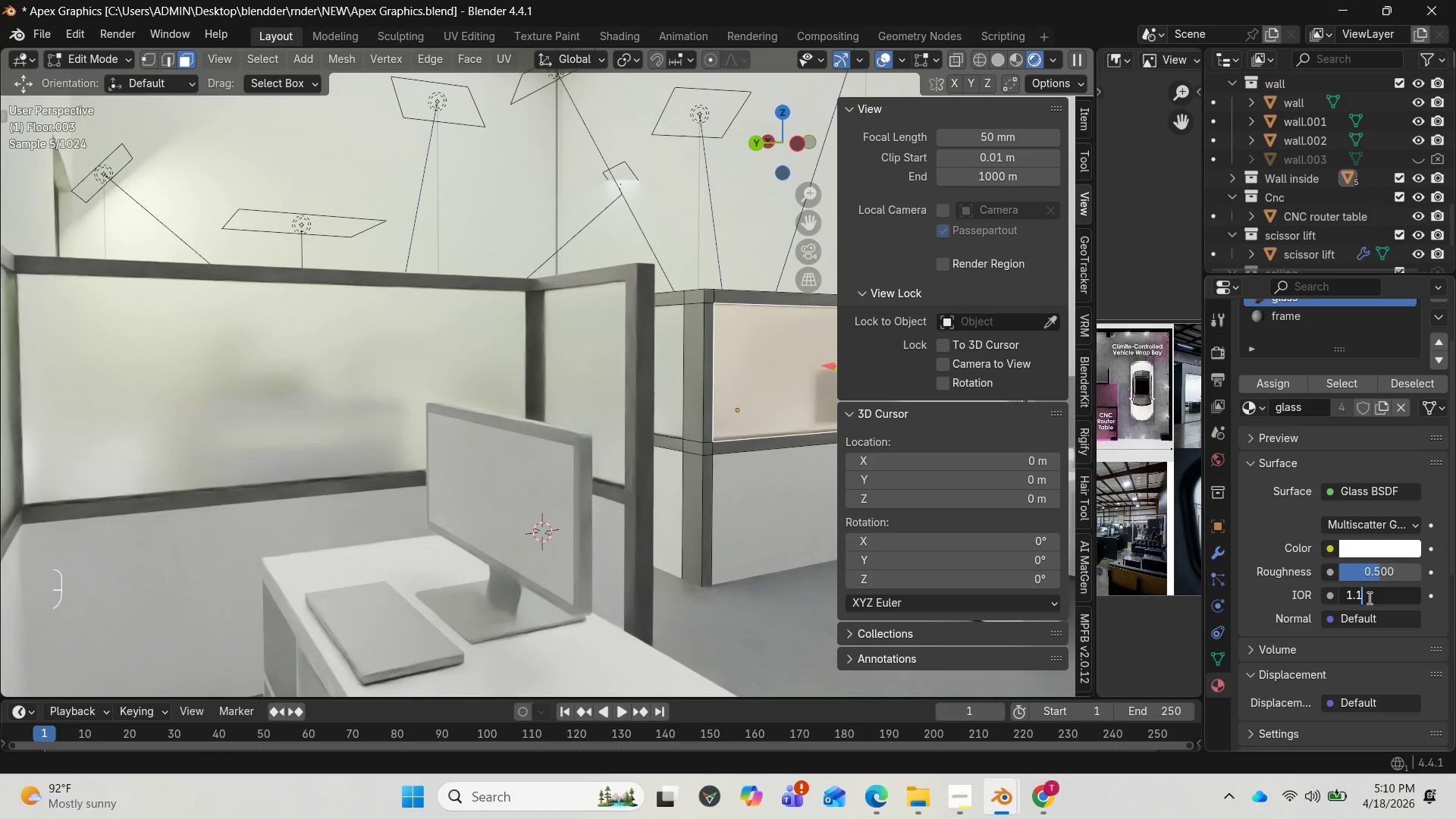 
key(Backspace)
type(05)
 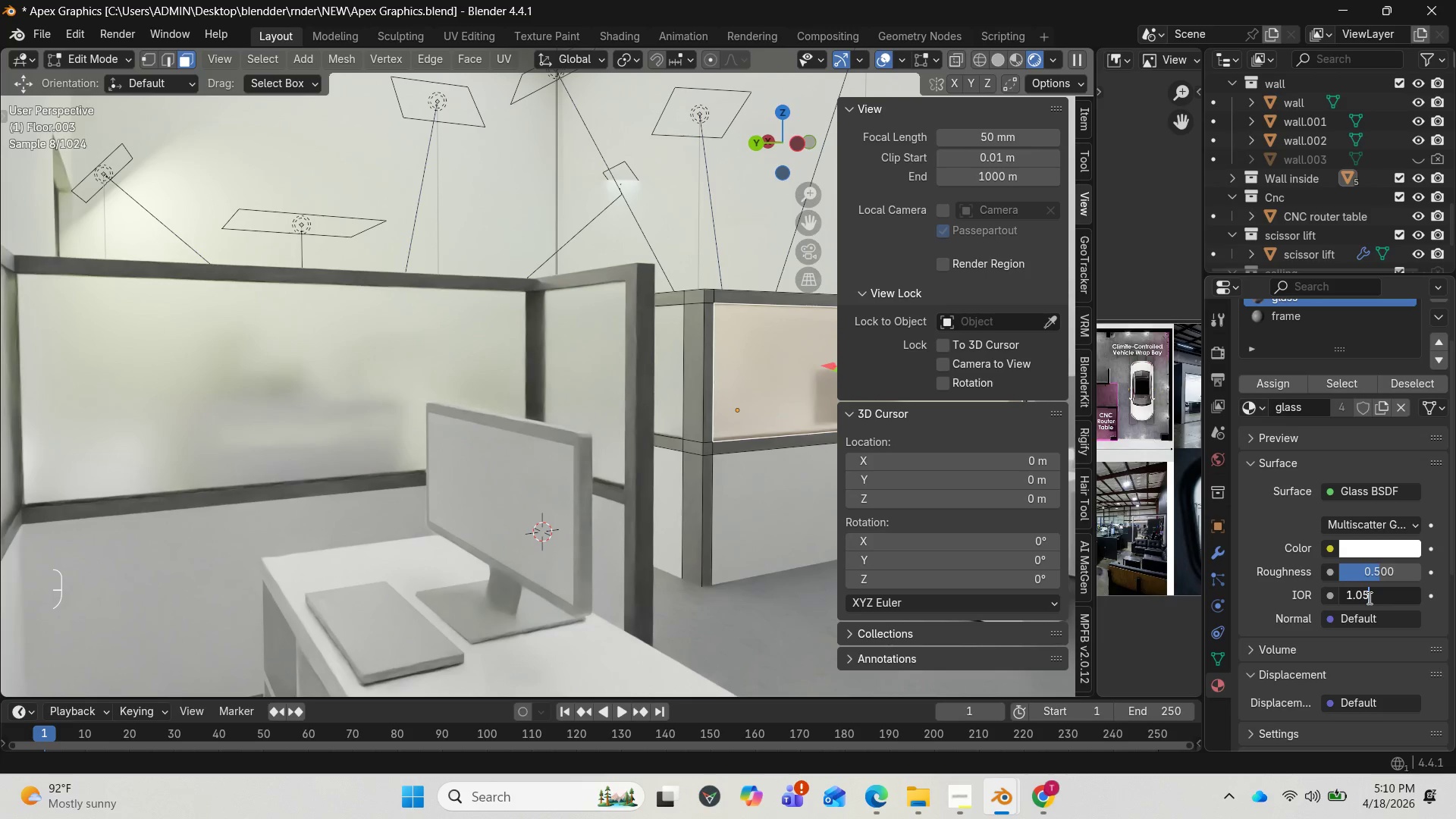 
key(Enter)
 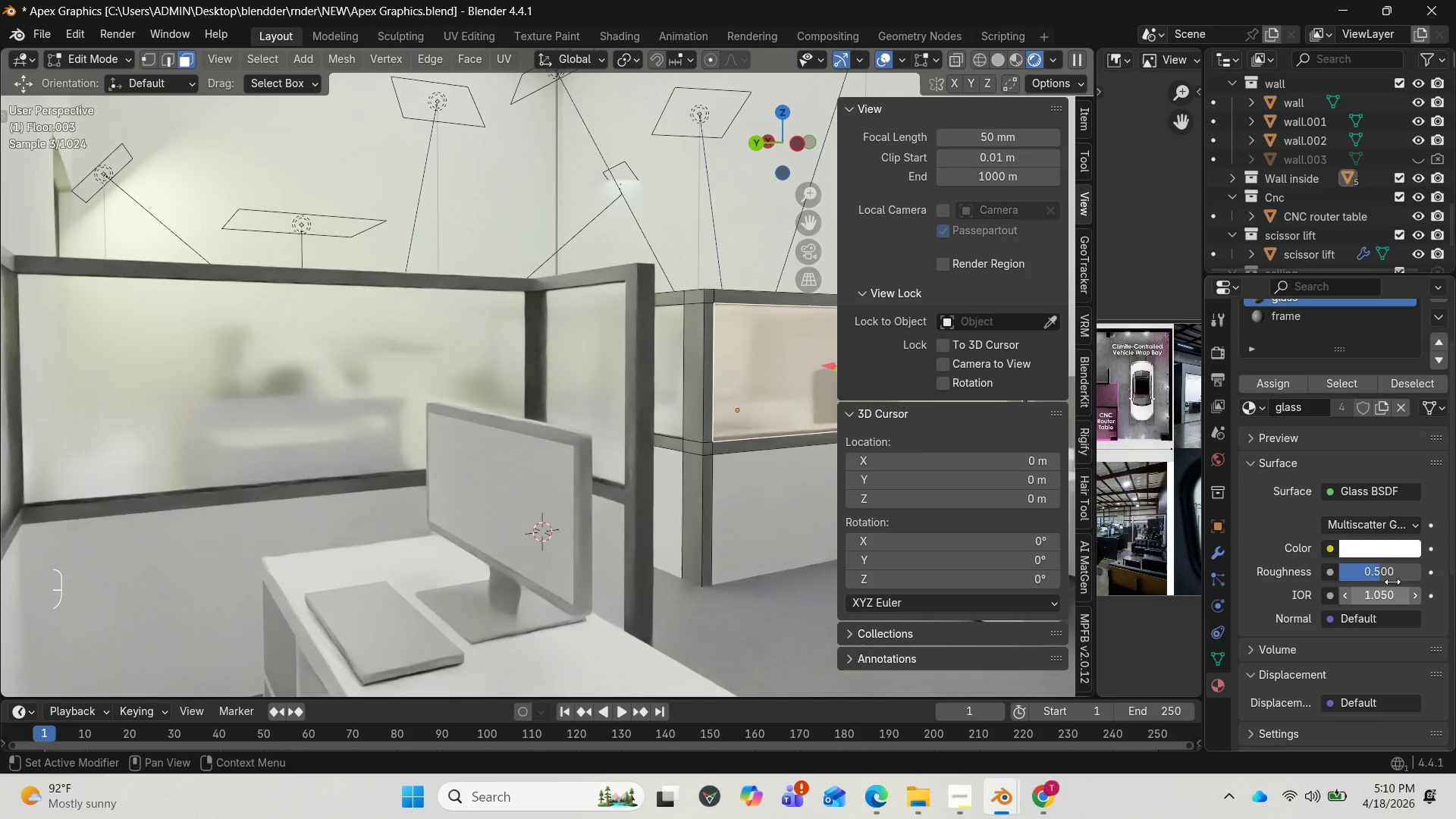 
wait(5.47)
 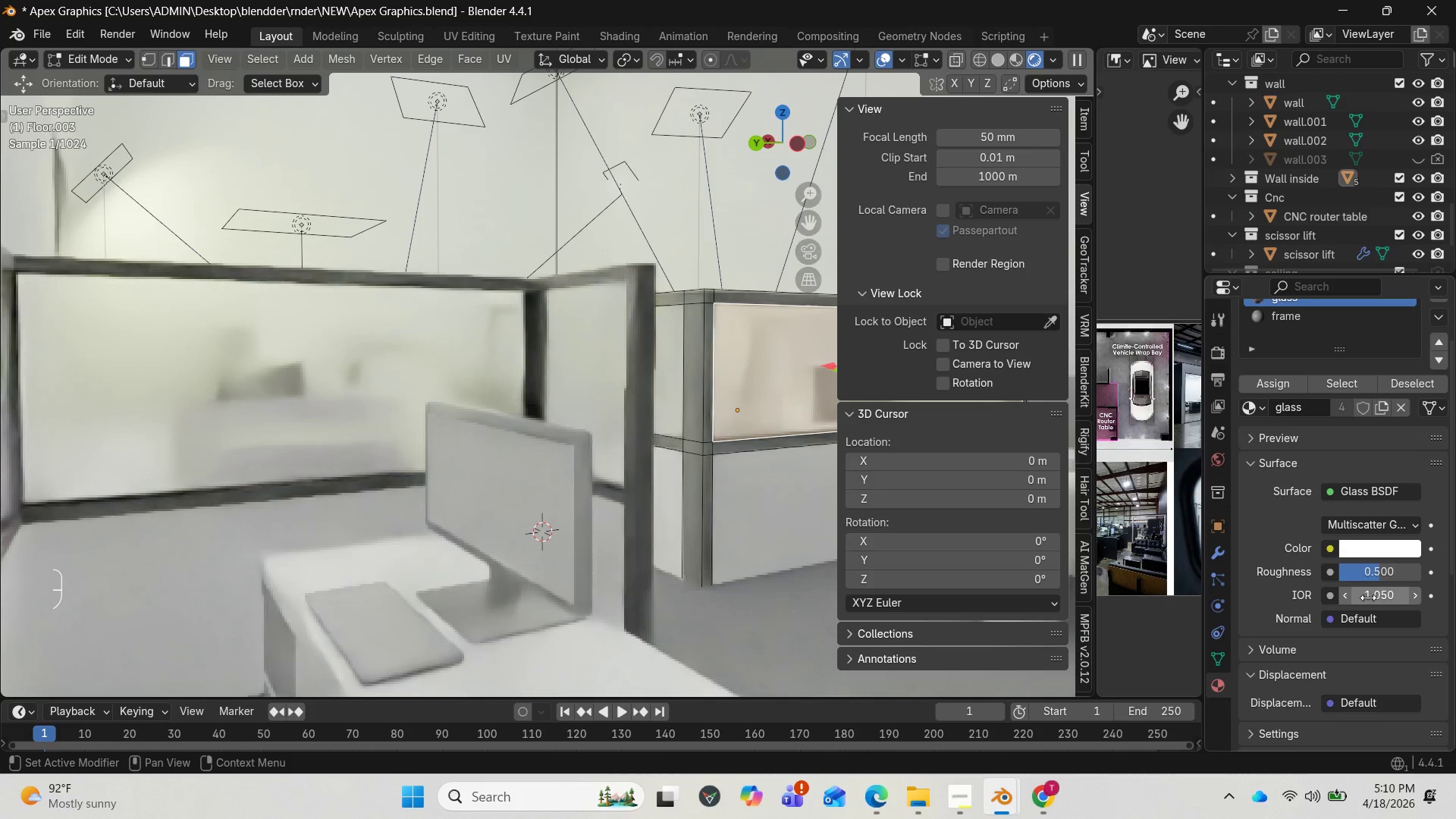 
left_click([1388, 586])
 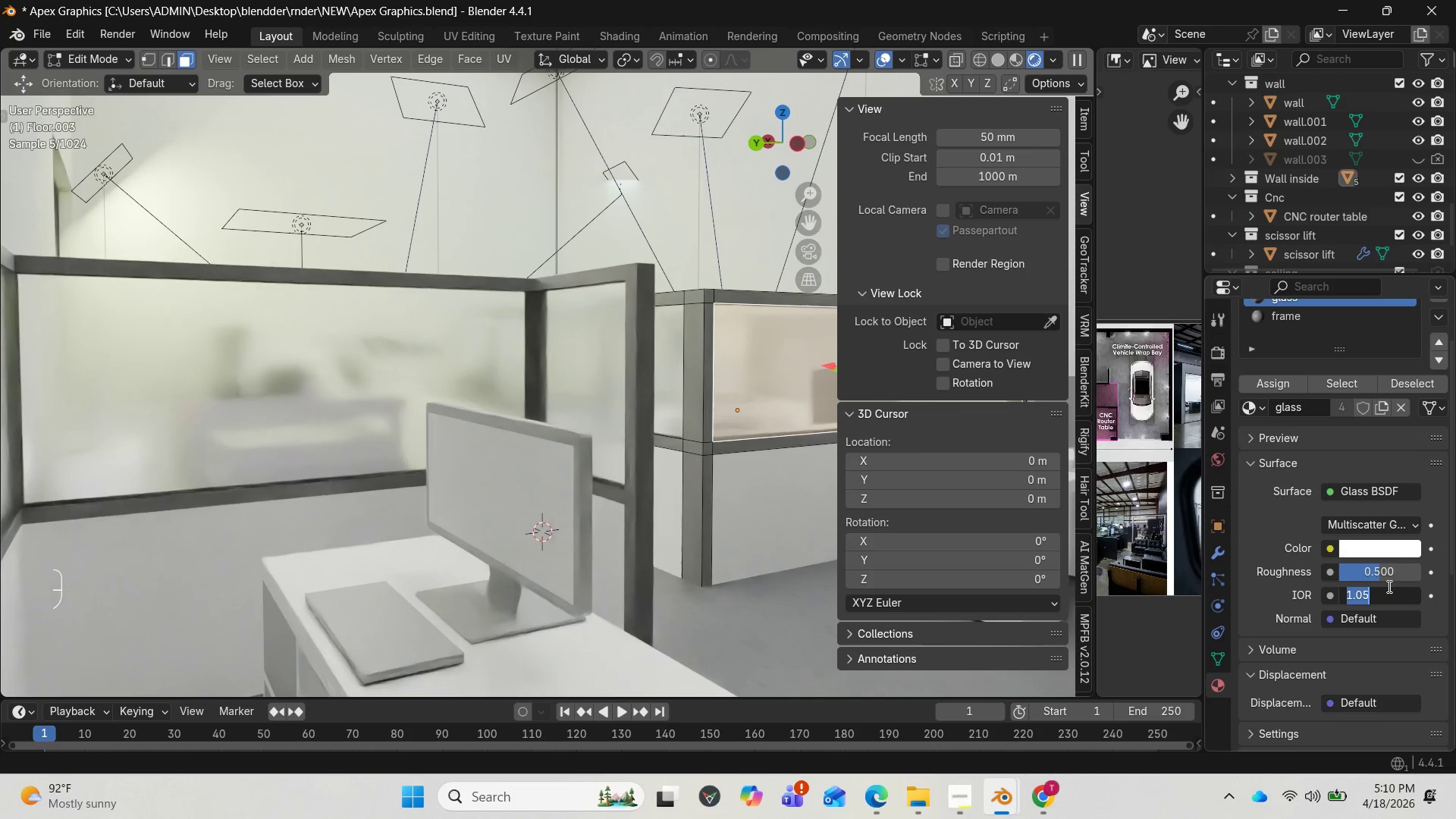 
left_click([1388, 586])
 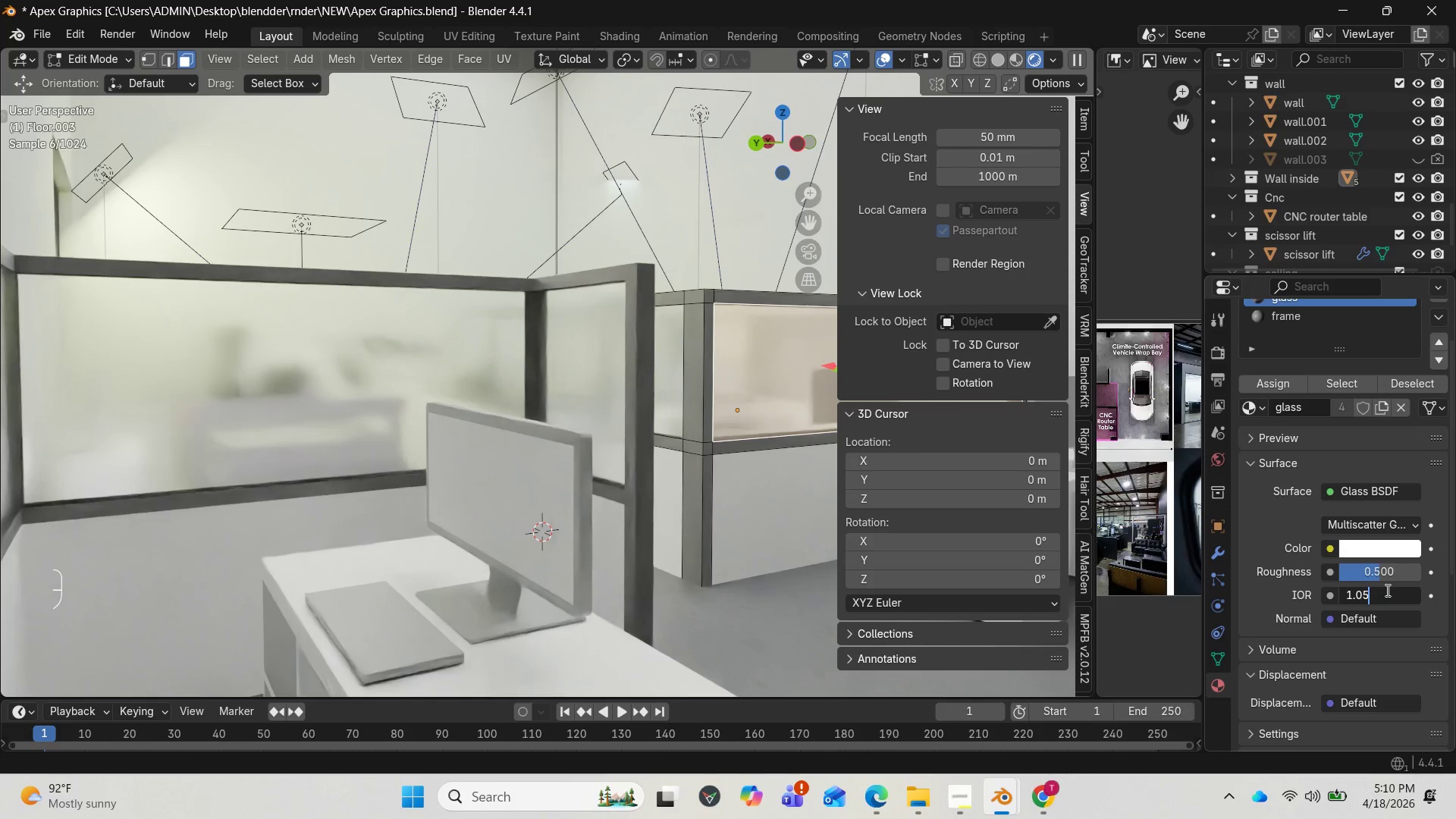 
key(Backspace)
 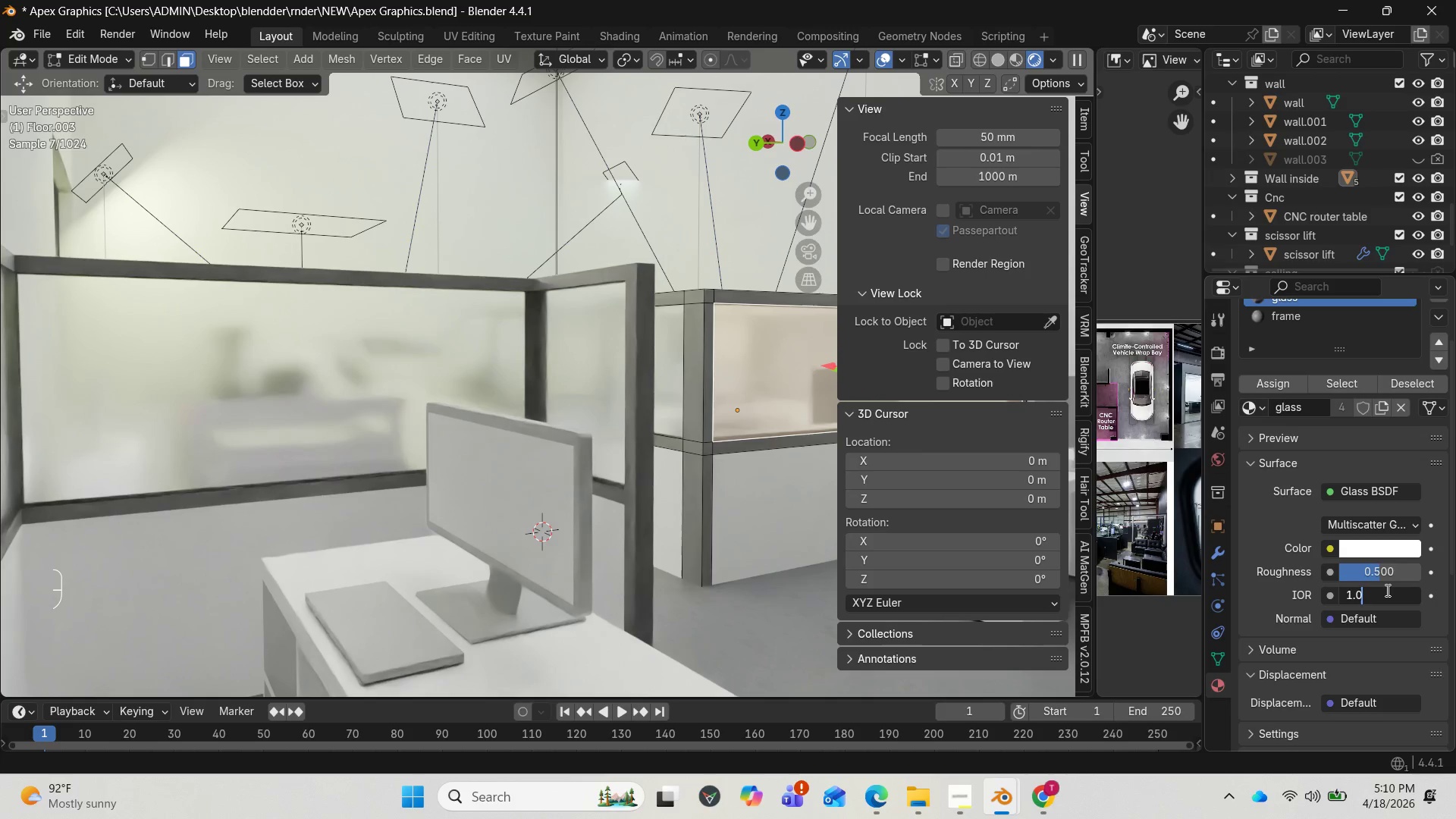 
key(1)
 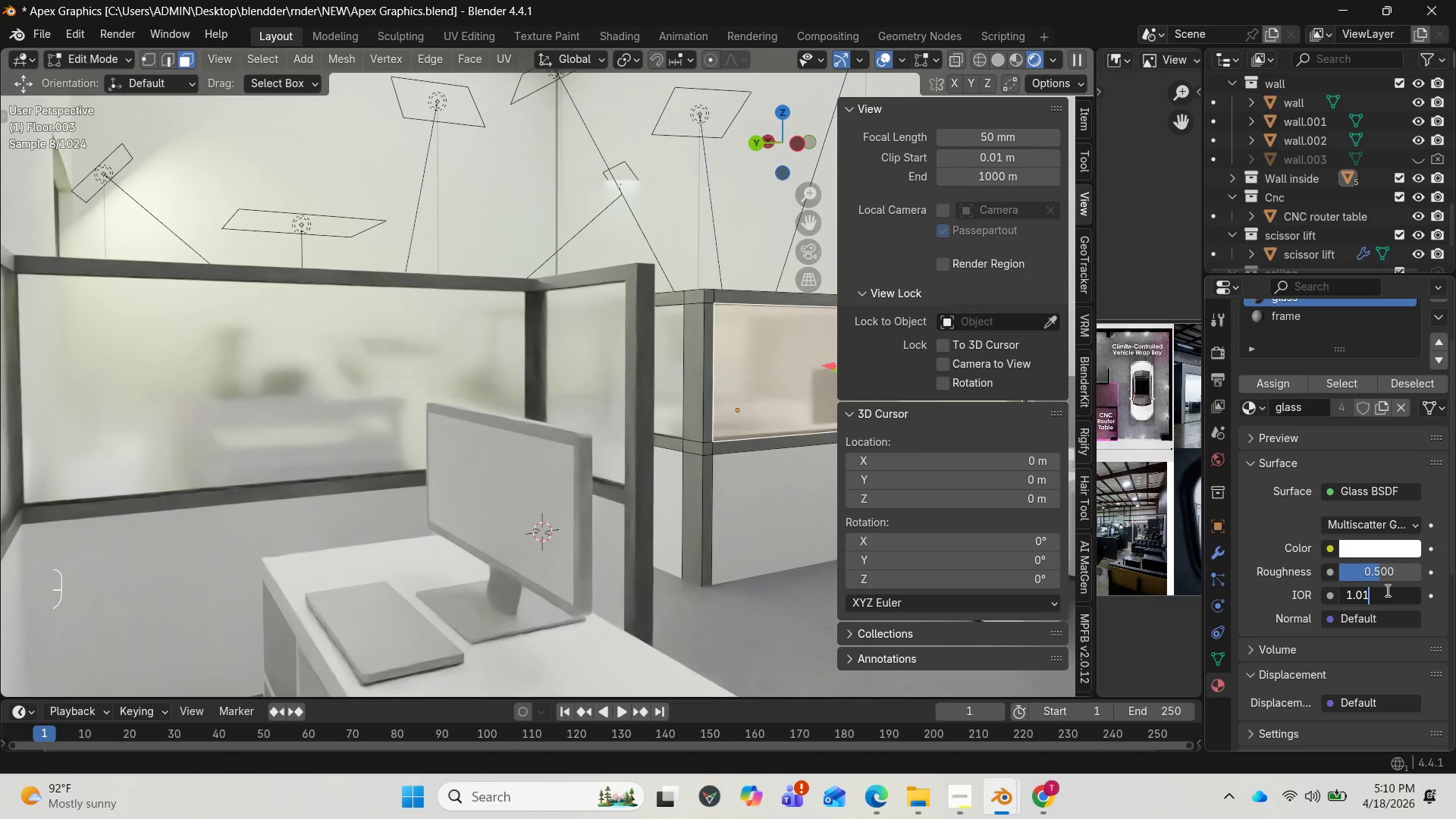 
key(Enter)
 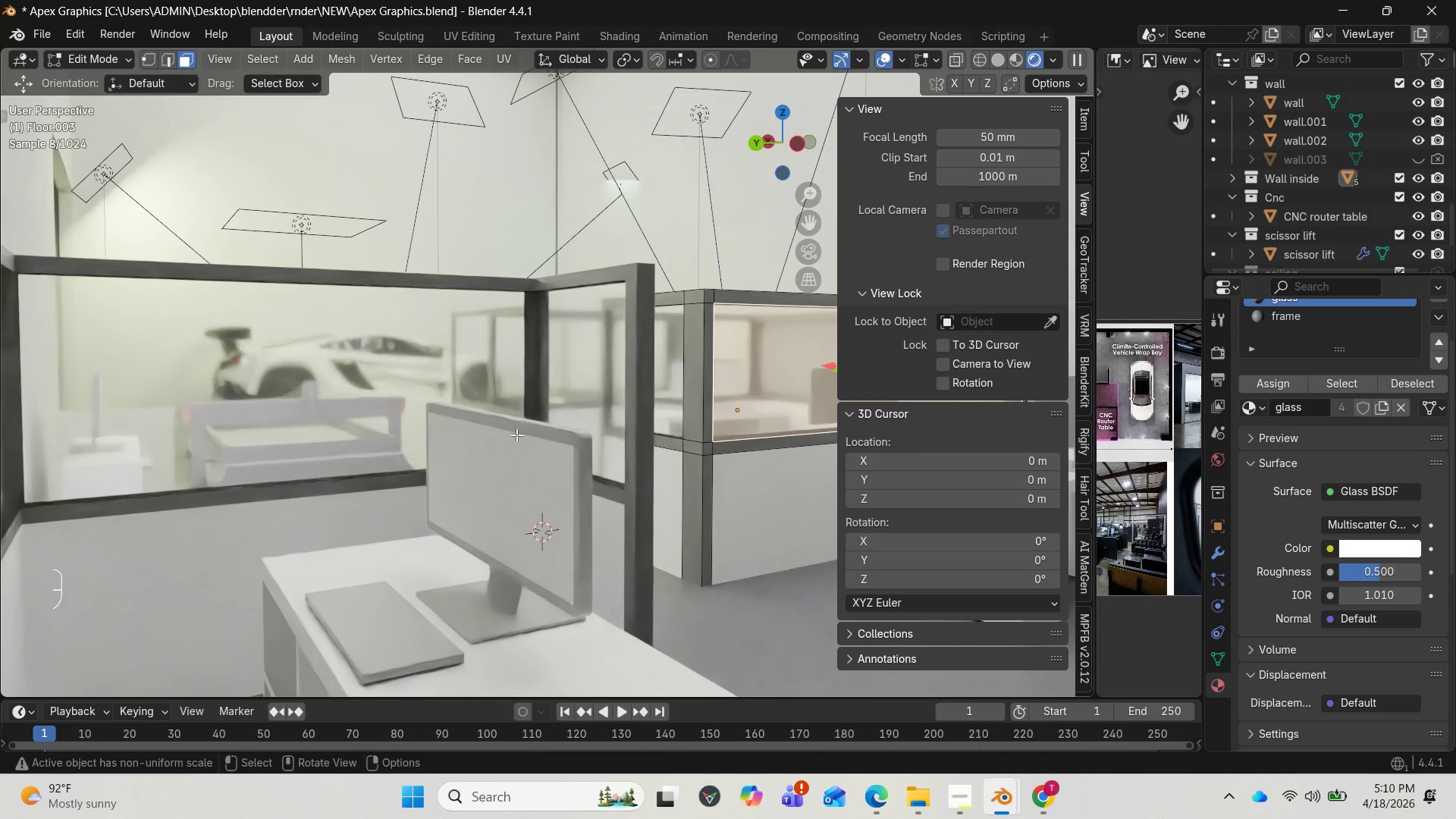 
wait(14.23)
 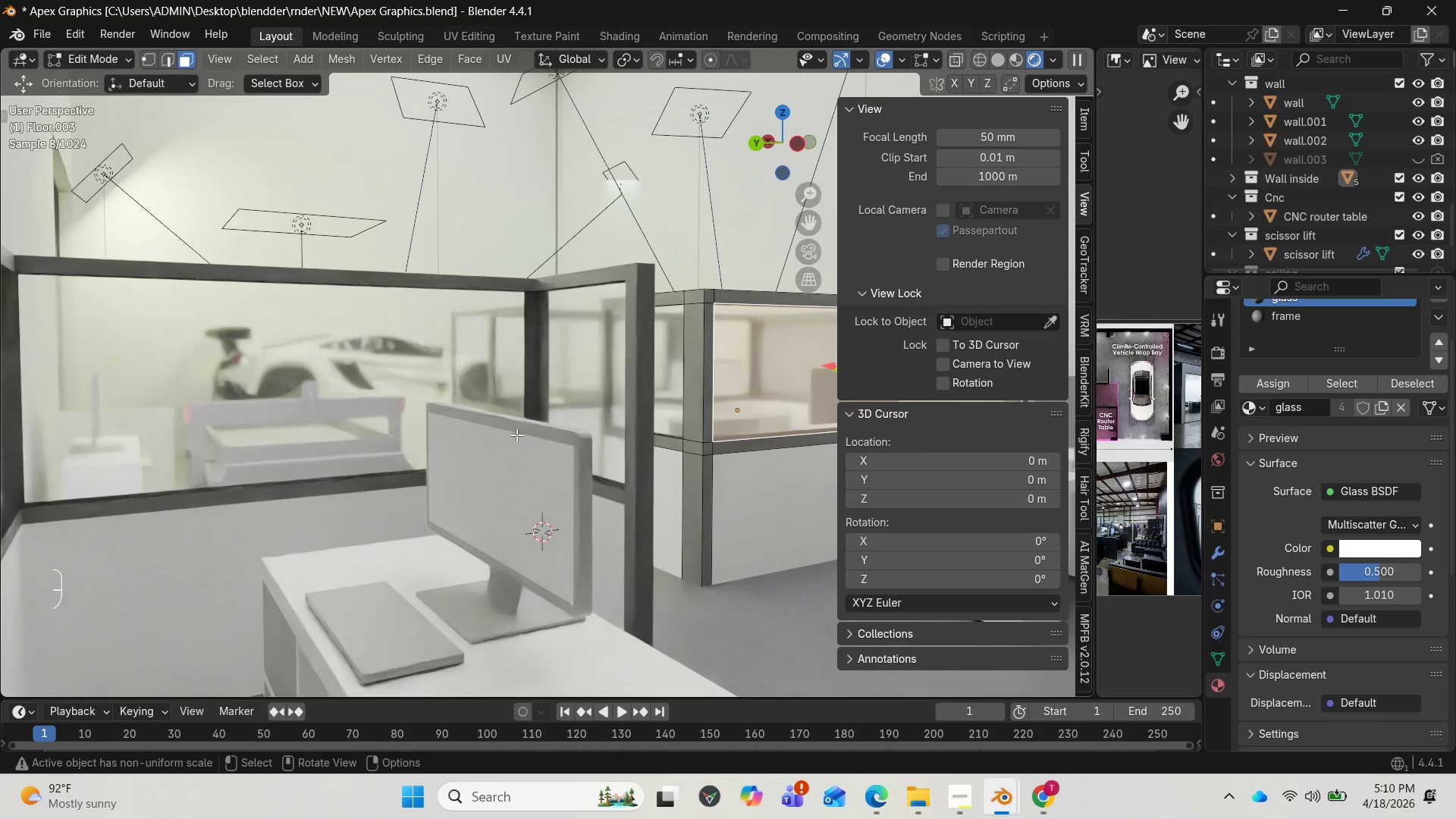 
left_click([221, 58])
 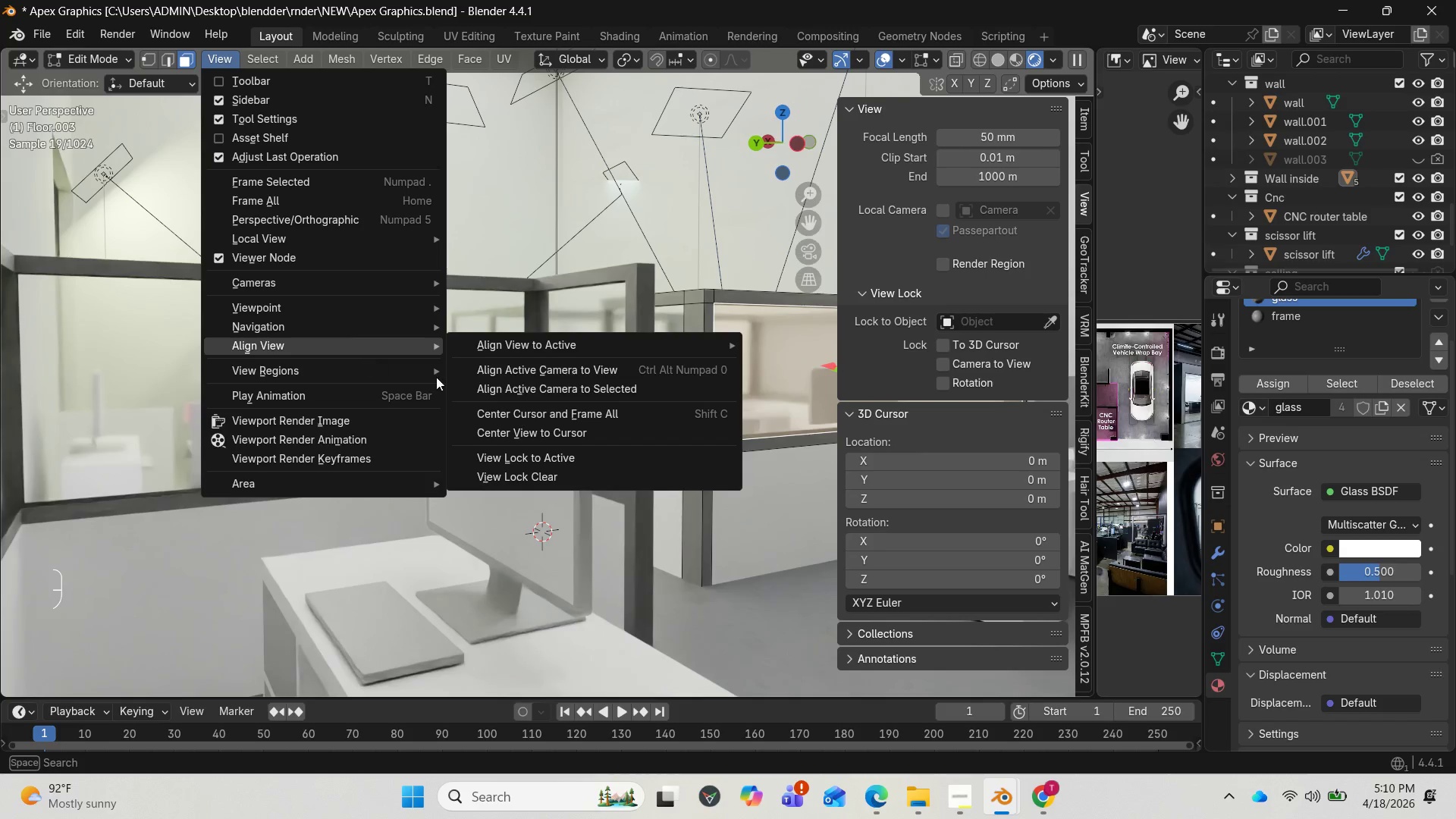 
left_click([573, 372])
 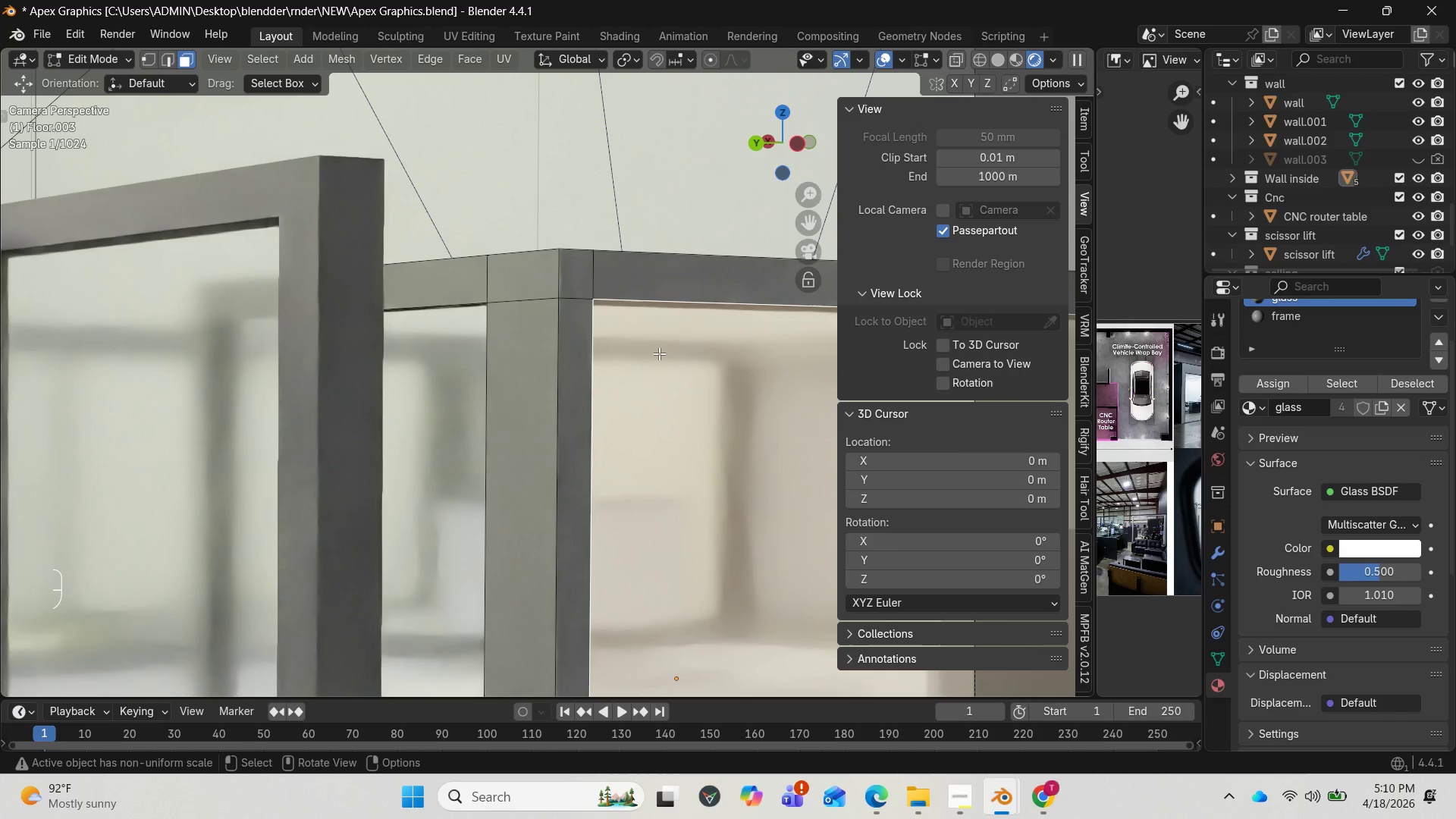 
key(Numpad0)
 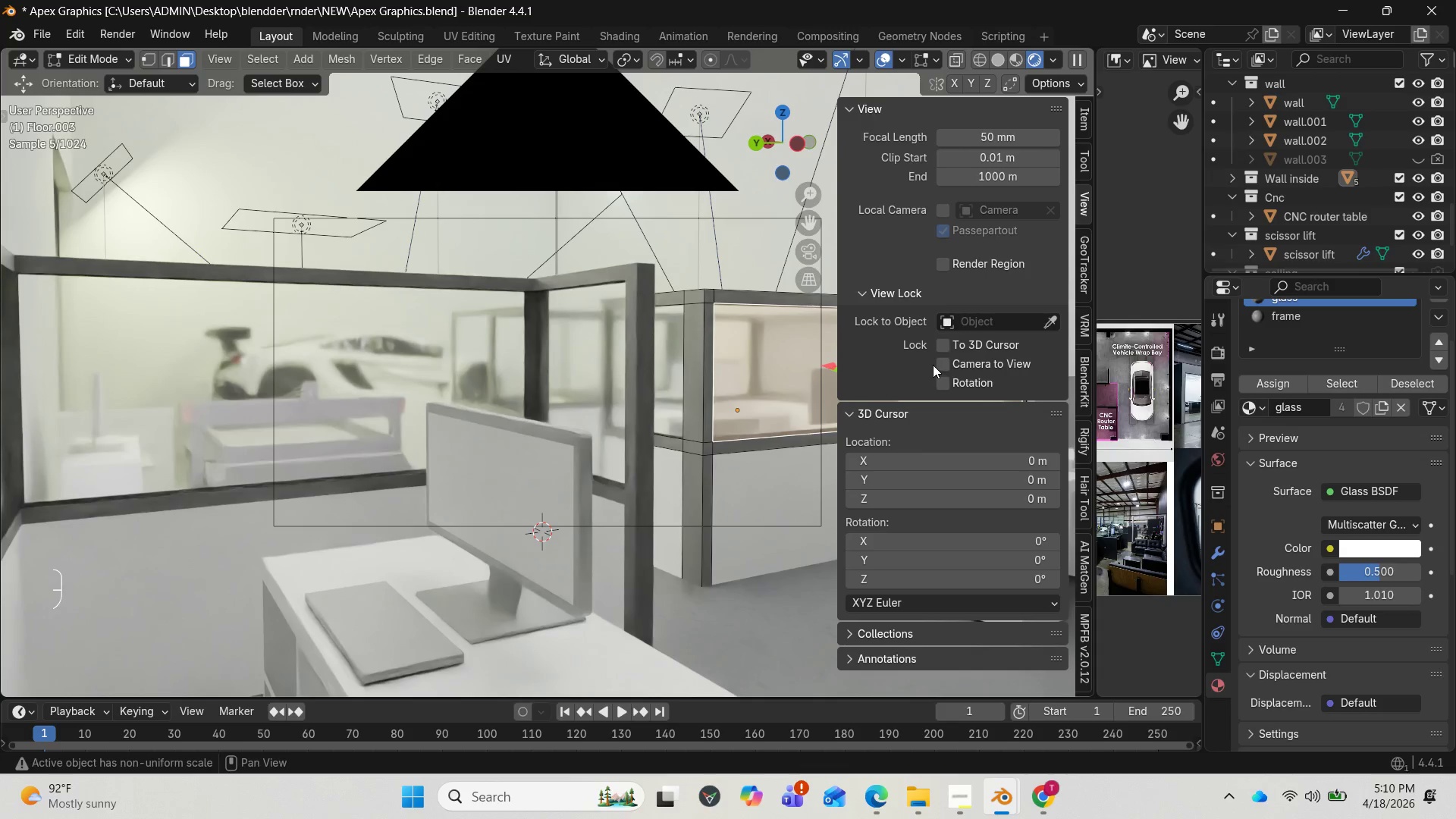 
wait(7.92)
 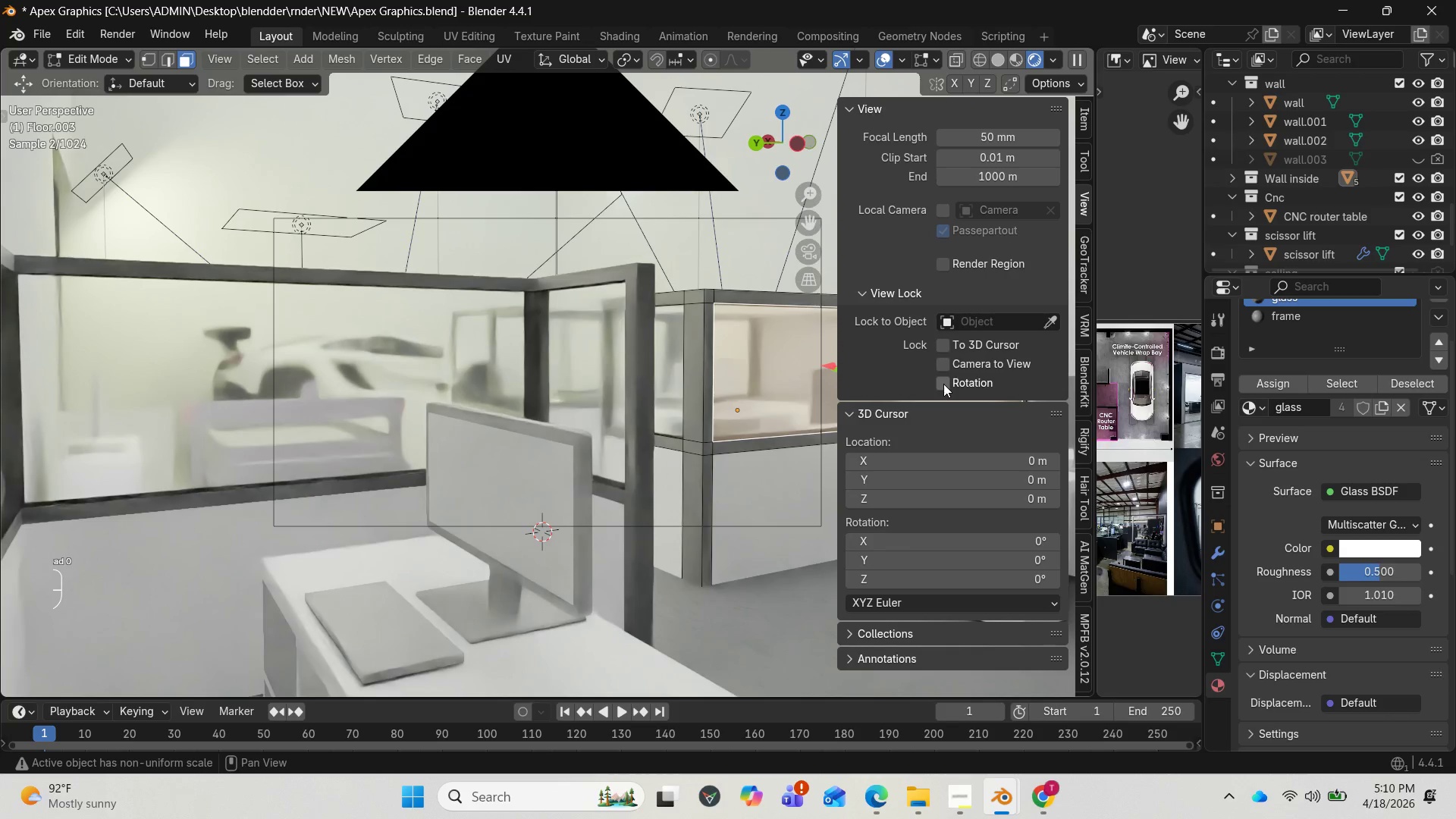 
left_click_drag(start_coordinate=[808, 193], to_coordinate=[808, 202])
 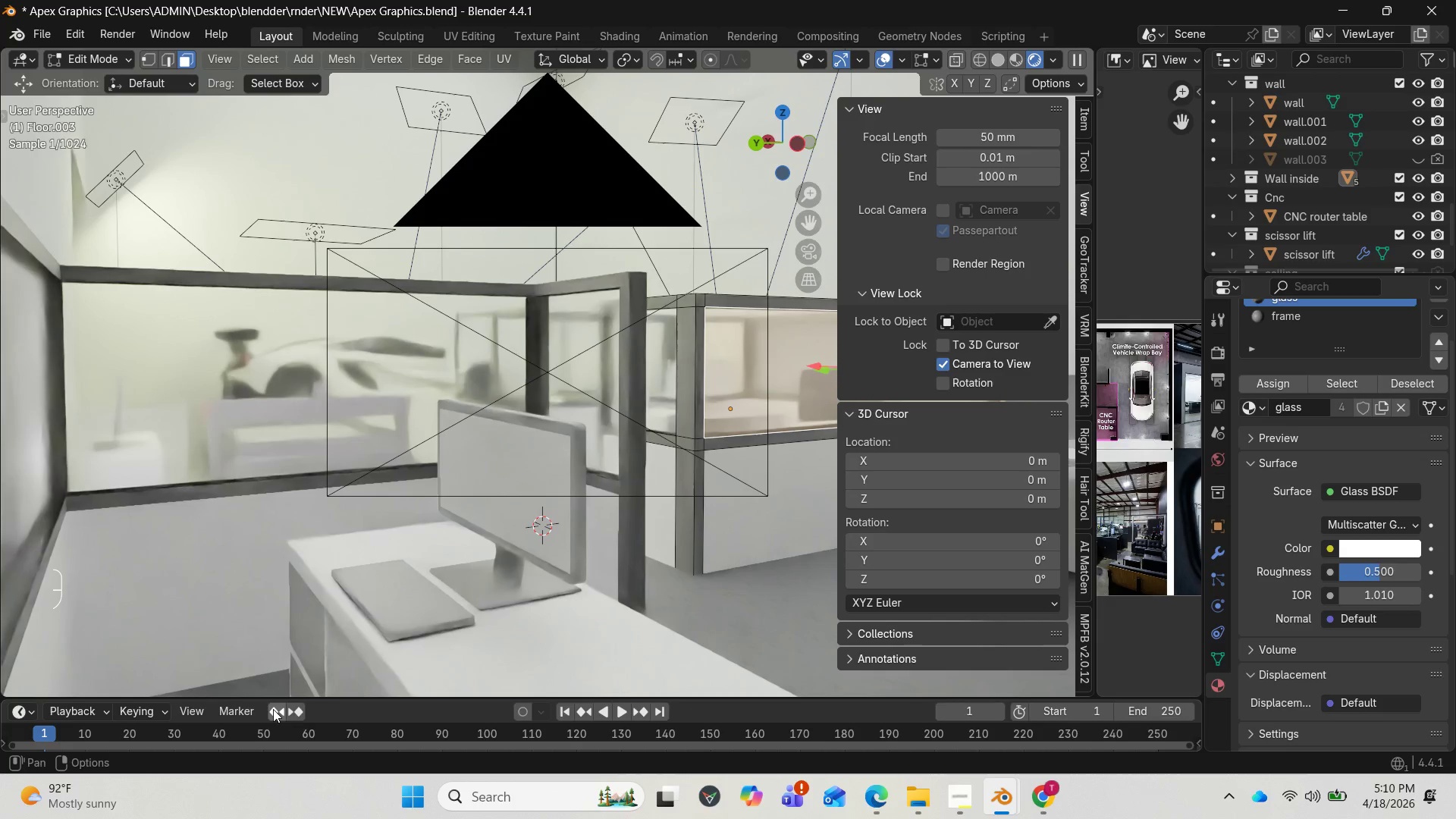 
key(Numpad0)
 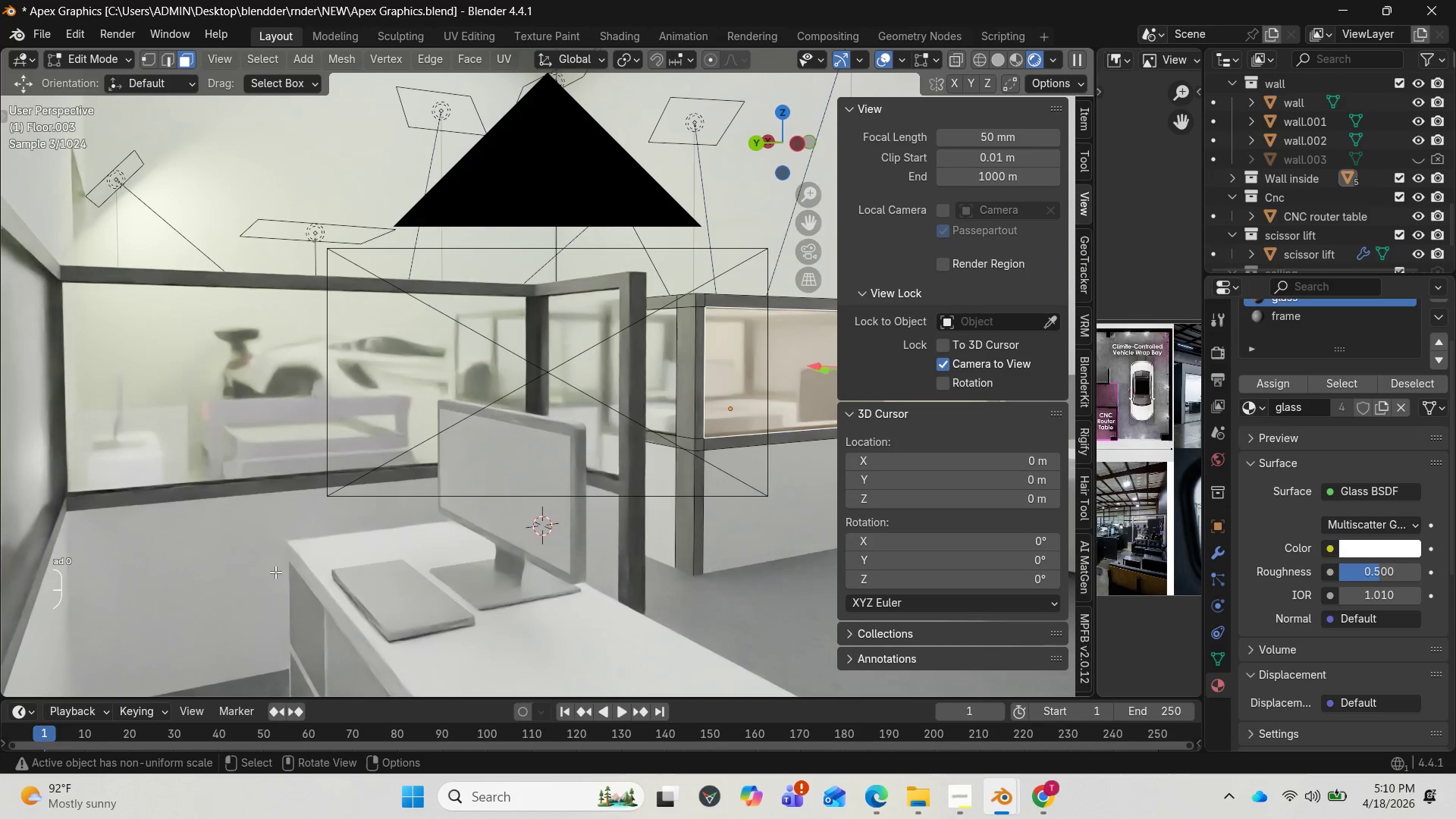 
key(Numpad0)
 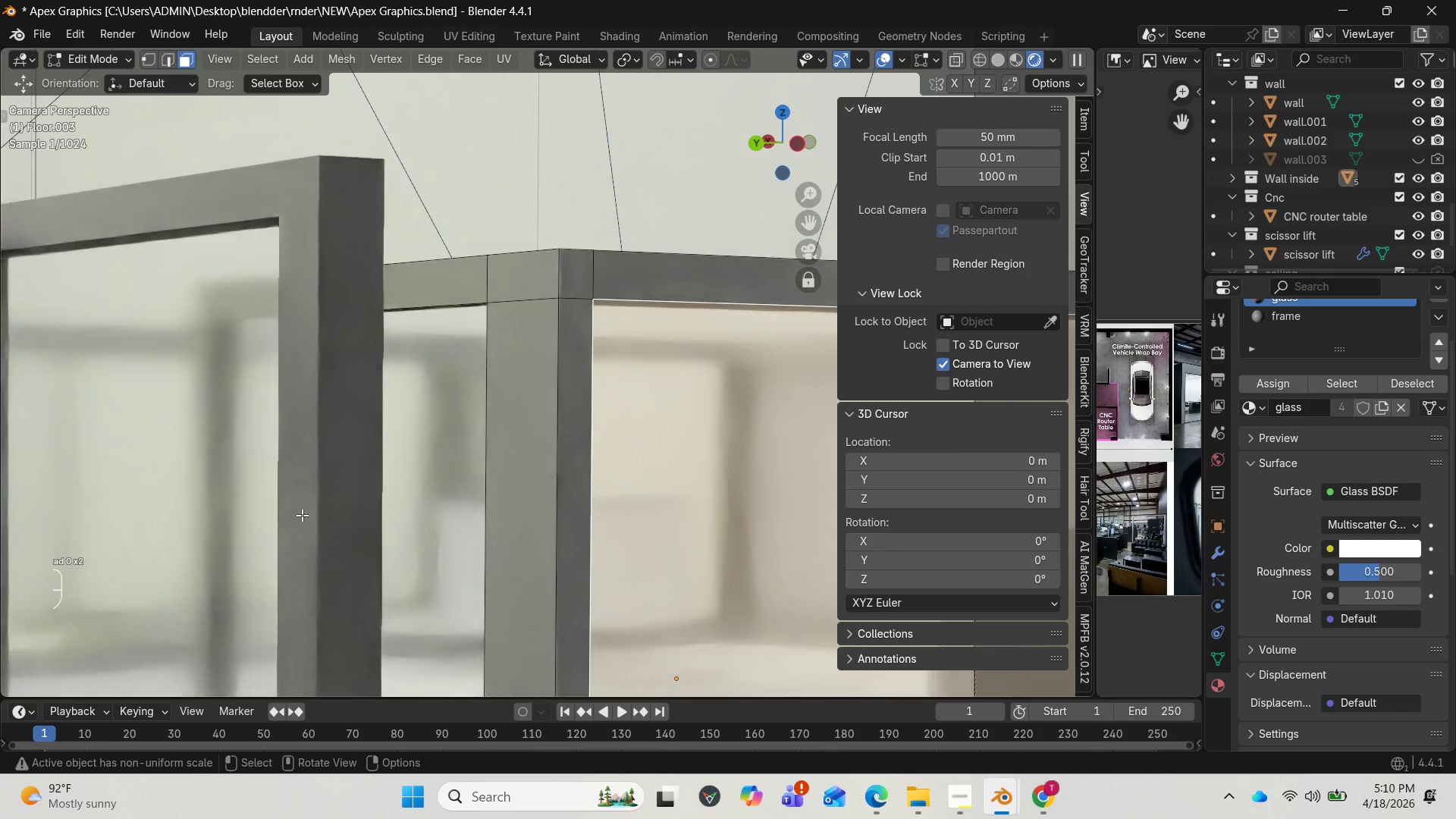 
scroll: coordinate [494, 397], scroll_direction: down, amount: 9.0
 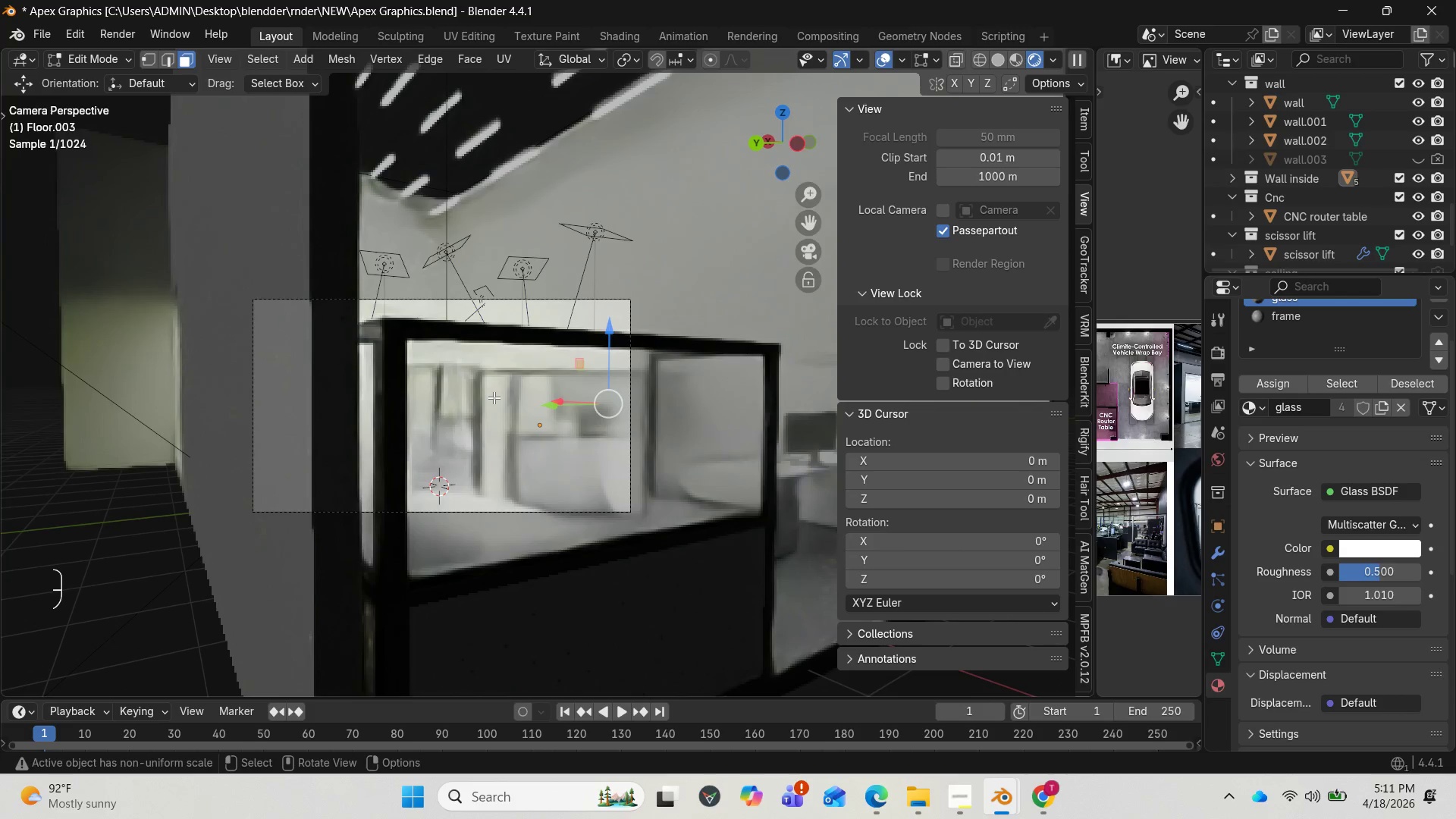 
scroll: coordinate [496, 402], scroll_direction: up, amount: 2.0
 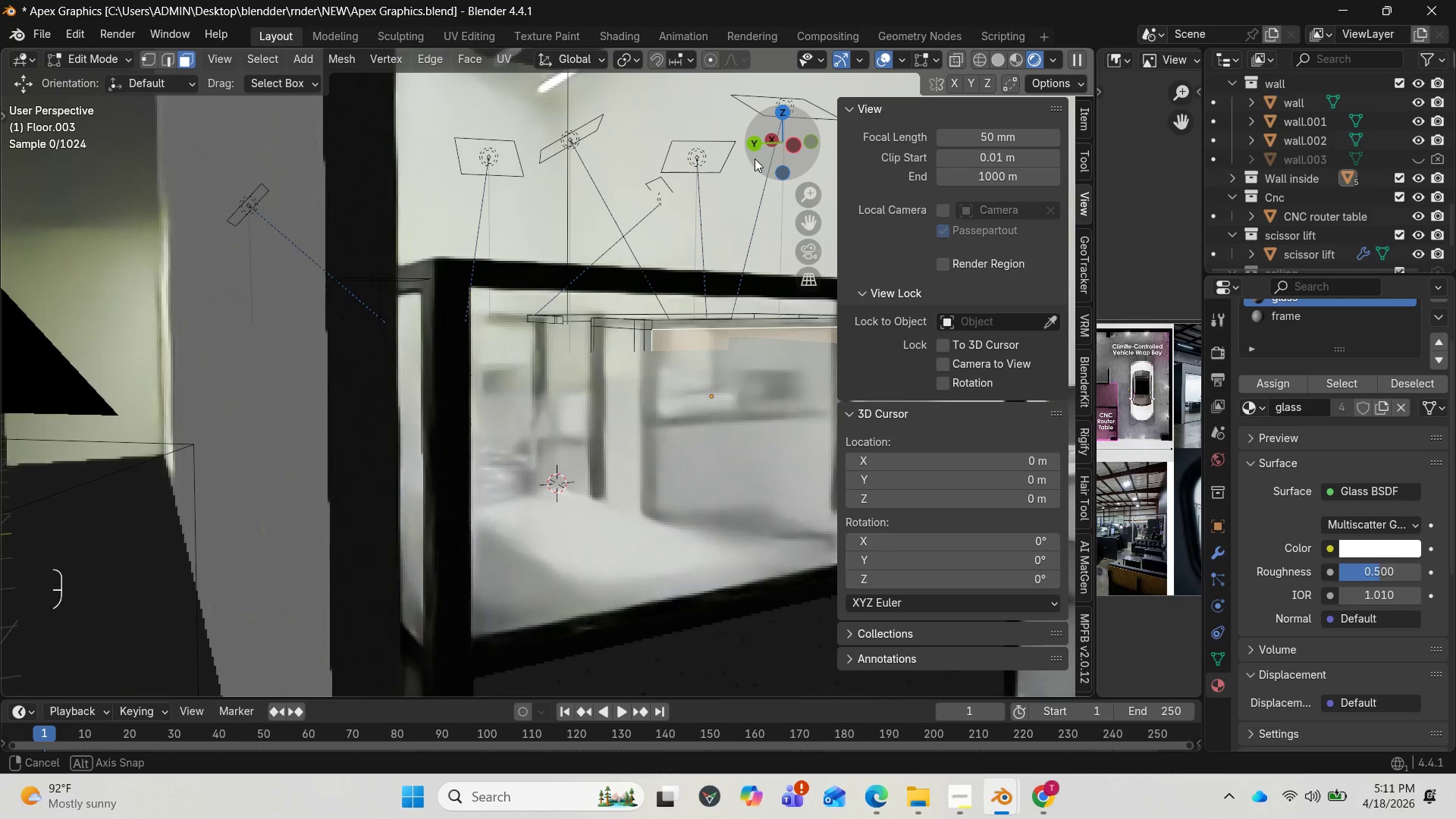 
wait(8.76)
 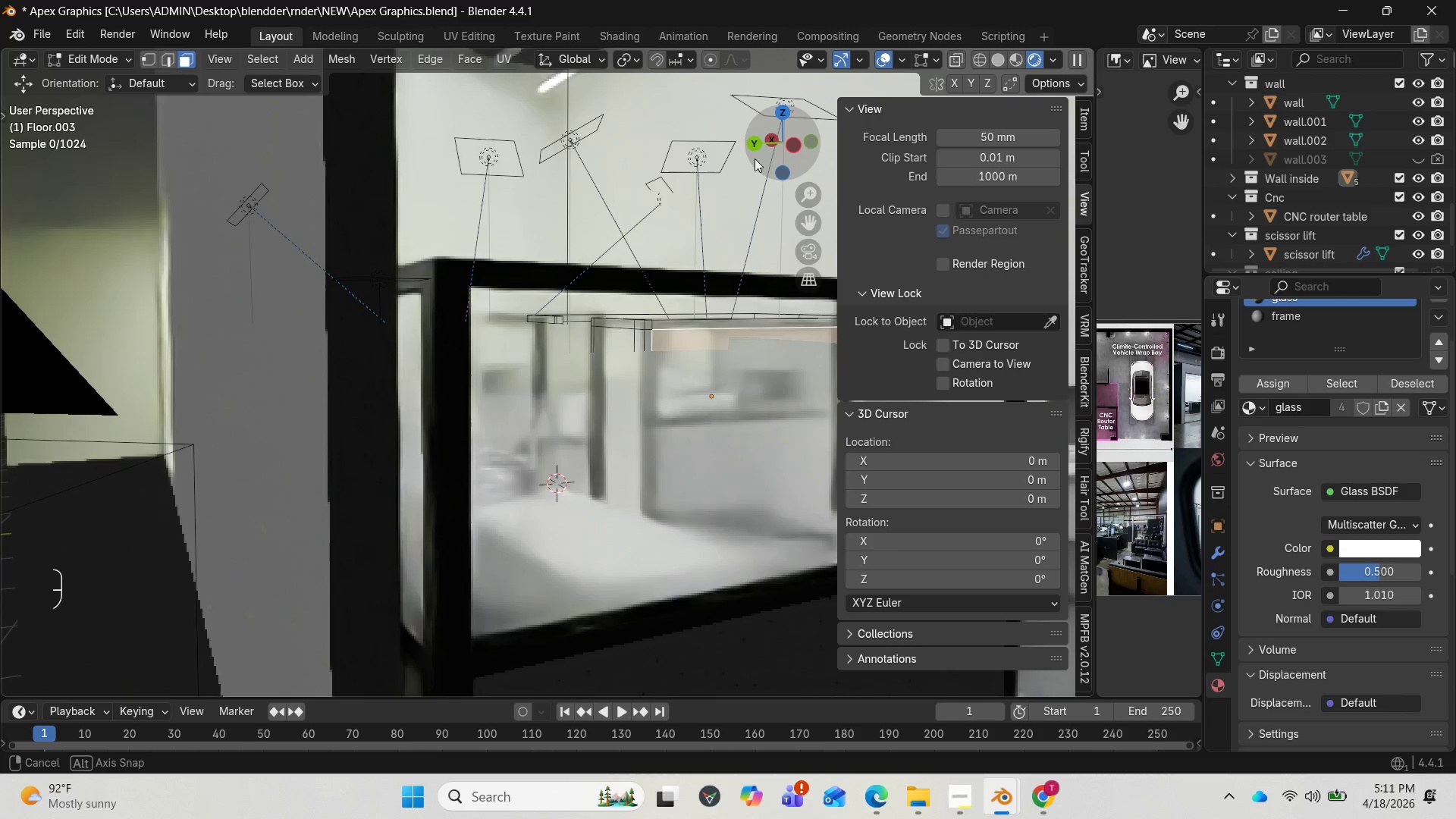 
scroll: coordinate [717, 318], scroll_direction: up, amount: 1.0
 